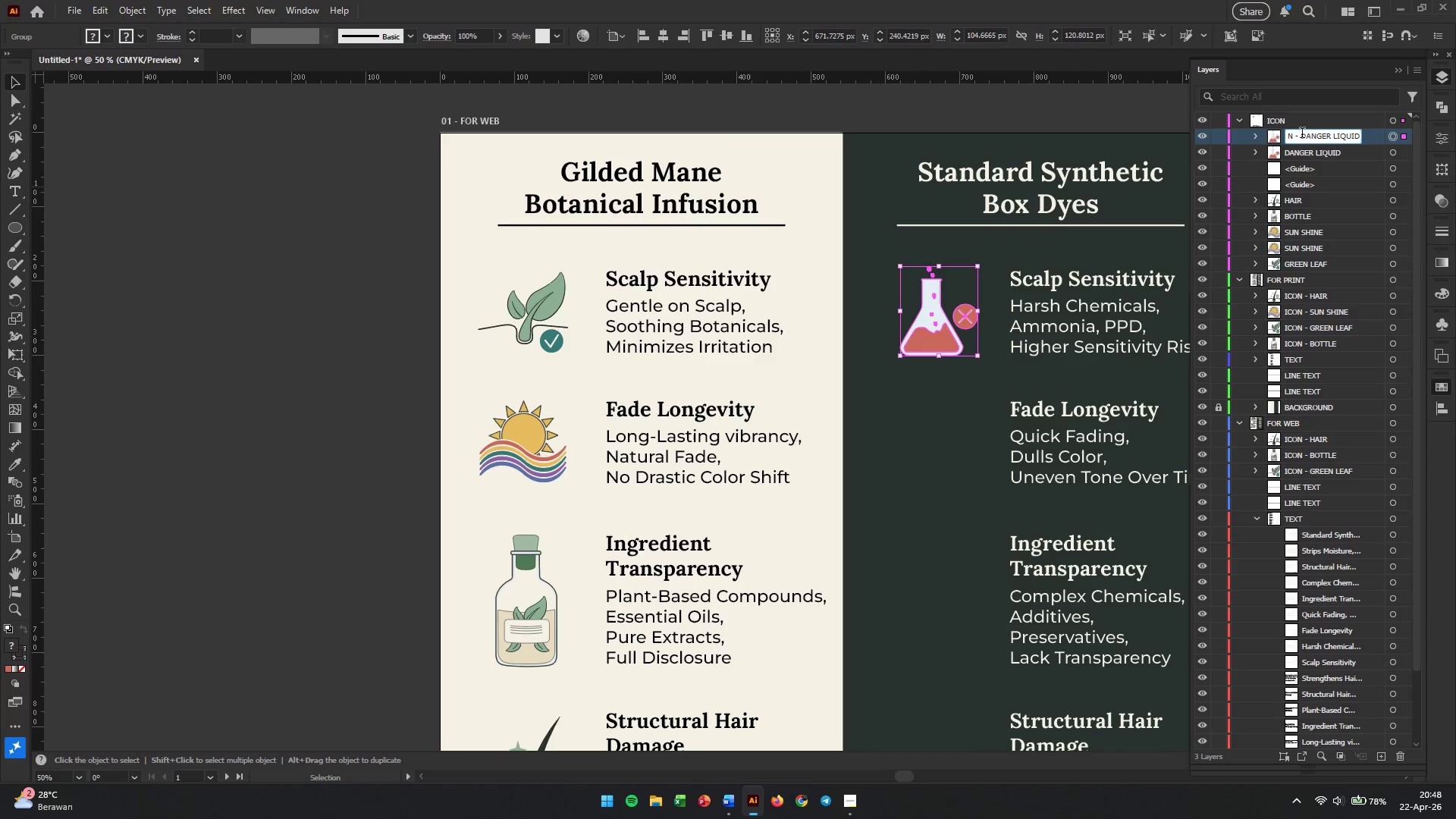 
left_click_drag(start_coordinate=[1301, 134], to_coordinate=[1385, 134])
 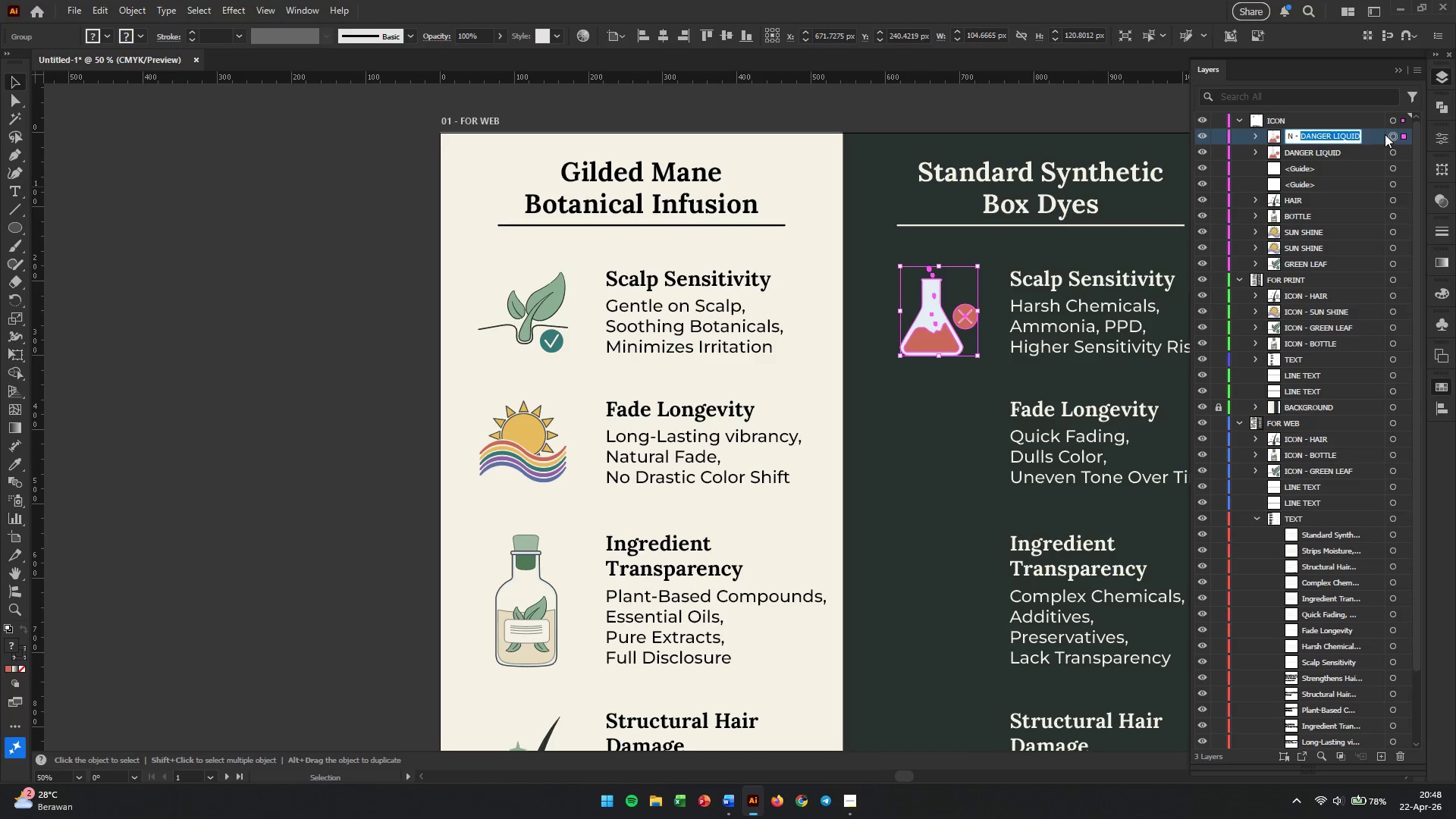 
type(POISON)
 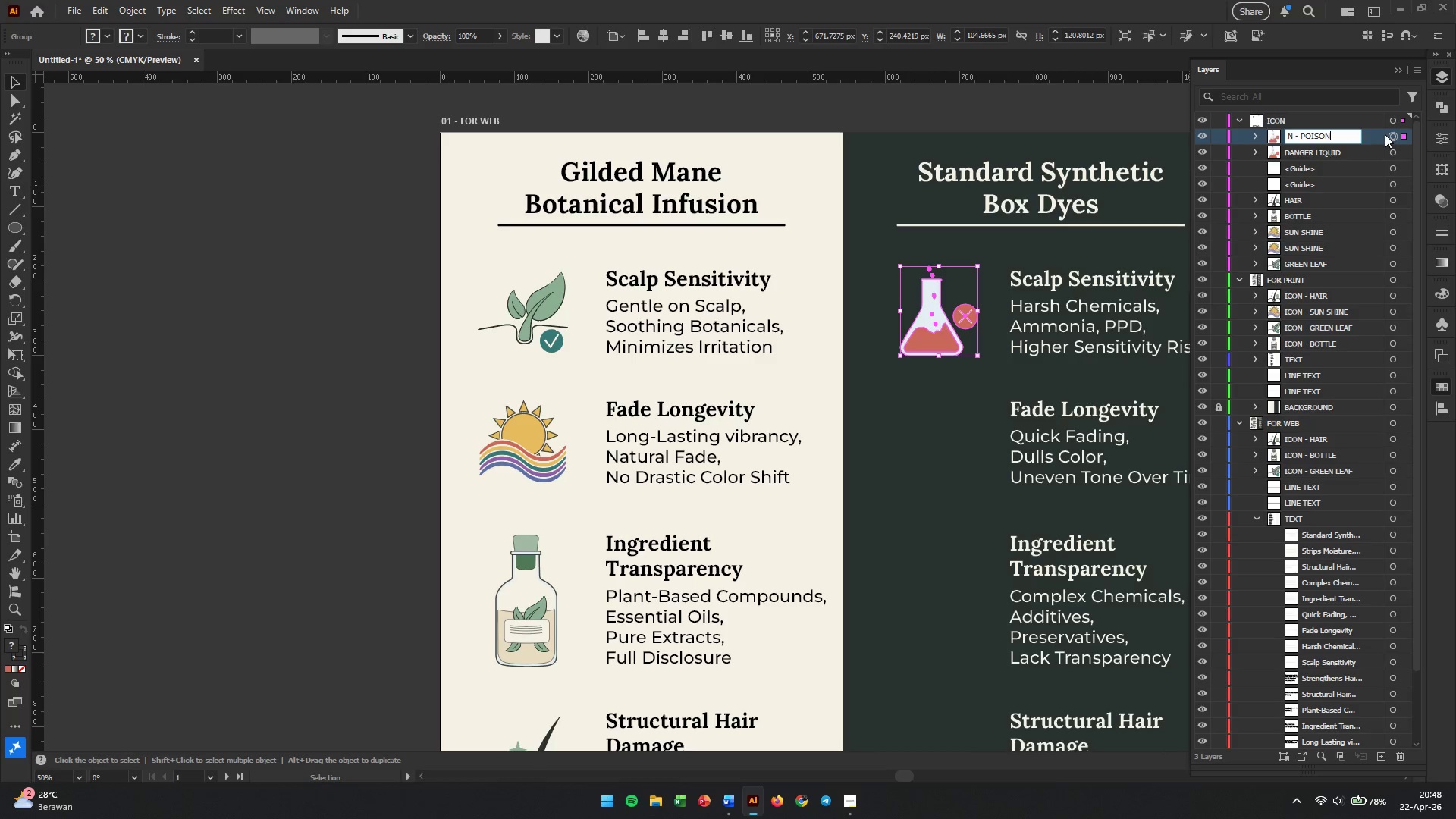 
key(Enter)
 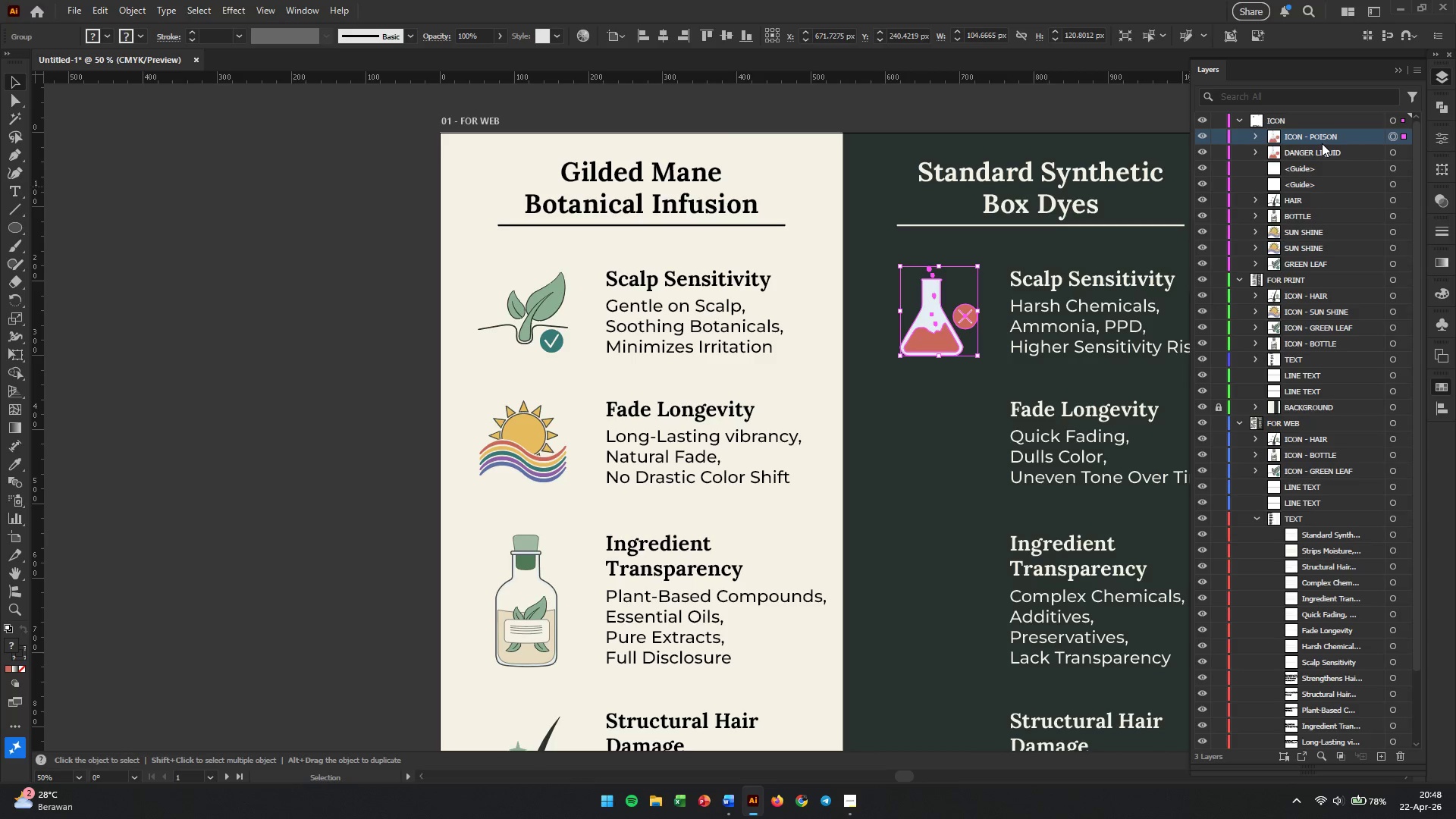 
double_click([1315, 152])
 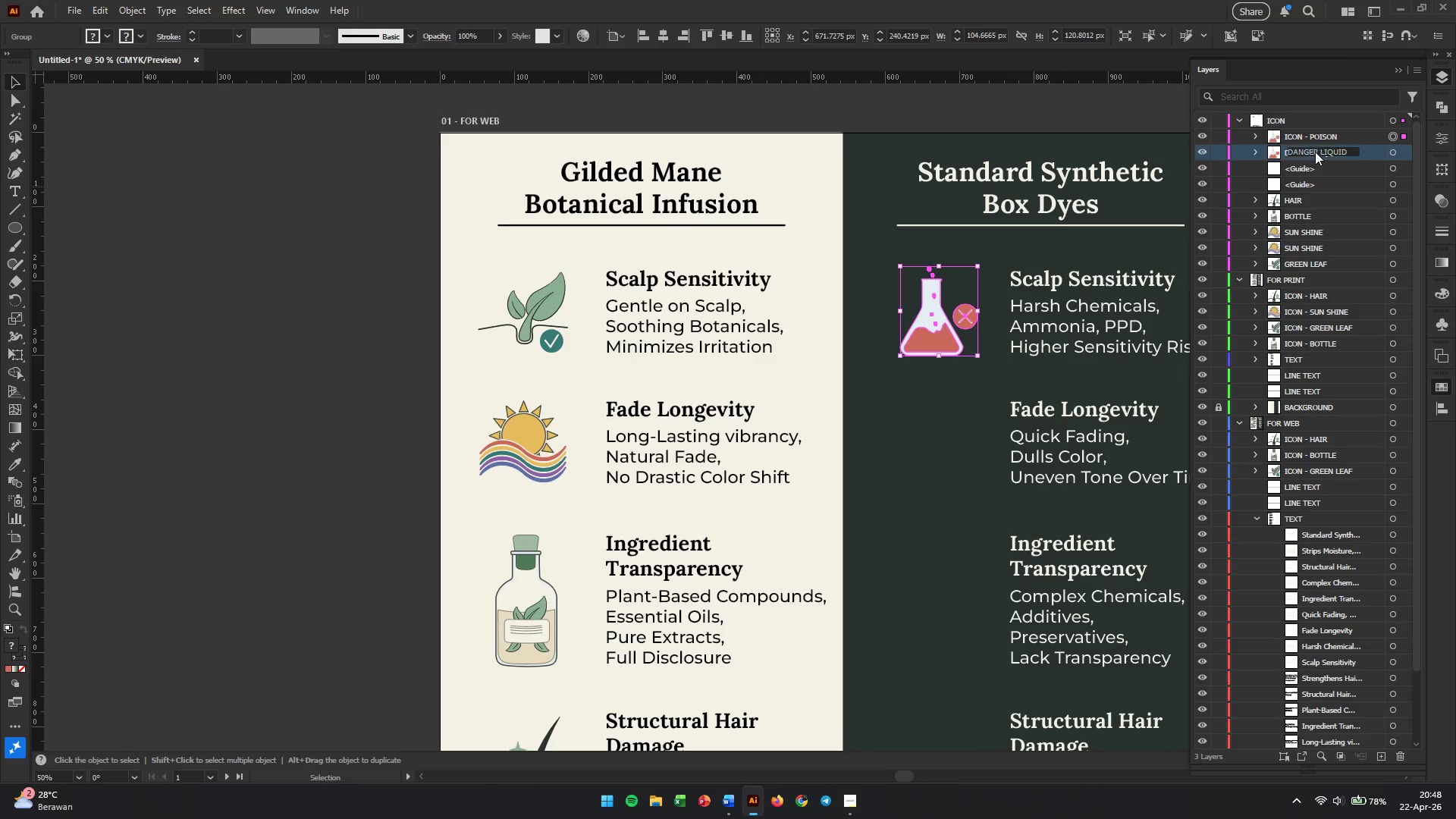 
triple_click([1315, 152])
 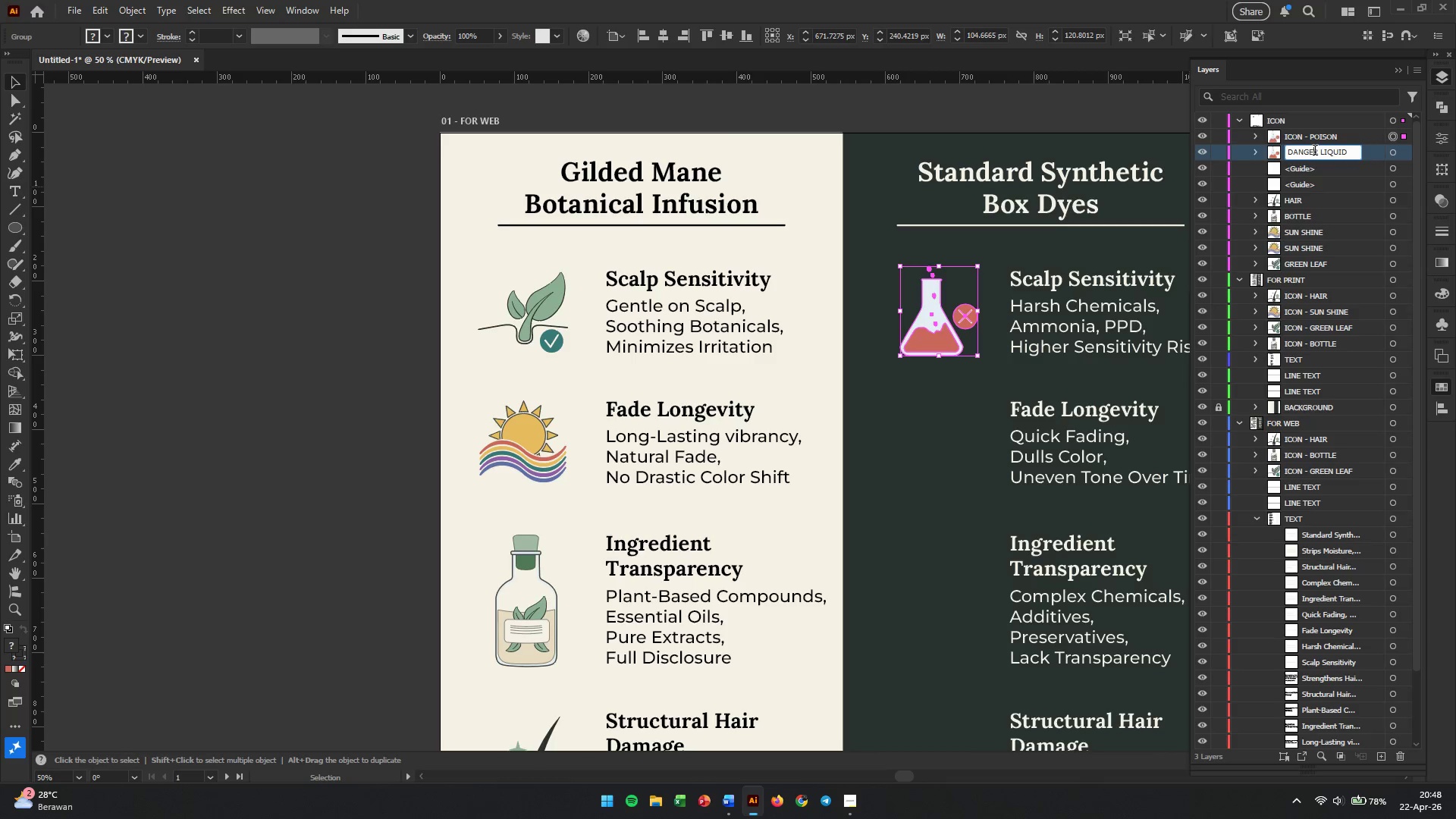 
triple_click([1315, 152])
 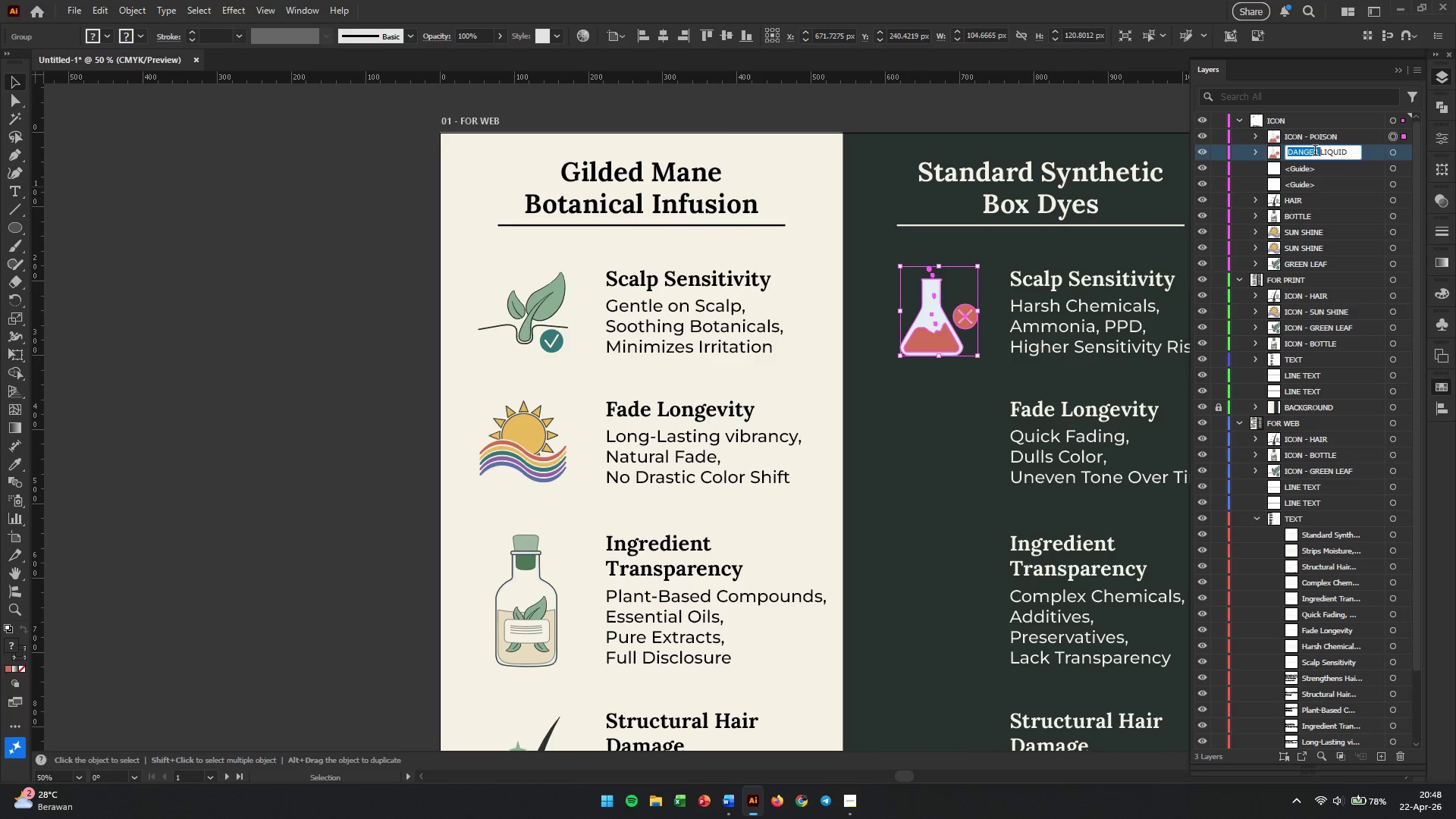 
triple_click([1315, 152])
 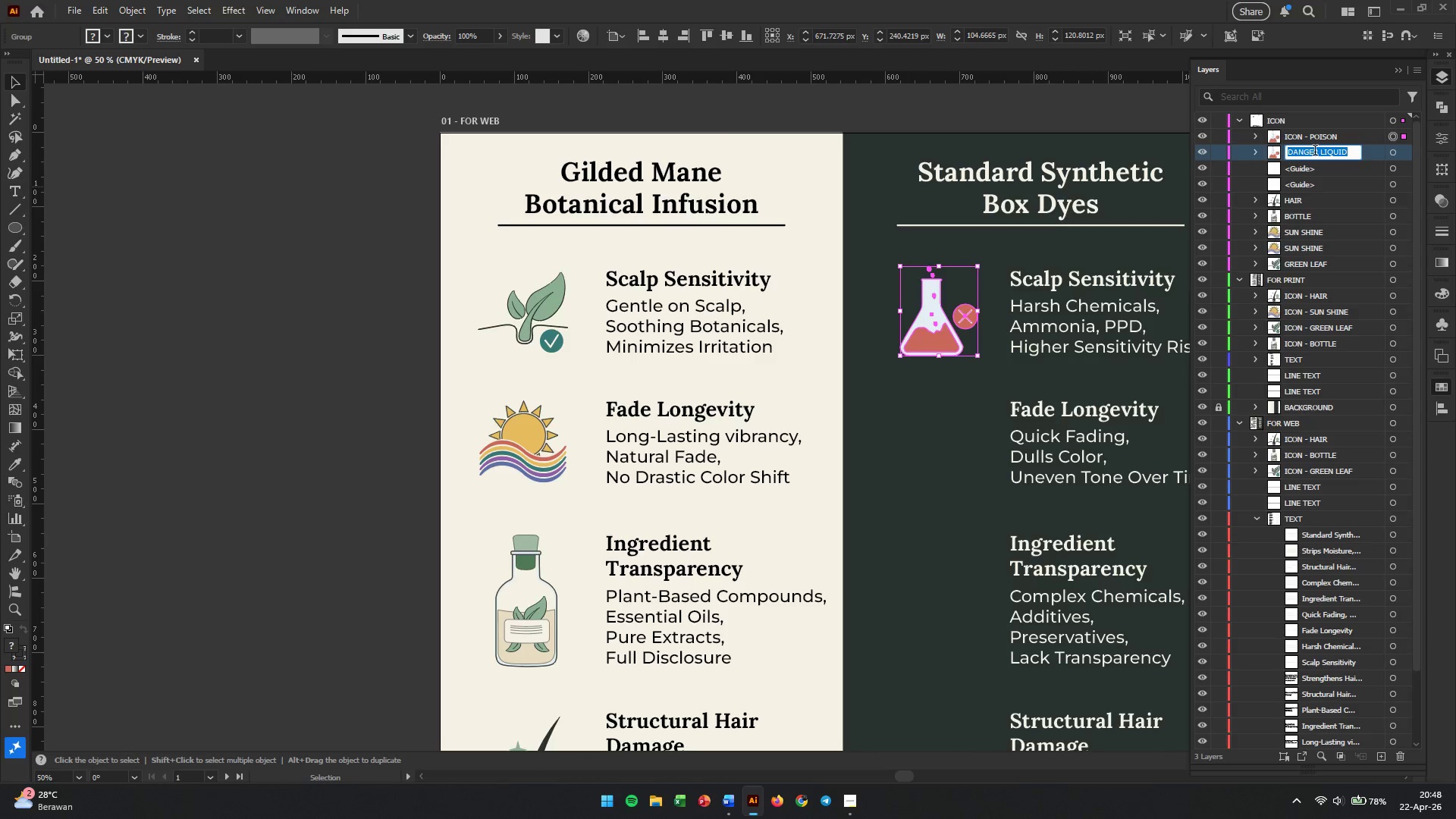 
type(POISON)
 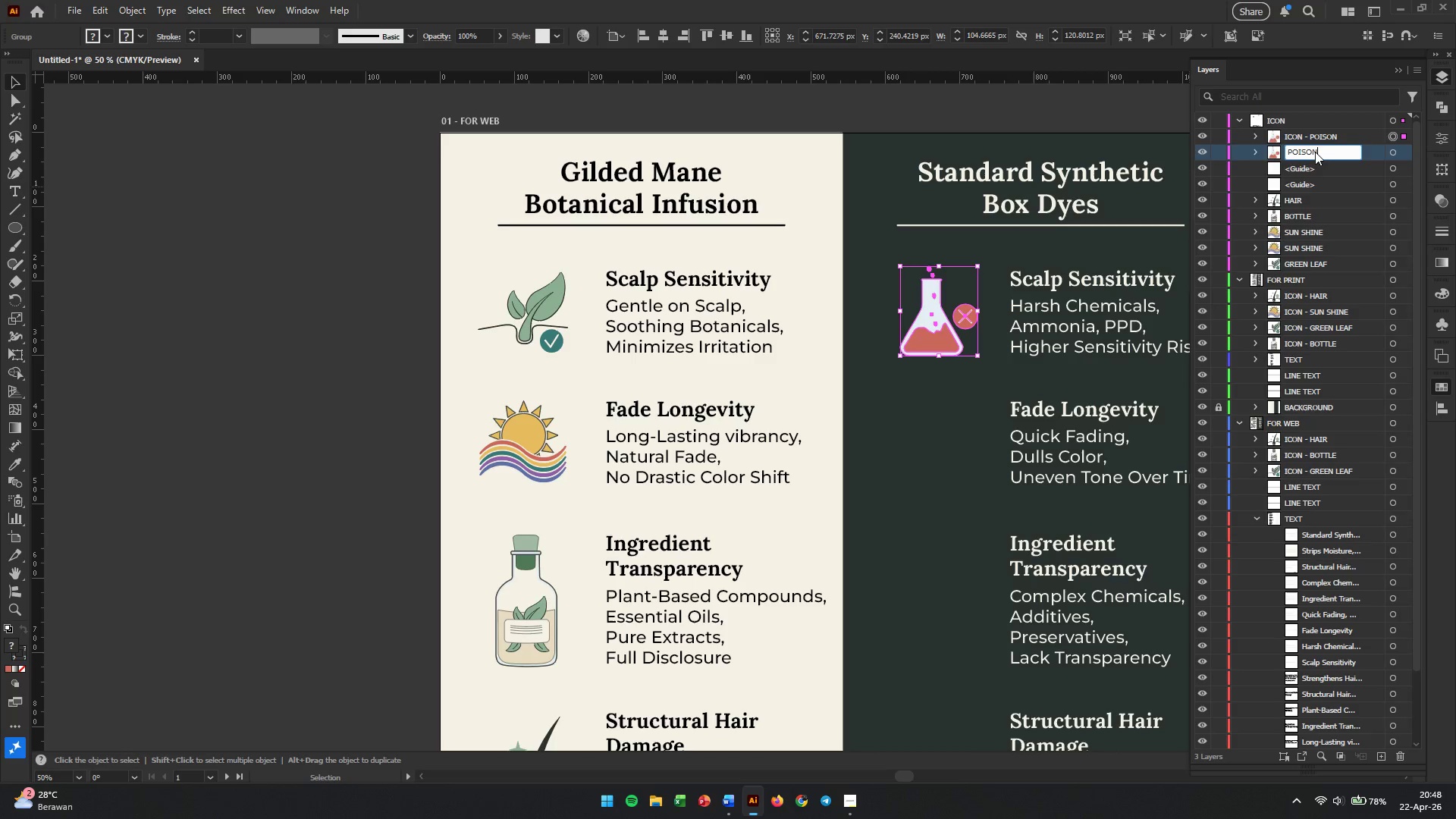 
key(Enter)
 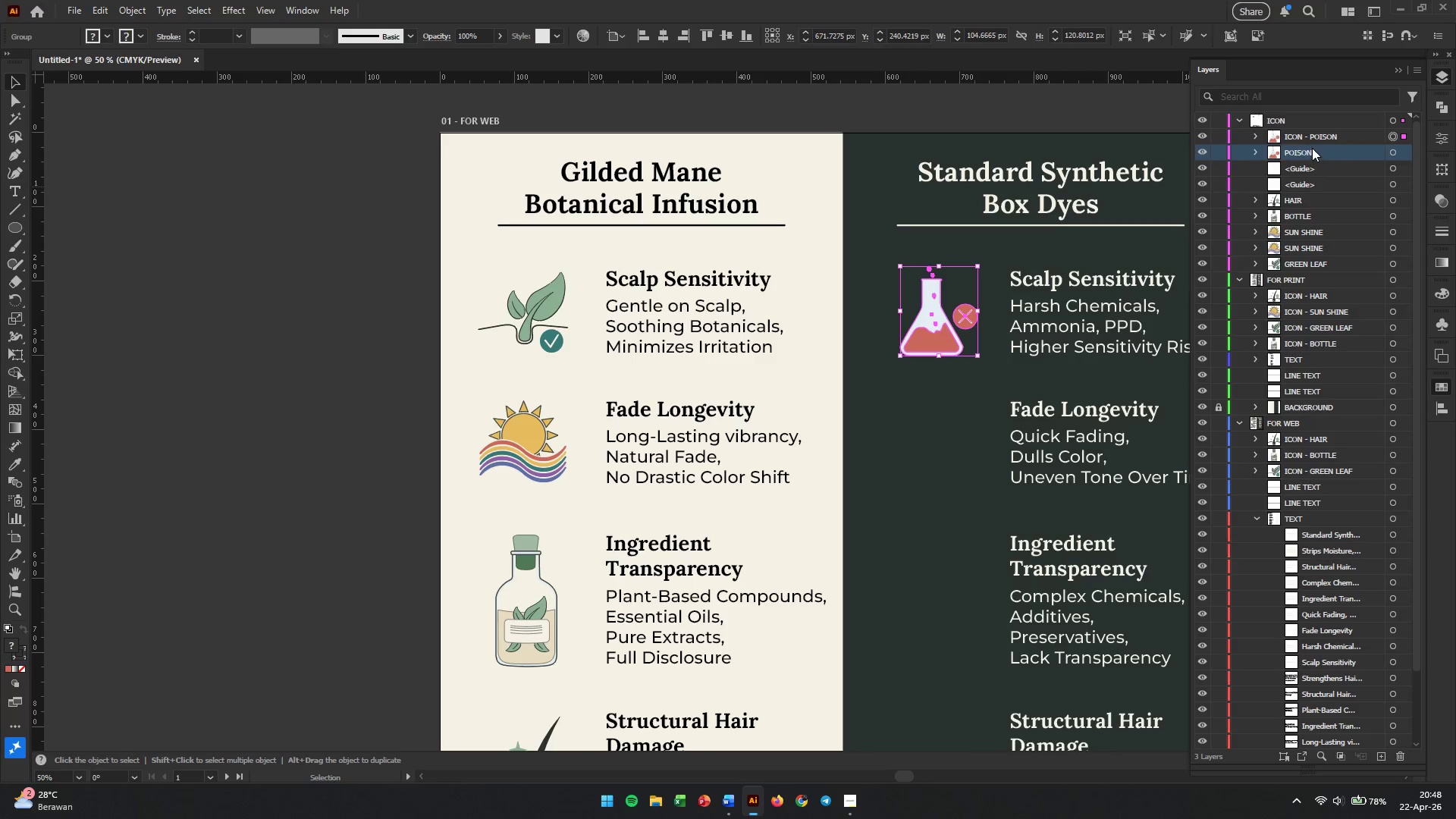 
left_click([1313, 136])
 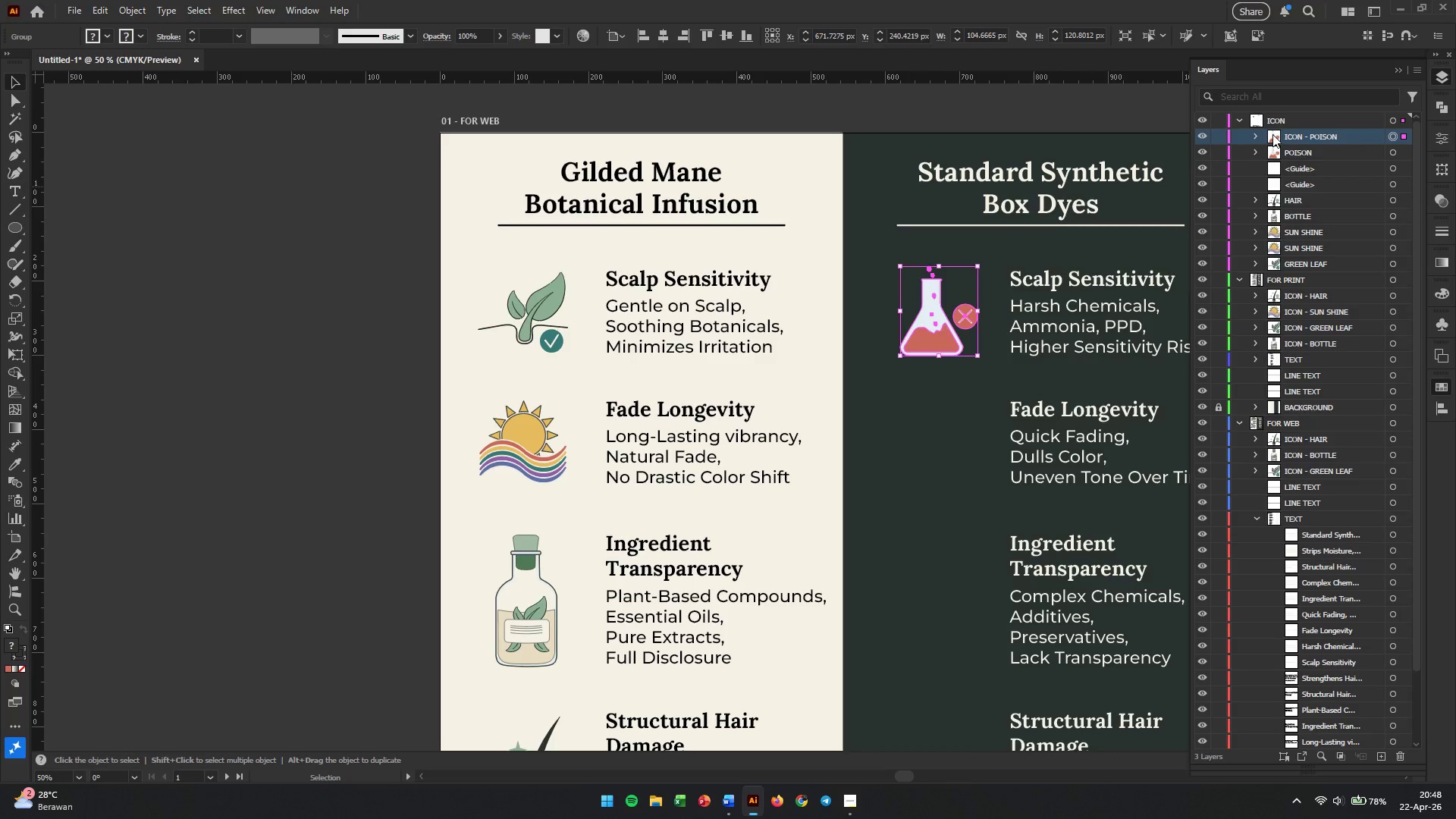 
left_click_drag(start_coordinate=[1272, 134], to_coordinate=[1303, 427])
 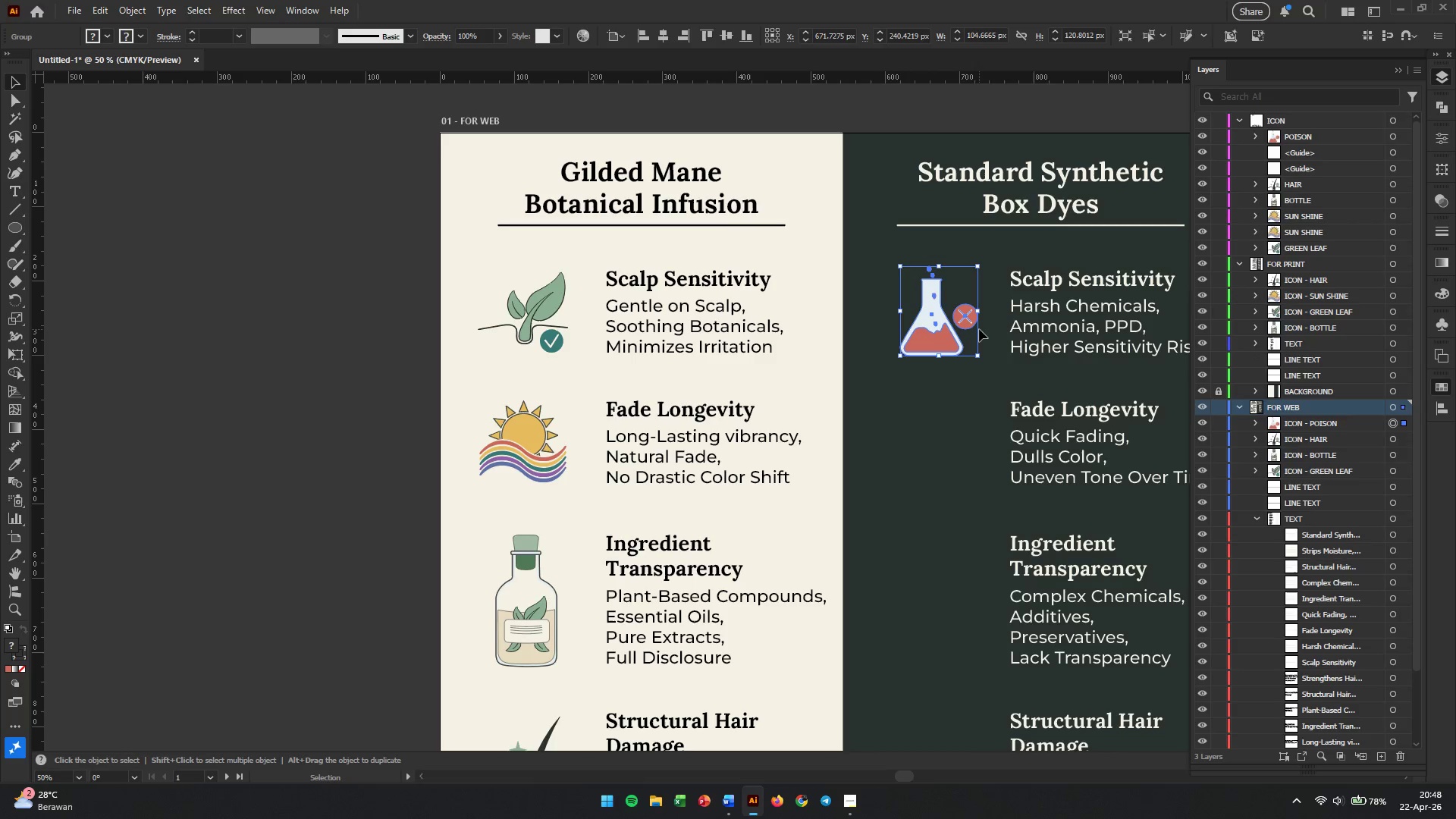 
hold_key(key=AltLeft, duration=0.31)
 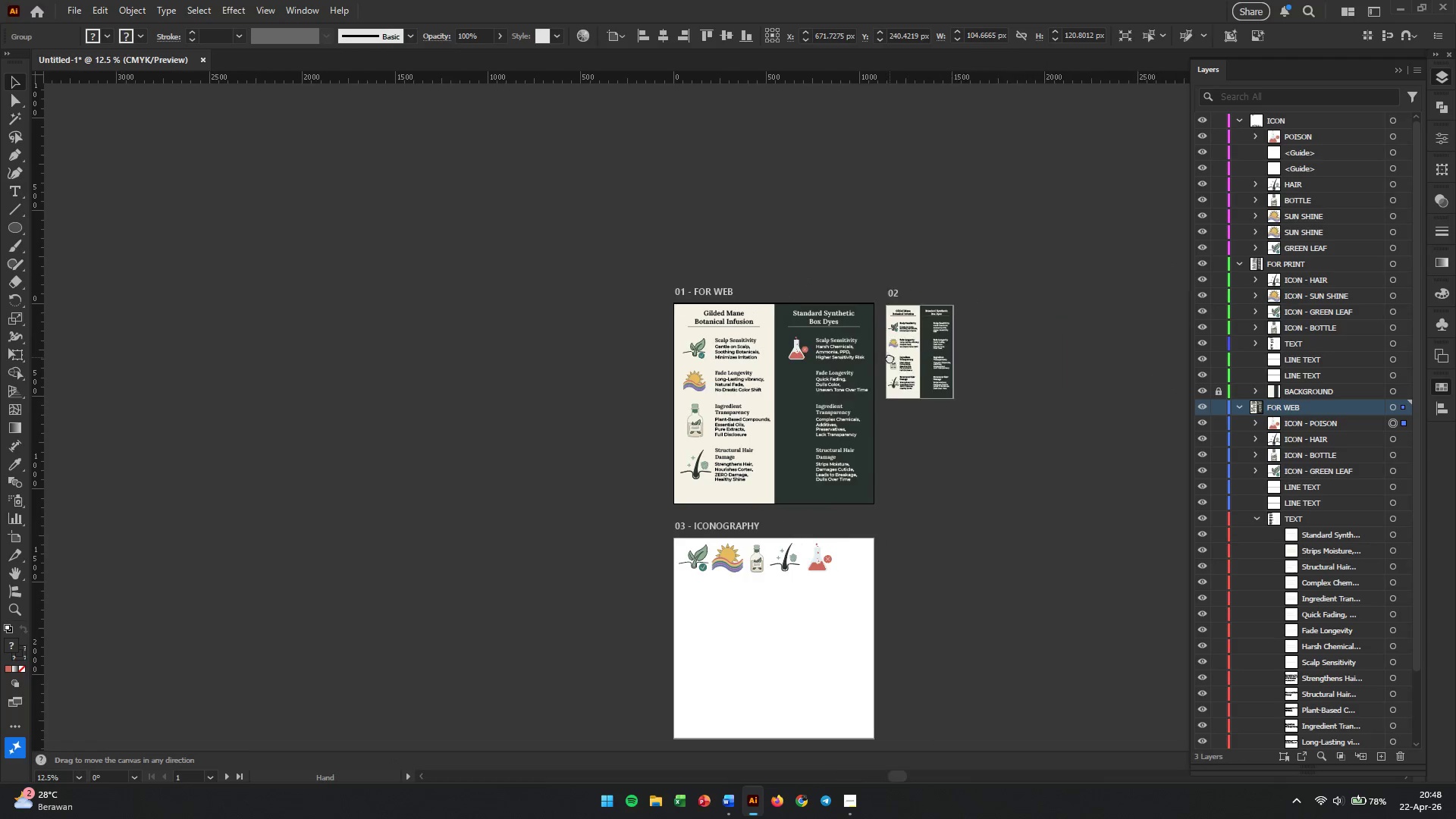 
hold_key(key=Space, duration=0.56)
 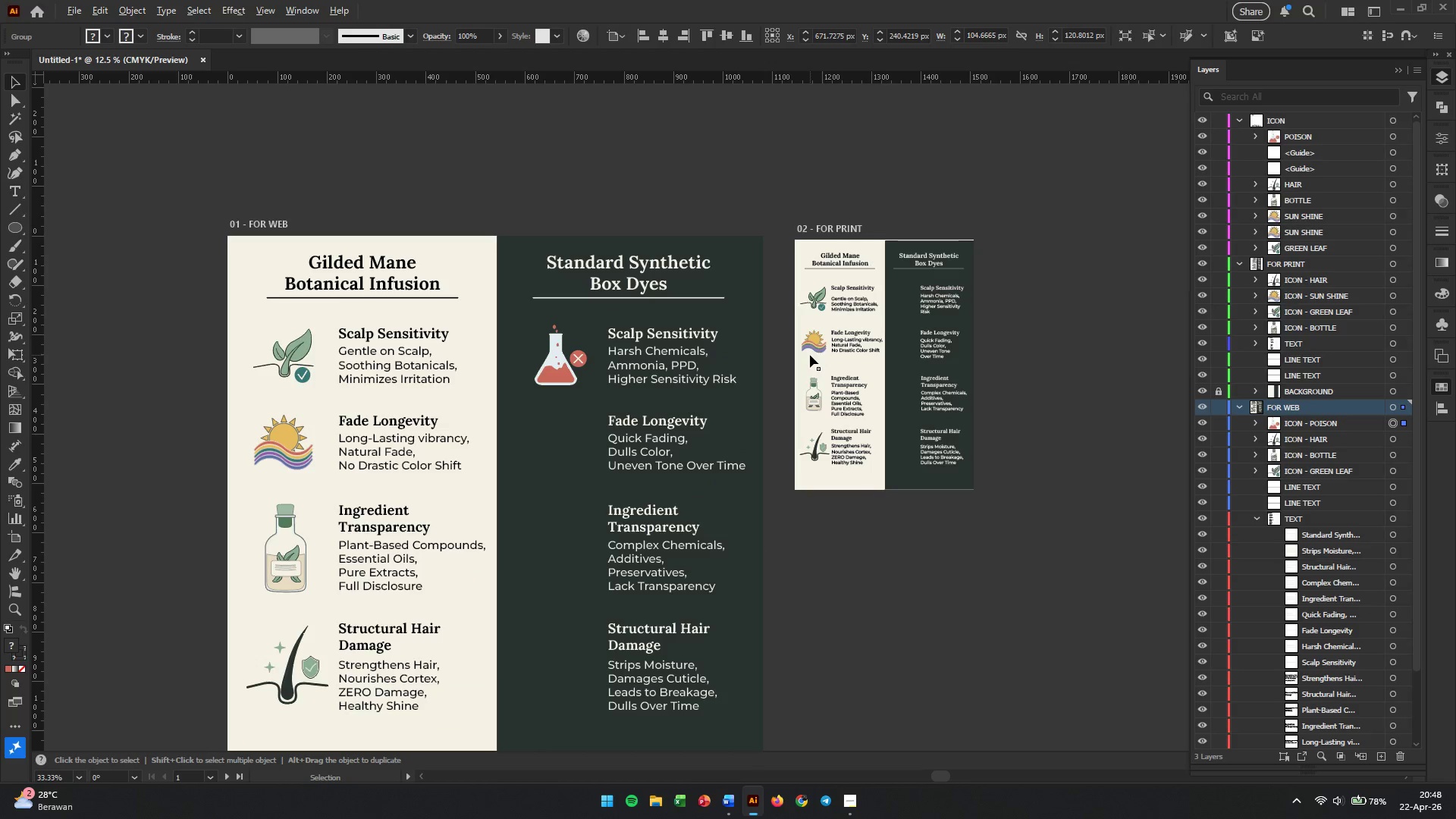 
left_click_drag(start_coordinate=[1060, 334], to_coordinate=[808, 364])
 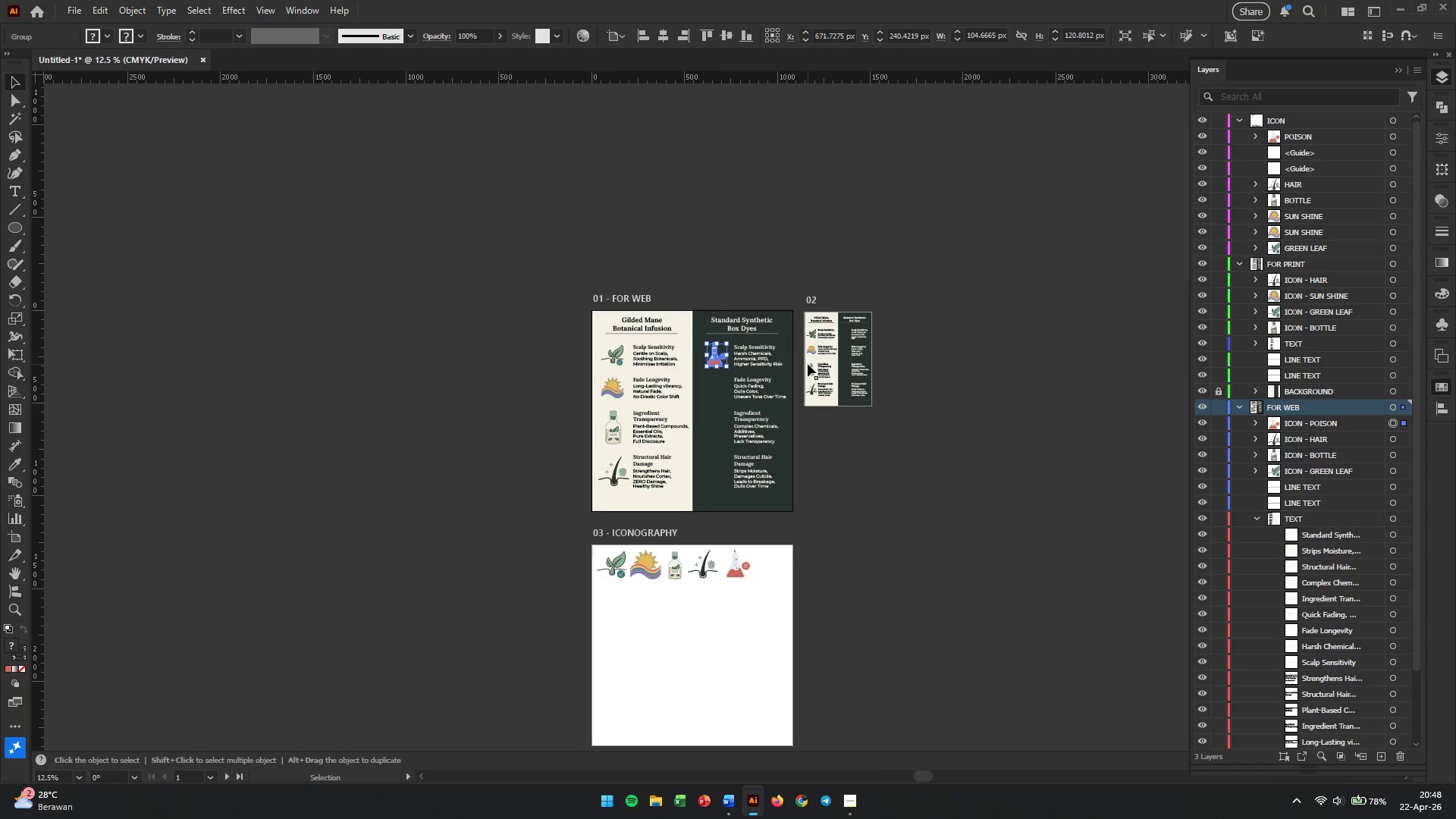 
hold_key(key=AltLeft, duration=0.39)
 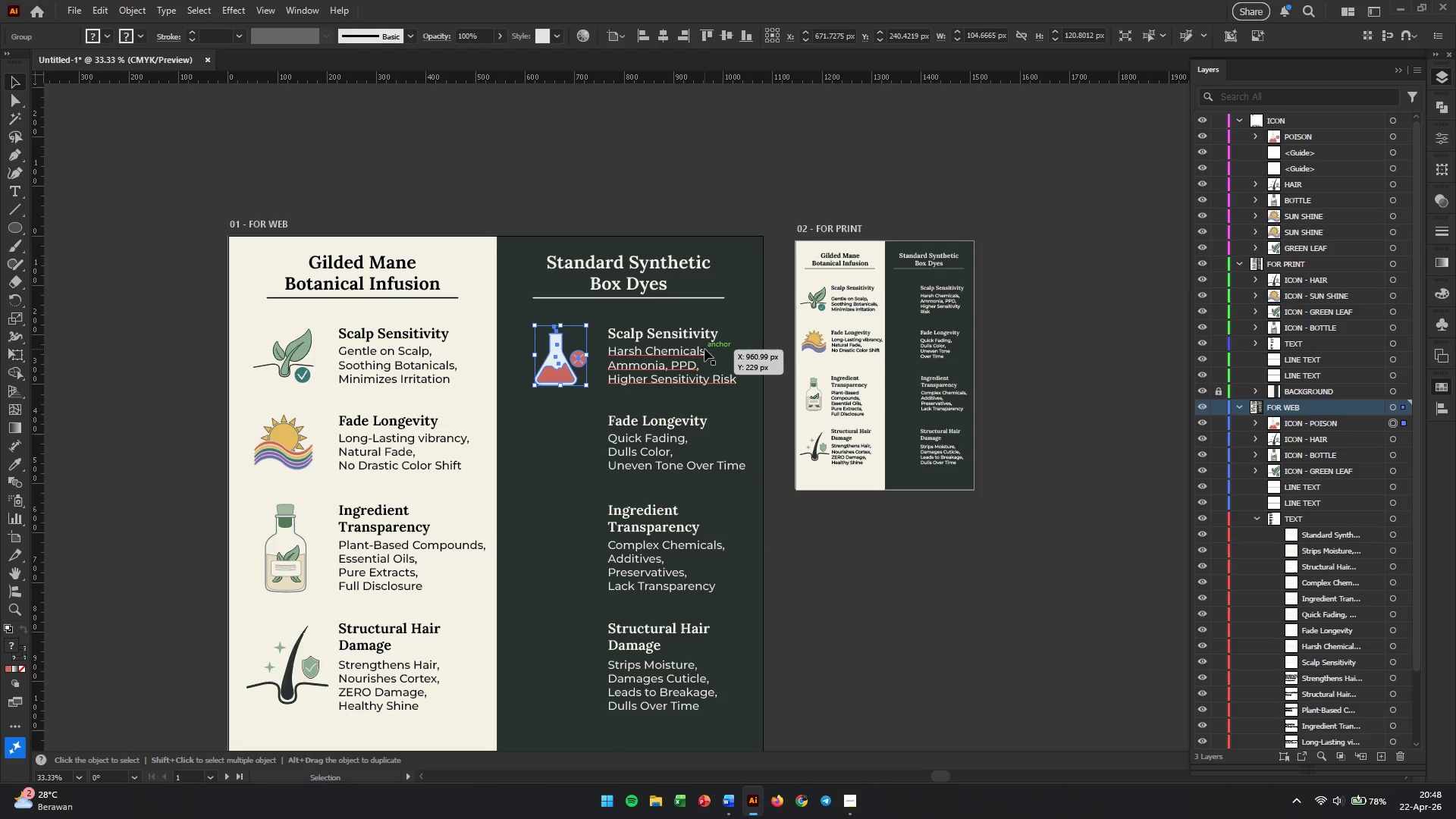 
scroll: coordinate [979, 329], scroll_direction: down, amount: 3.0
 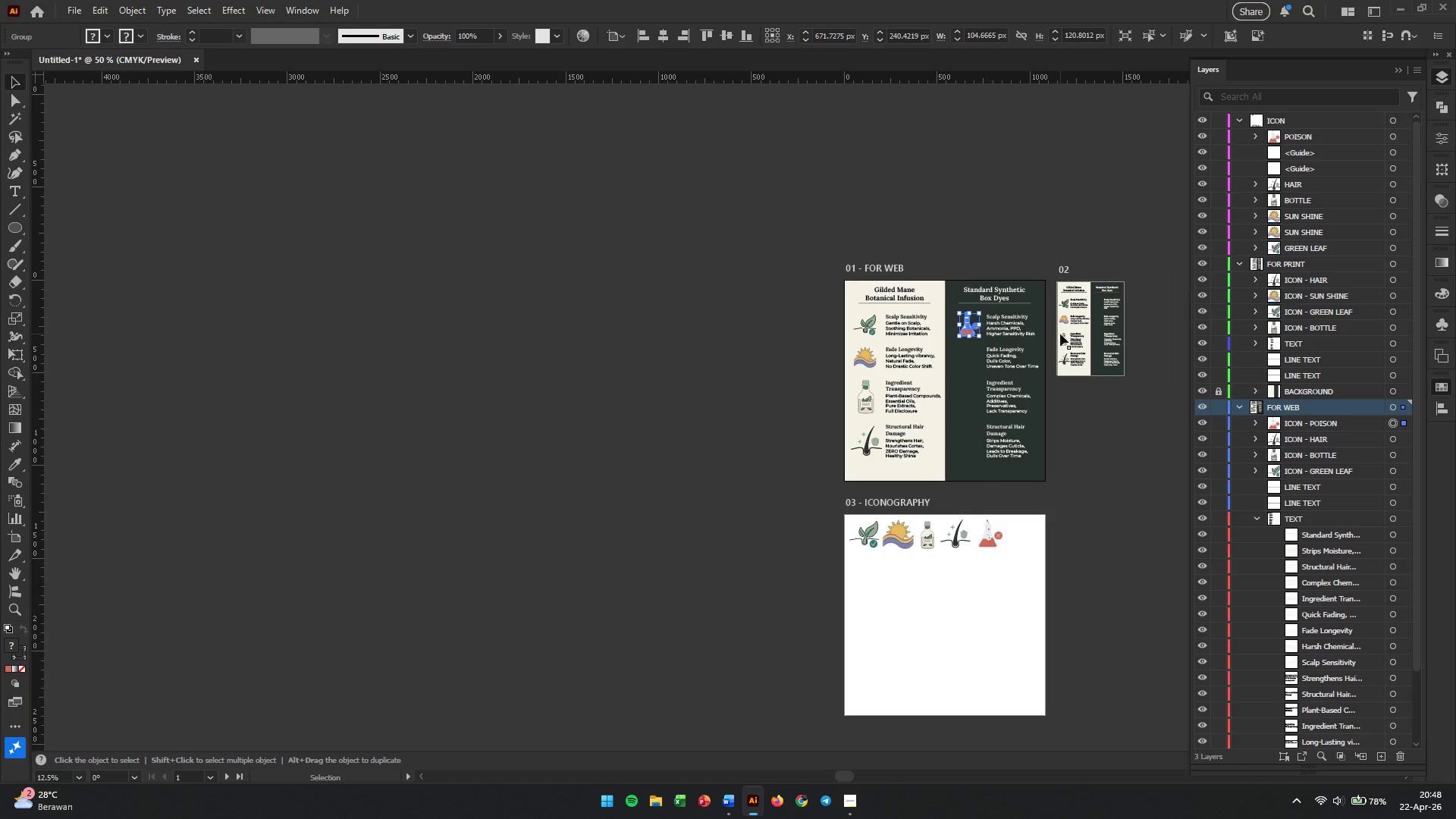 
left_click_drag(start_coordinate=[555, 368], to_coordinate=[1058, 318])
 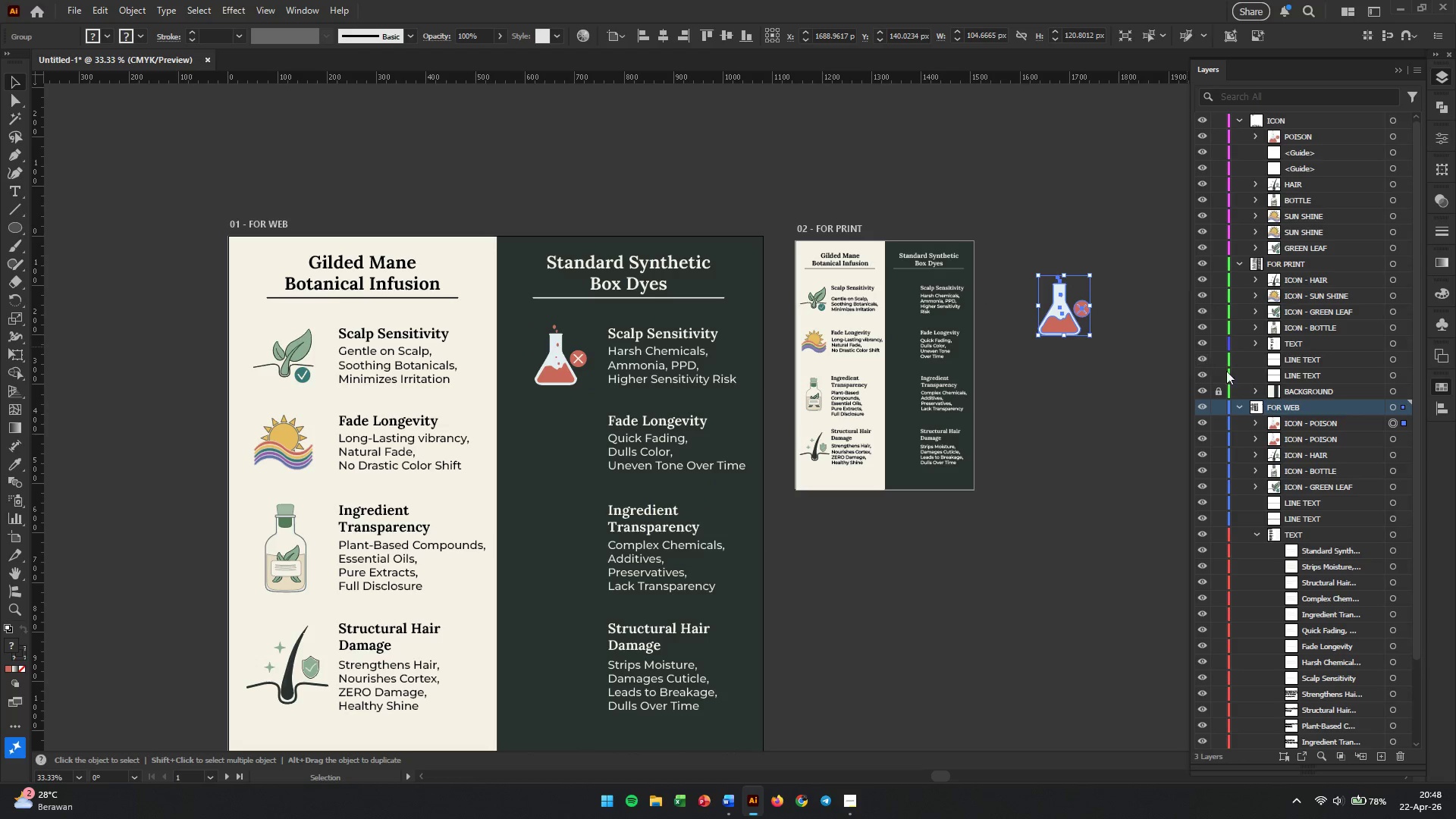 
hold_key(key=AltLeft, duration=1.75)
 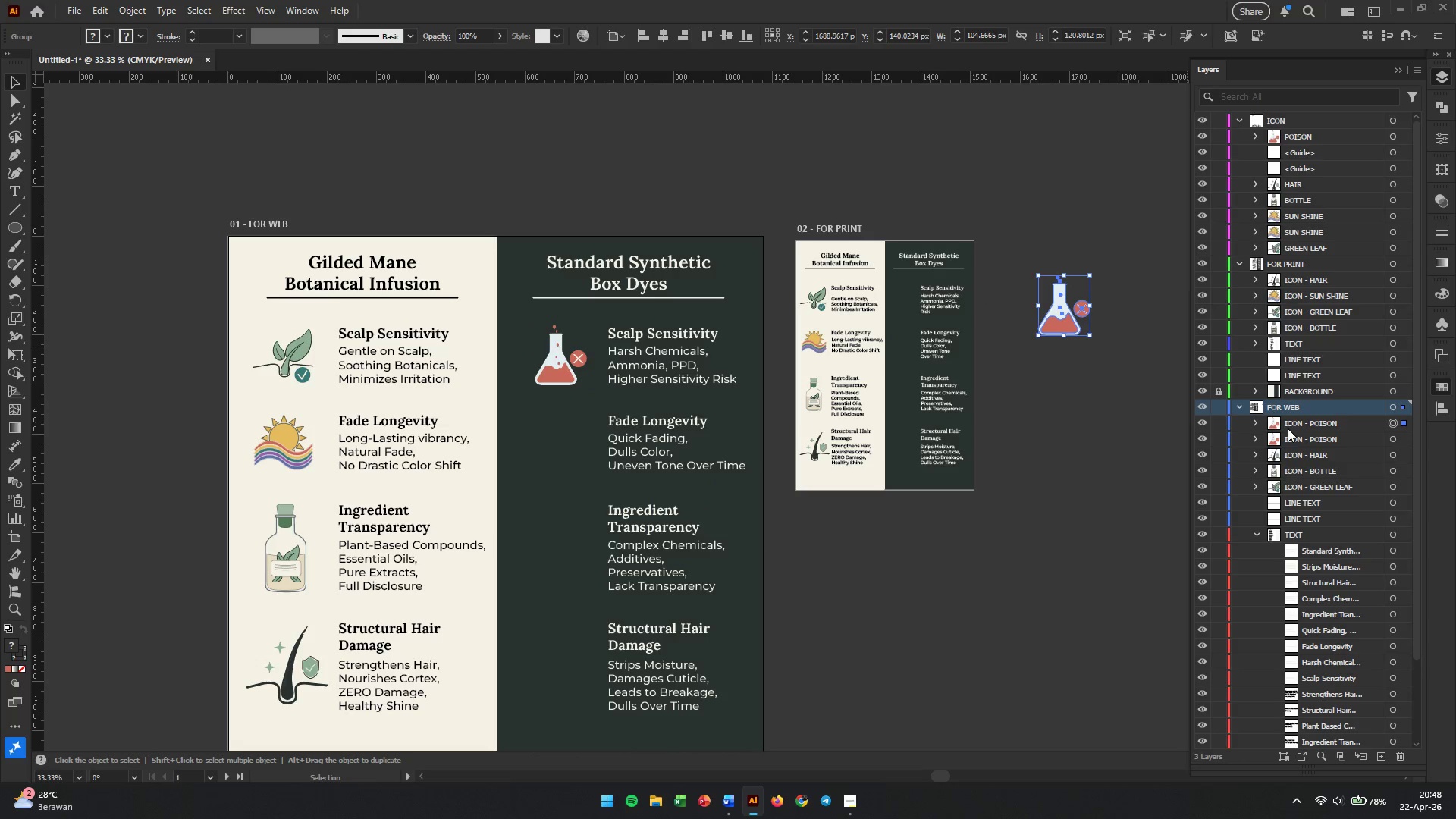 
scroll: coordinate [810, 355], scroll_direction: up, amount: 3.0
 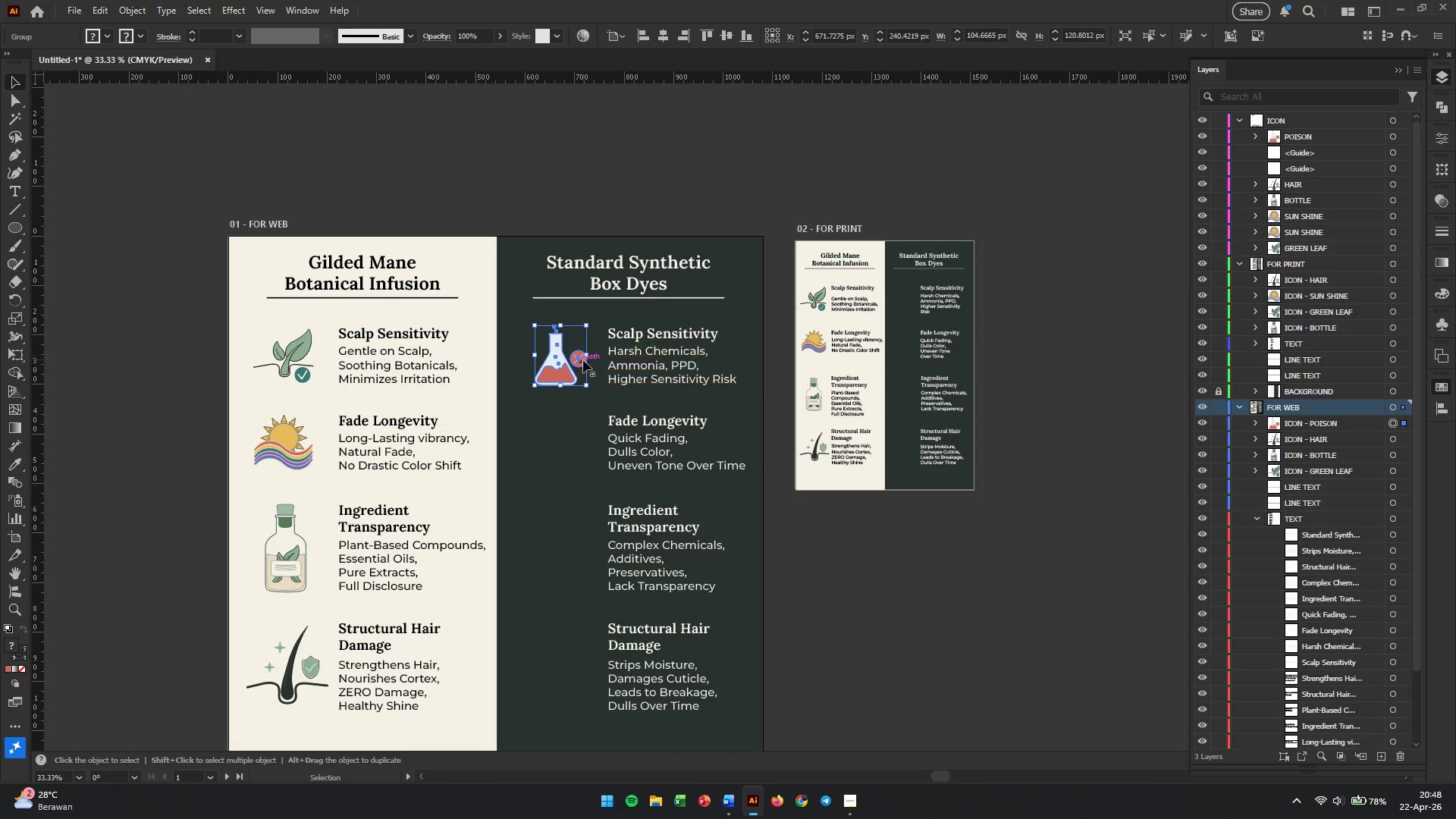 
left_click([1288, 427])
 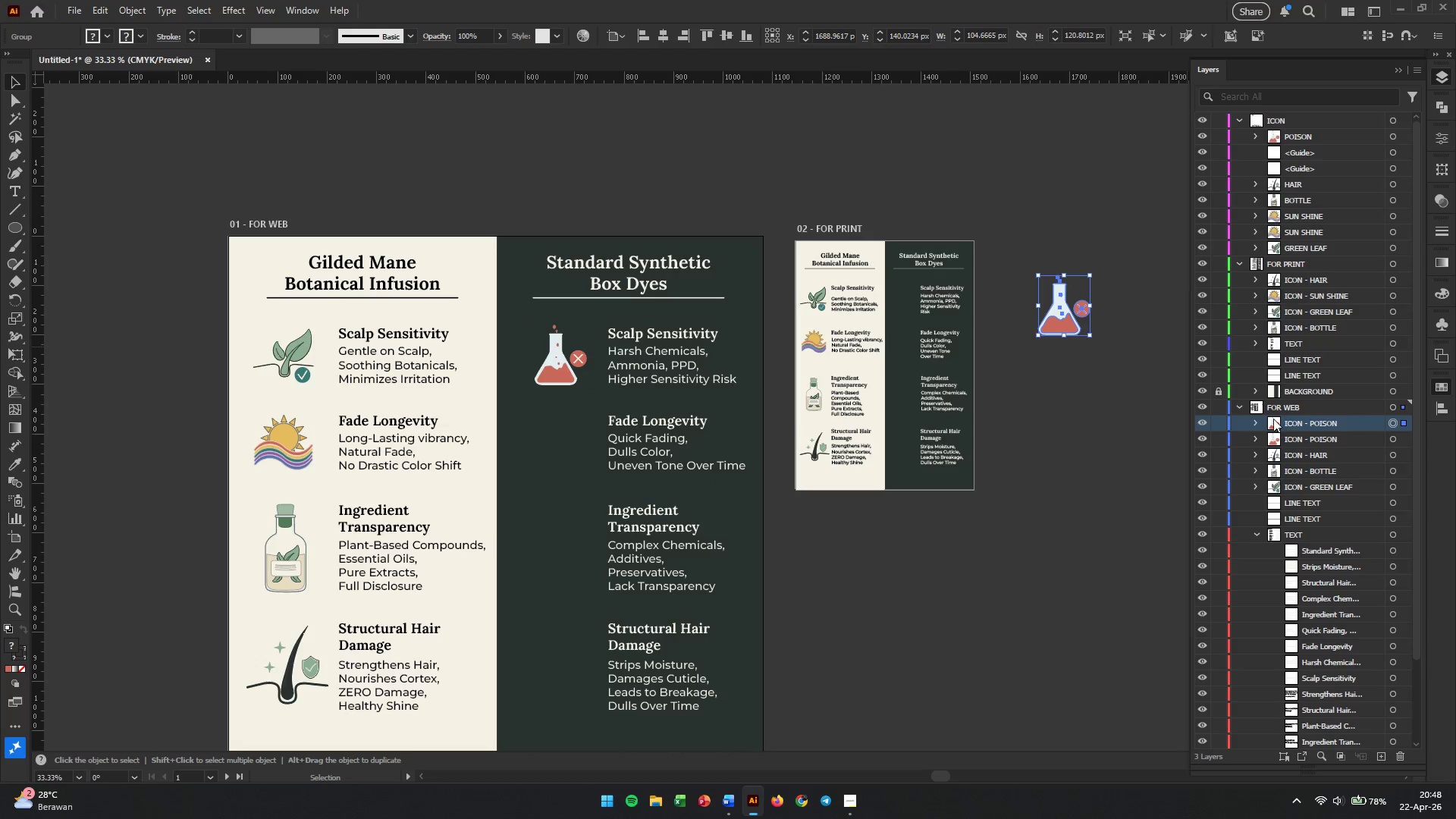 
left_click_drag(start_coordinate=[1273, 419], to_coordinate=[1294, 267])
 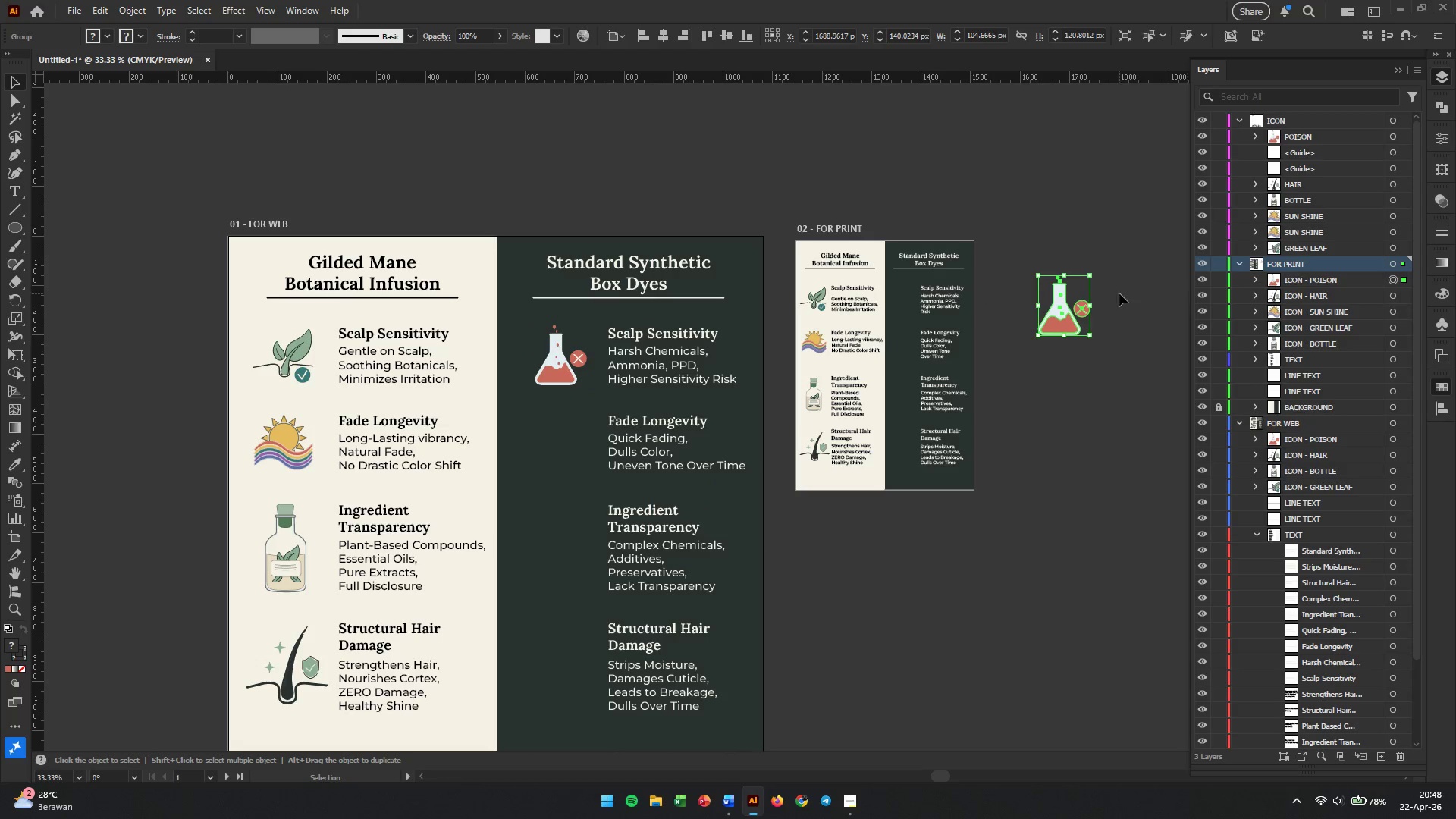 
hold_key(key=AltLeft, duration=0.48)
 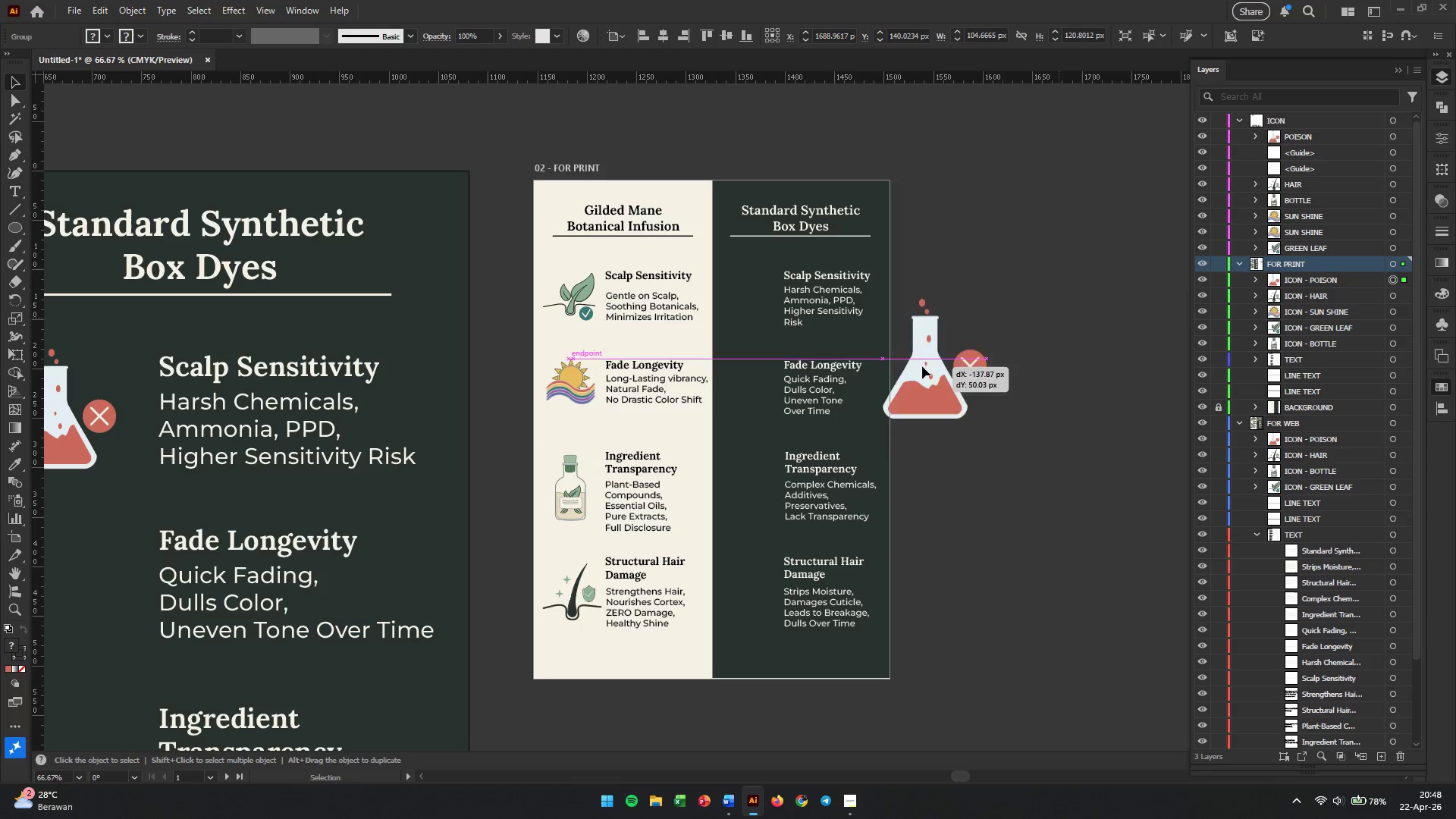 
left_click_drag(start_coordinate=[1059, 318], to_coordinate=[744, 315])
 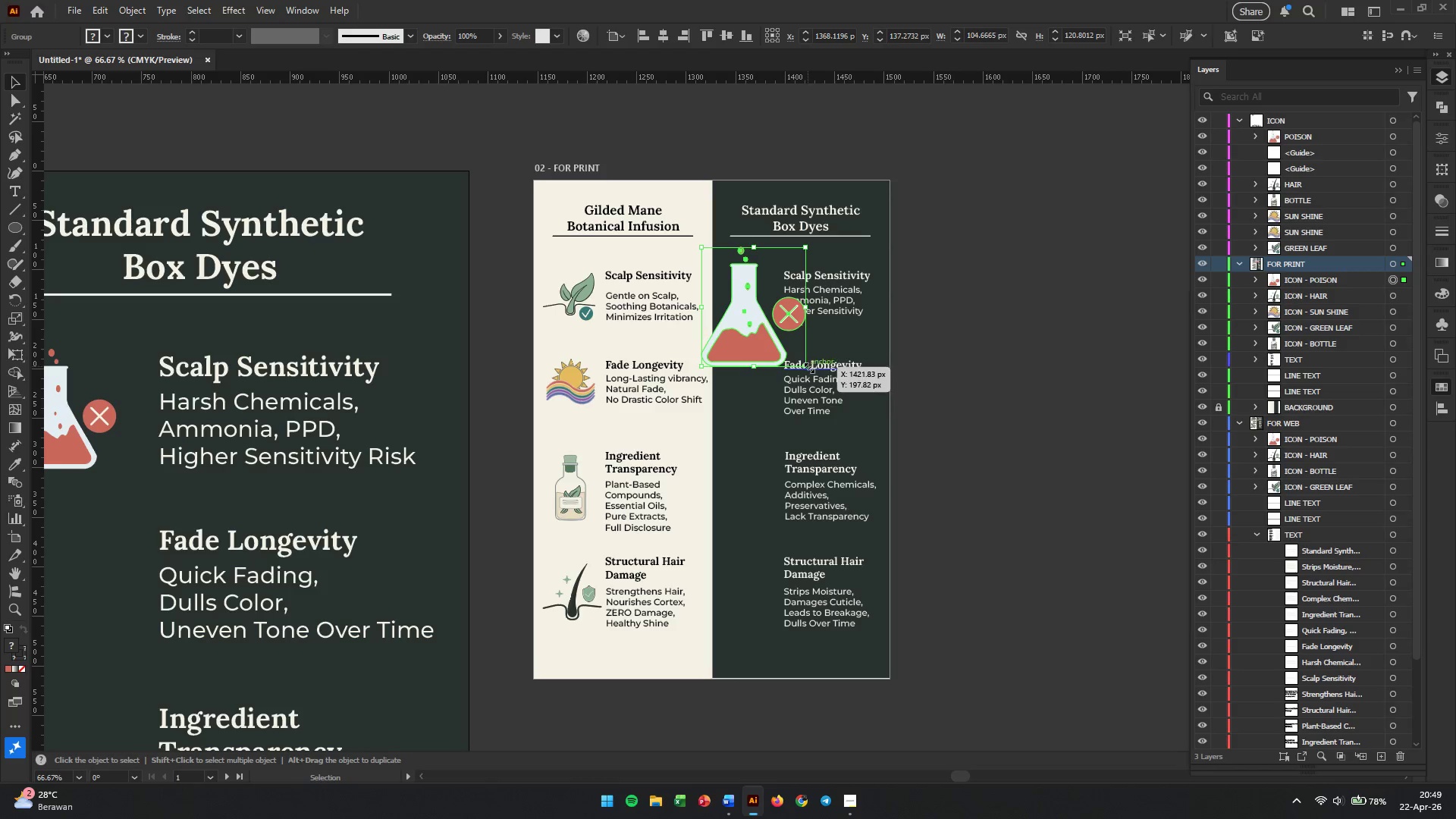 
scroll: coordinate [1057, 301], scroll_direction: up, amount: 2.0
 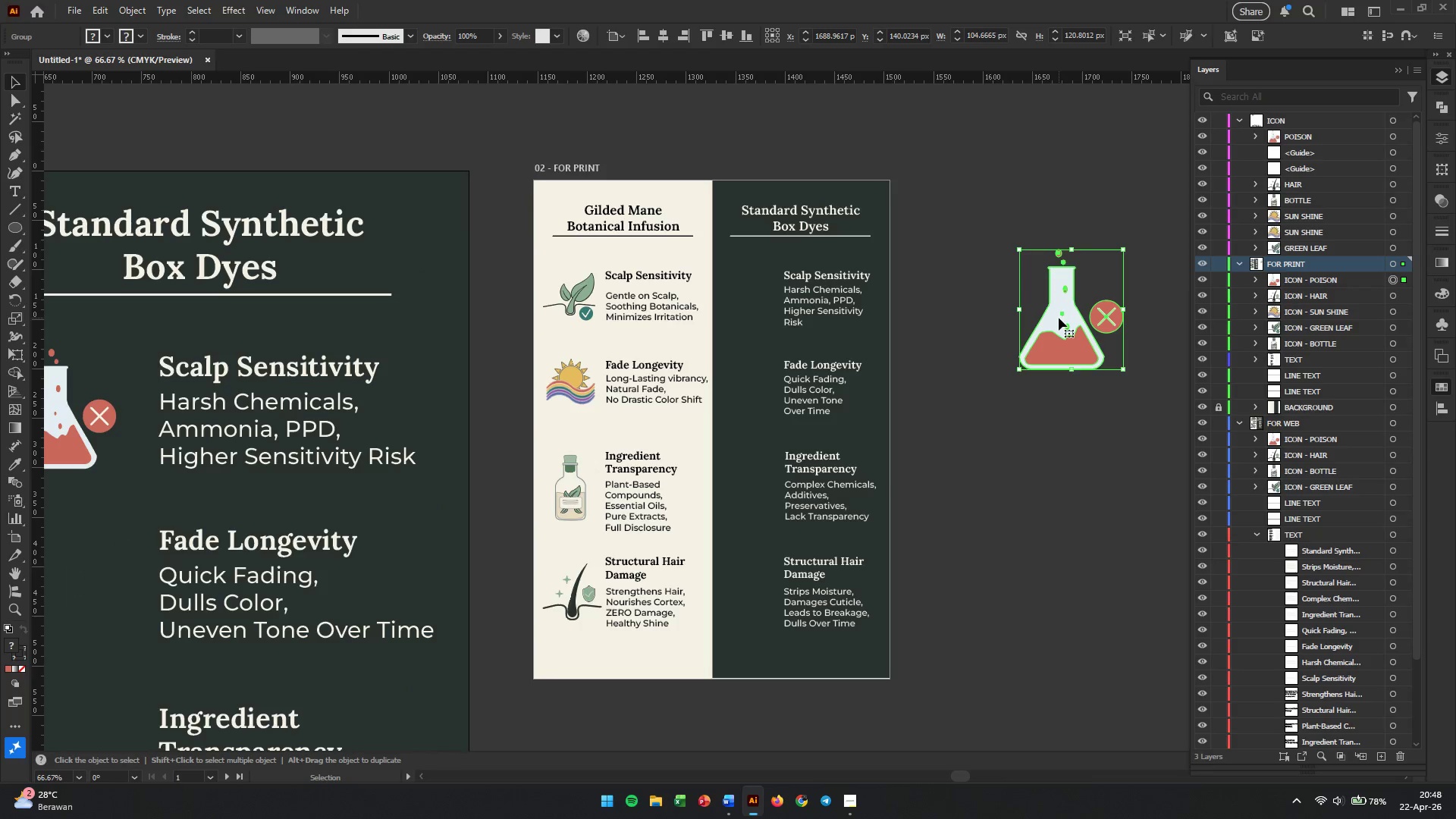 
left_click_drag(start_coordinate=[808, 366], to_coordinate=[762, 305])
 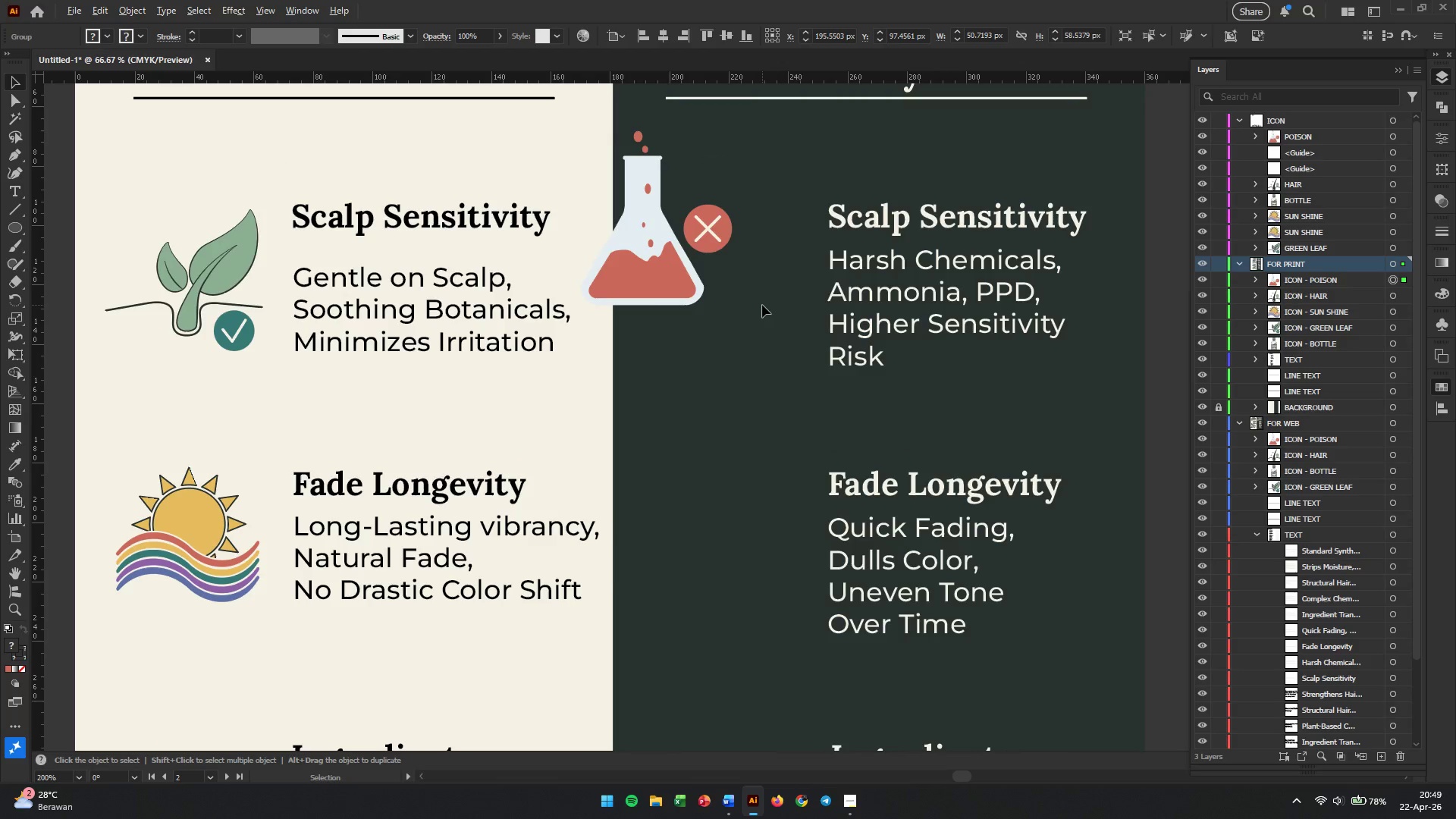 
hold_key(key=ShiftLeft, duration=0.7)
 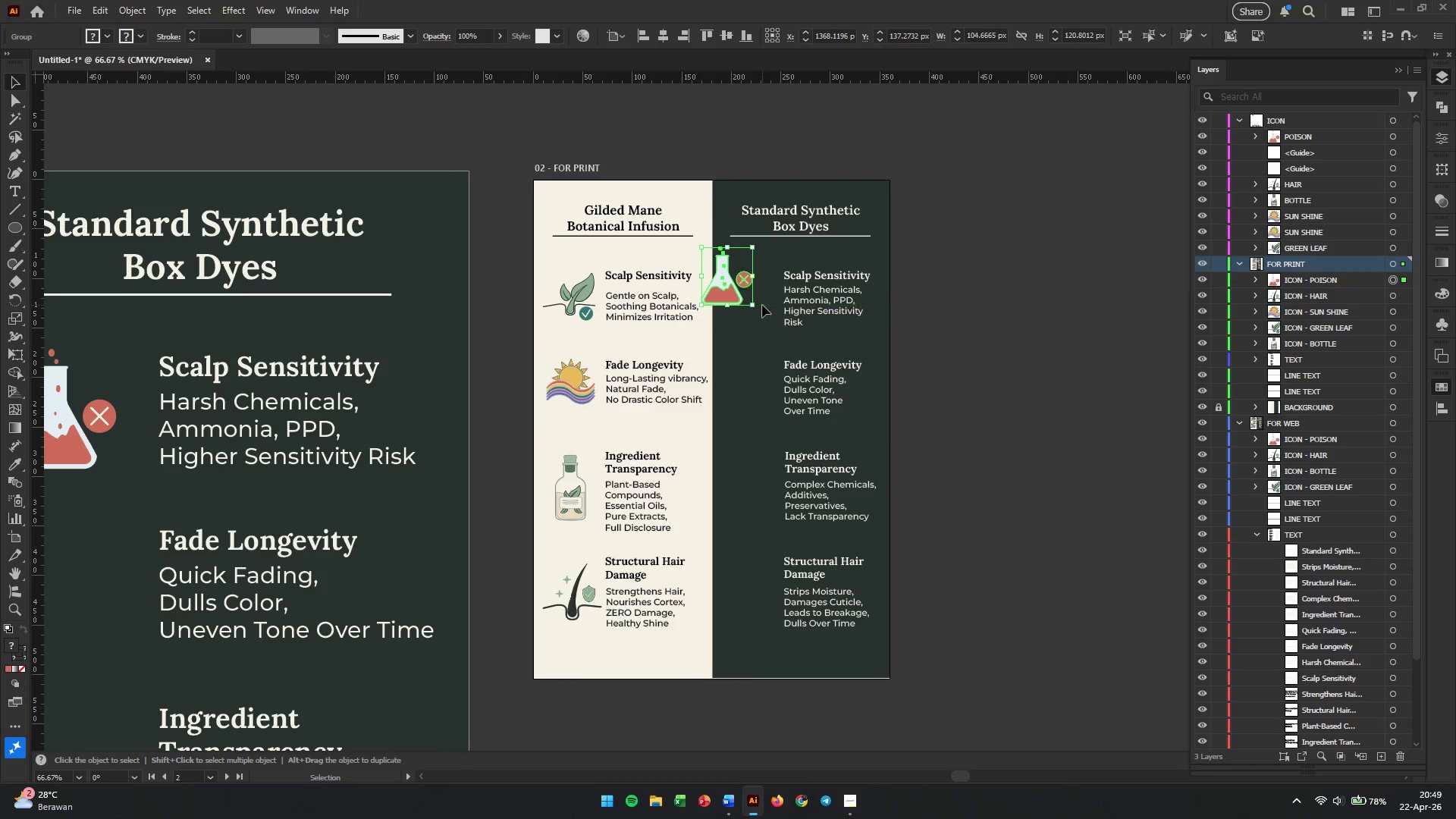 
hold_key(key=AltLeft, duration=0.41)
 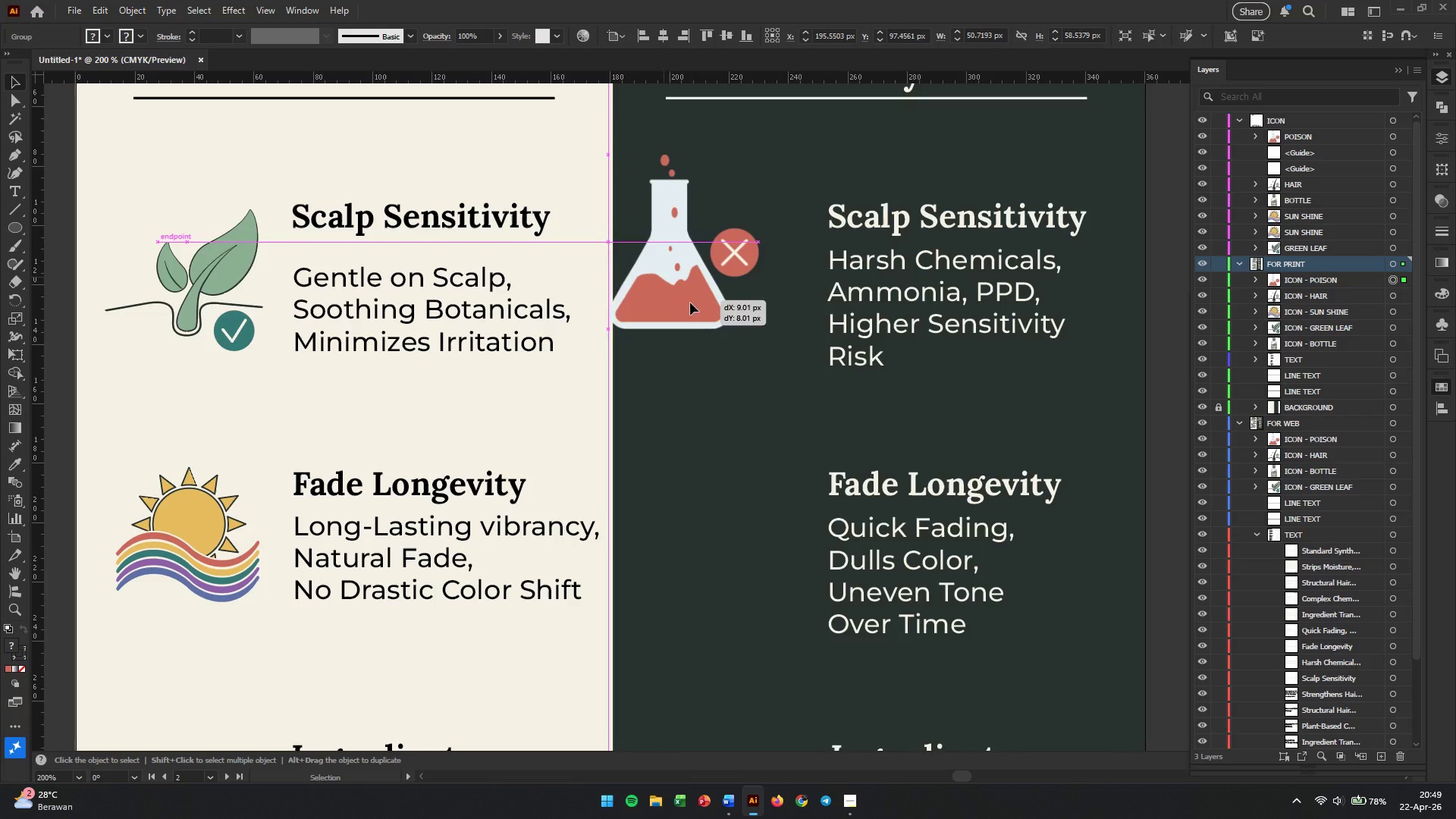 
left_click_drag(start_coordinate=[664, 277], to_coordinate=[742, 339])
 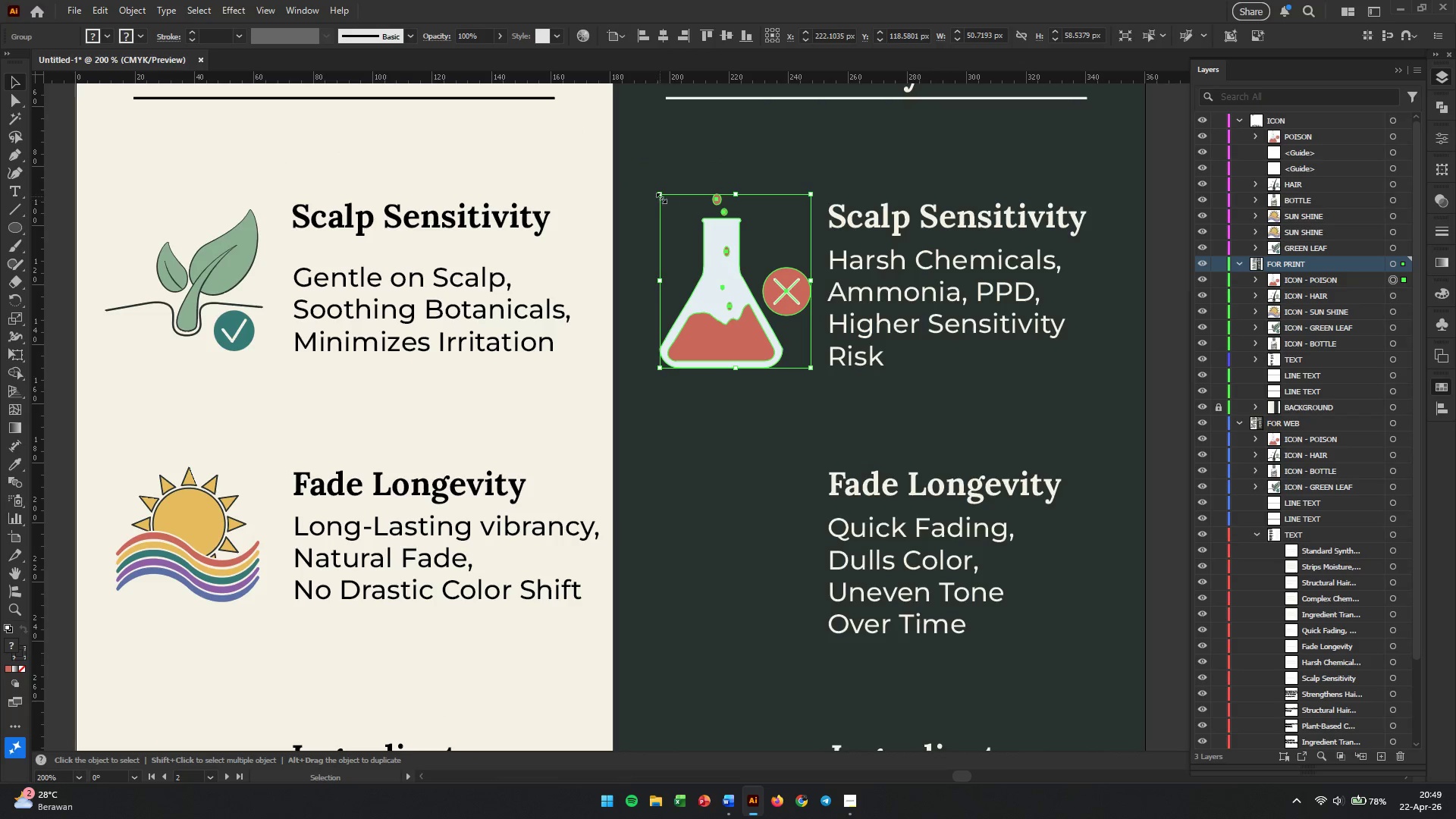 
scroll: coordinate [762, 305], scroll_direction: up, amount: 2.0
 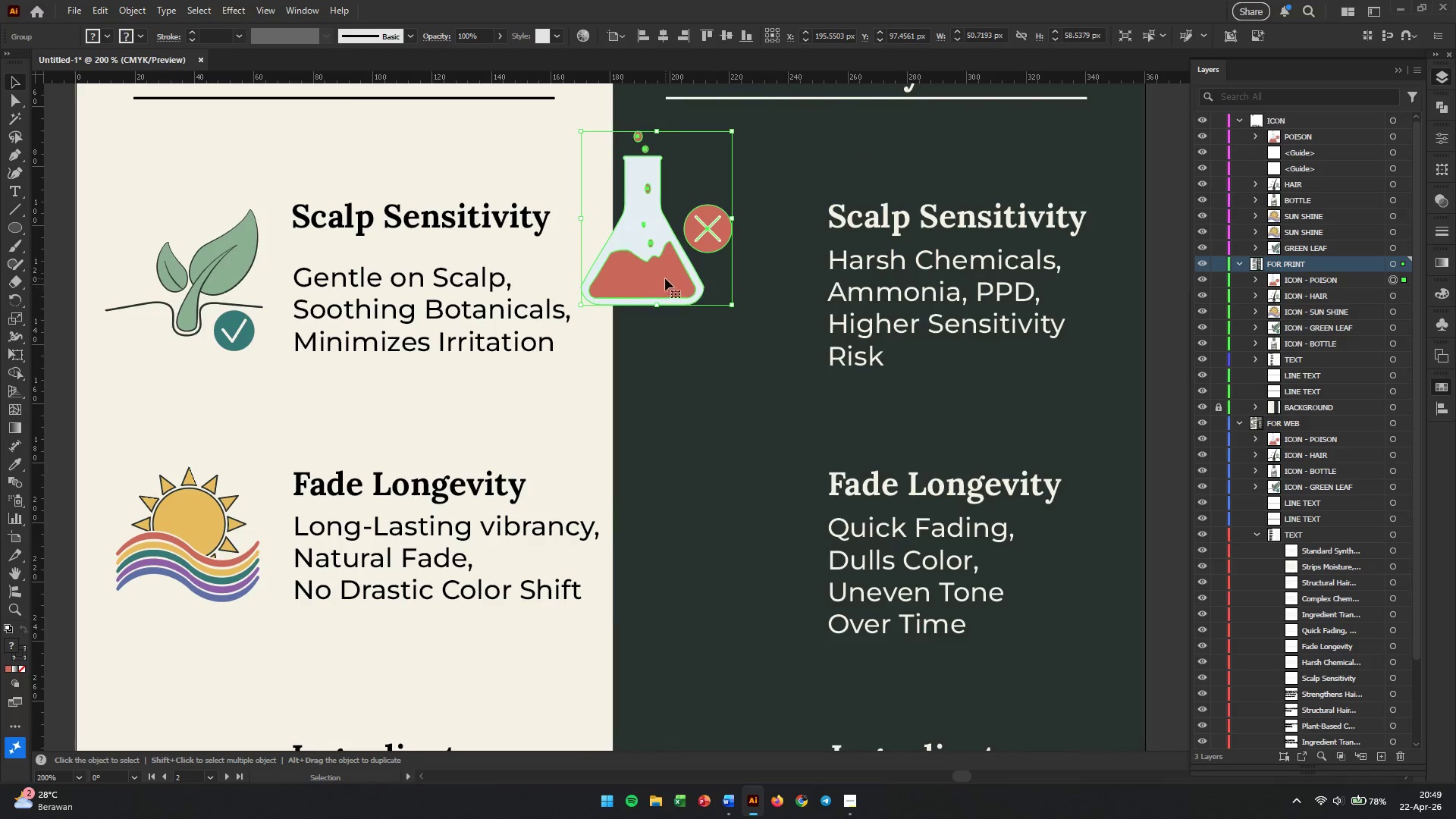 
hold_key(key=ShiftLeft, duration=9.75)
left_click_drag(start_coordinate=[657, 194], to_coordinate=[667, 206])
 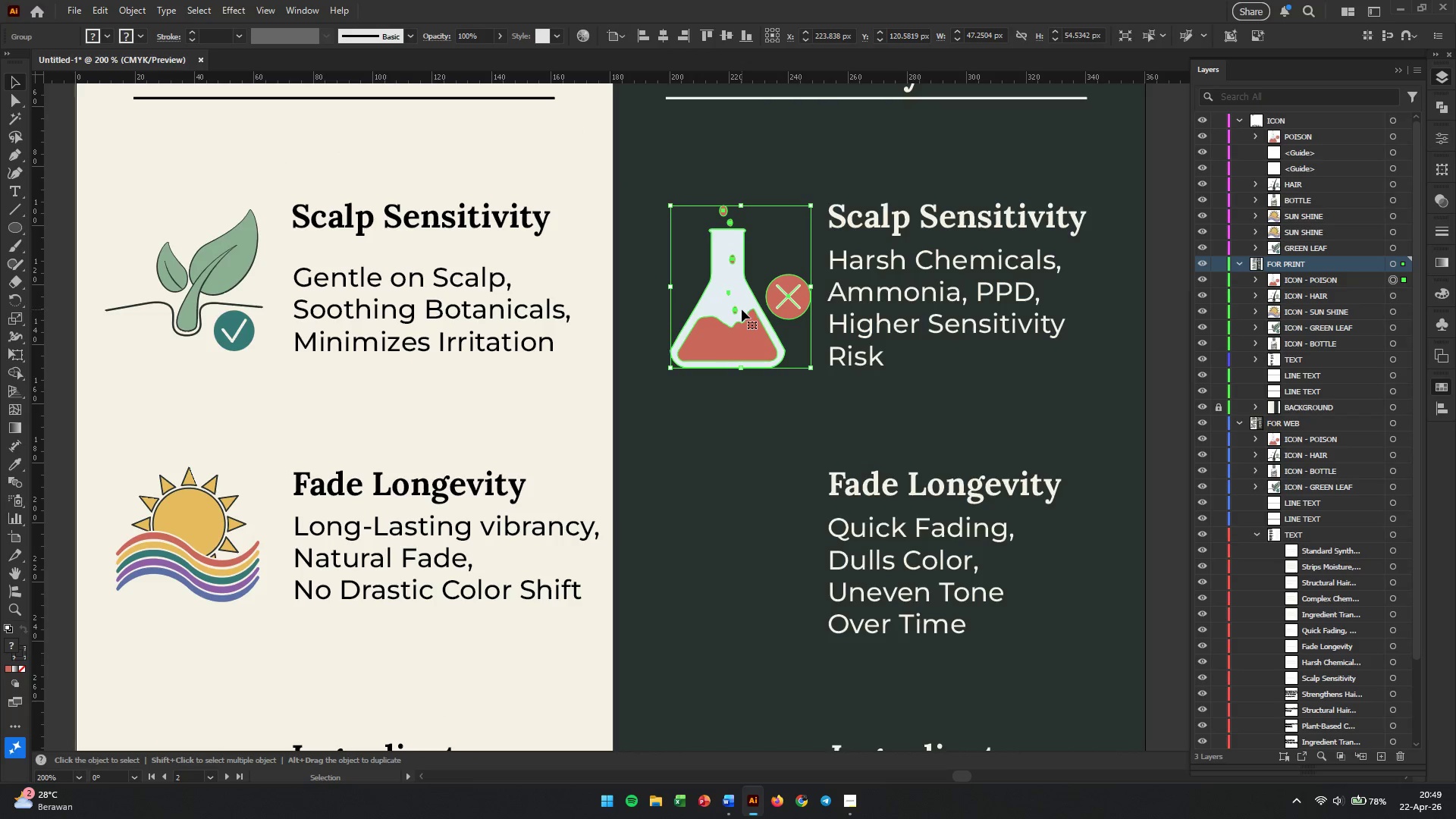 
left_click_drag(start_coordinate=[737, 314], to_coordinate=[736, 310])
 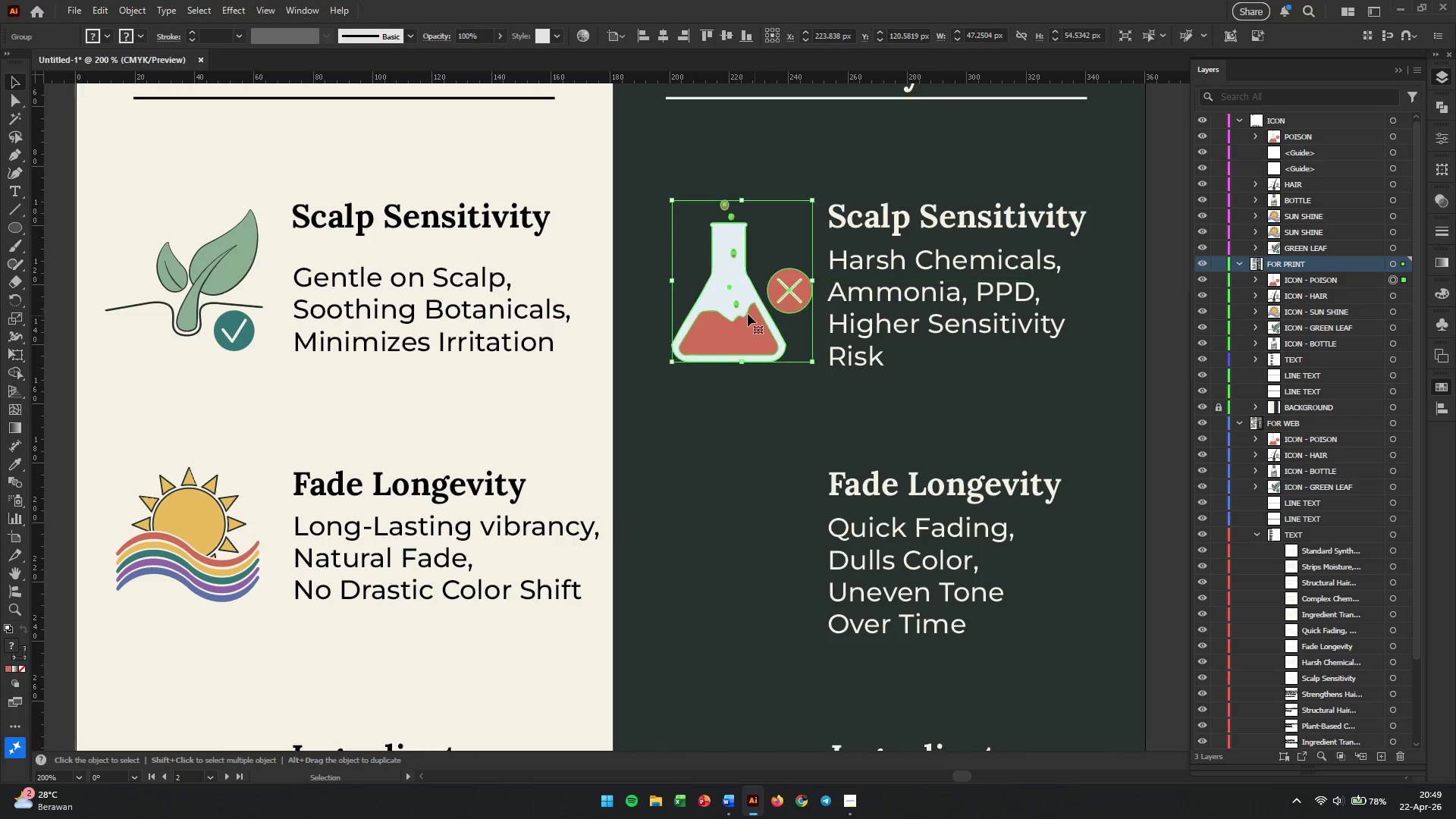 
hold_key(key=AltLeft, duration=0.62)
 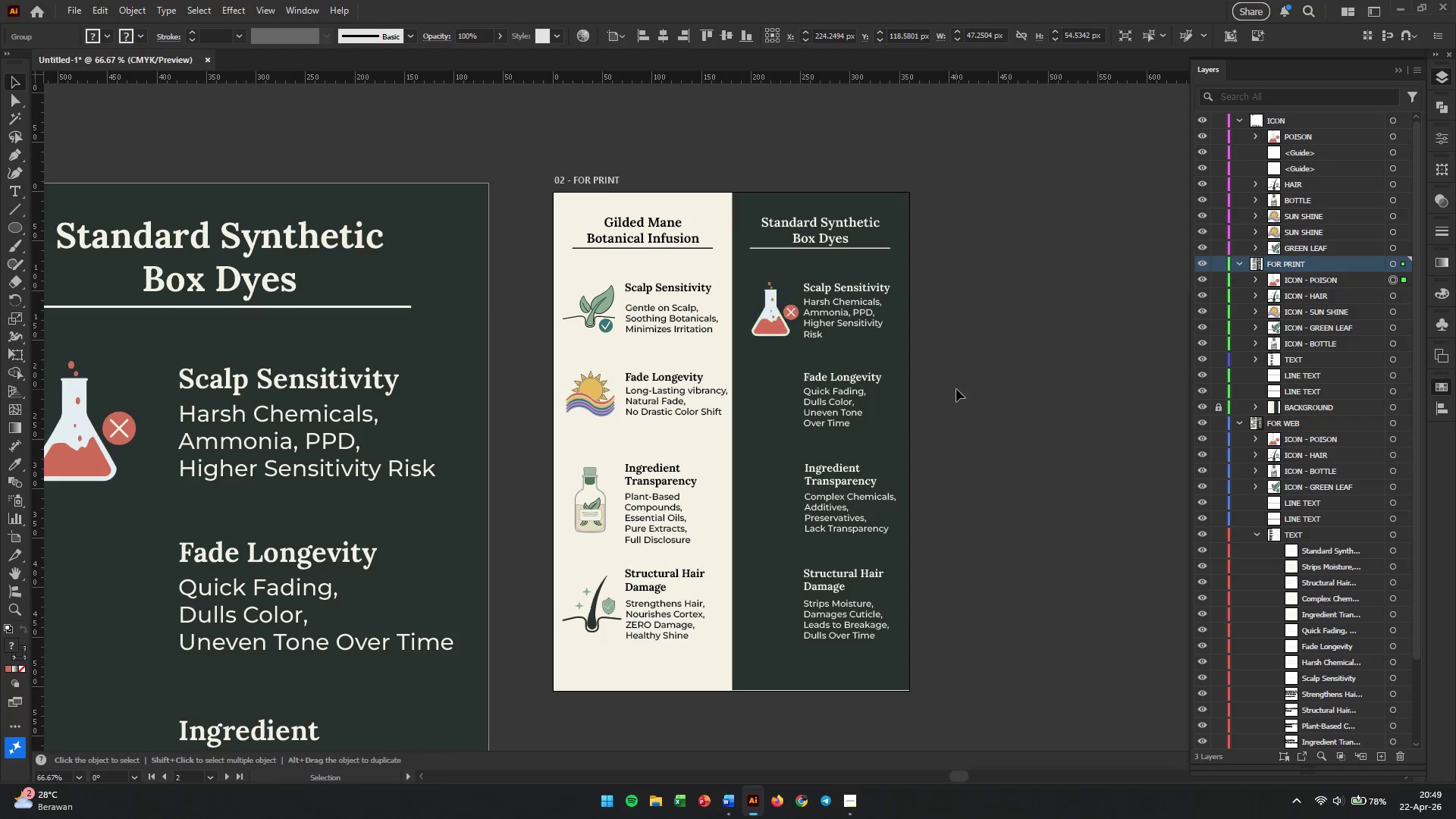 
left_click([956, 389])
 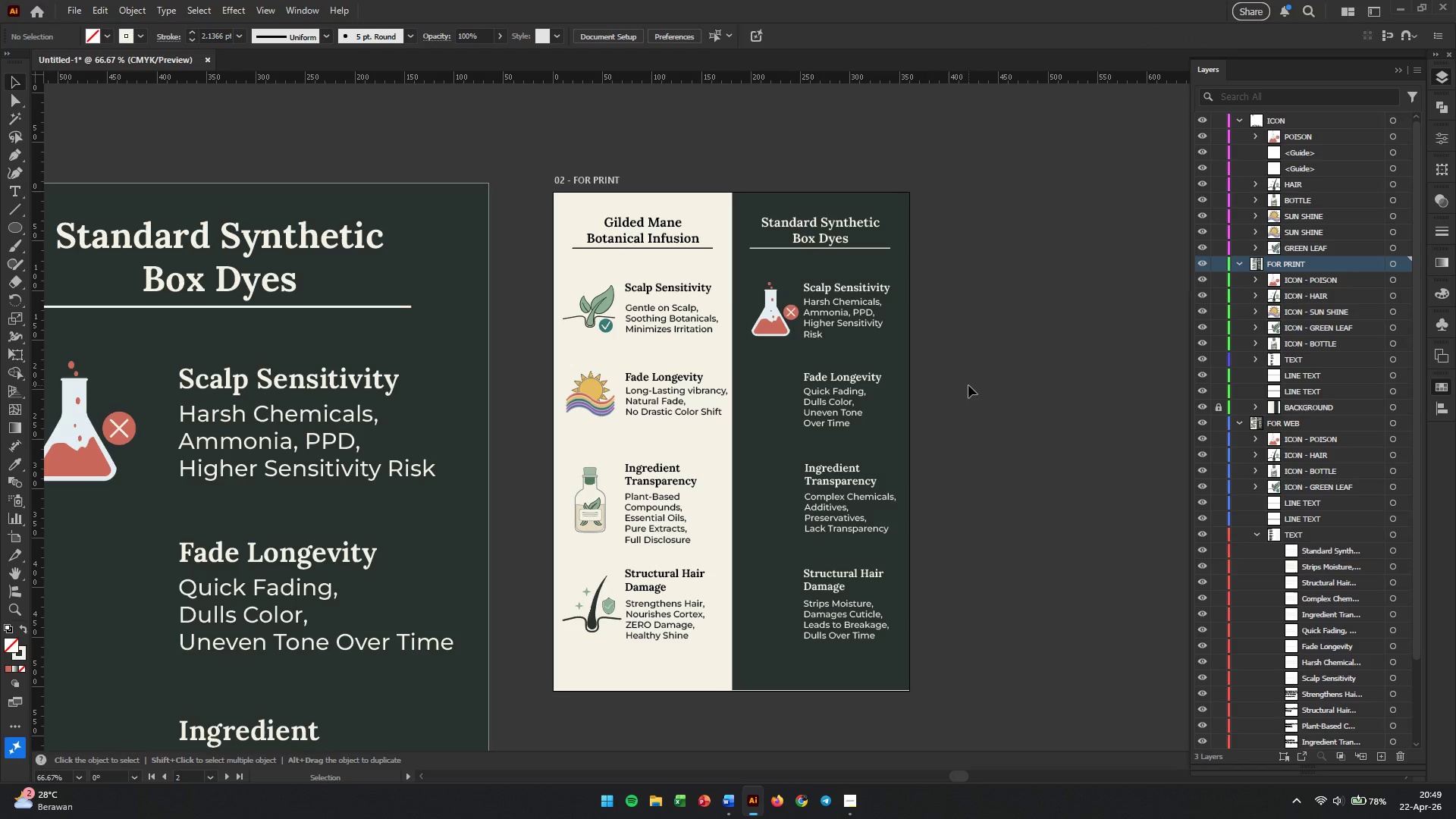 
hold_key(key=AltLeft, duration=1.08)
 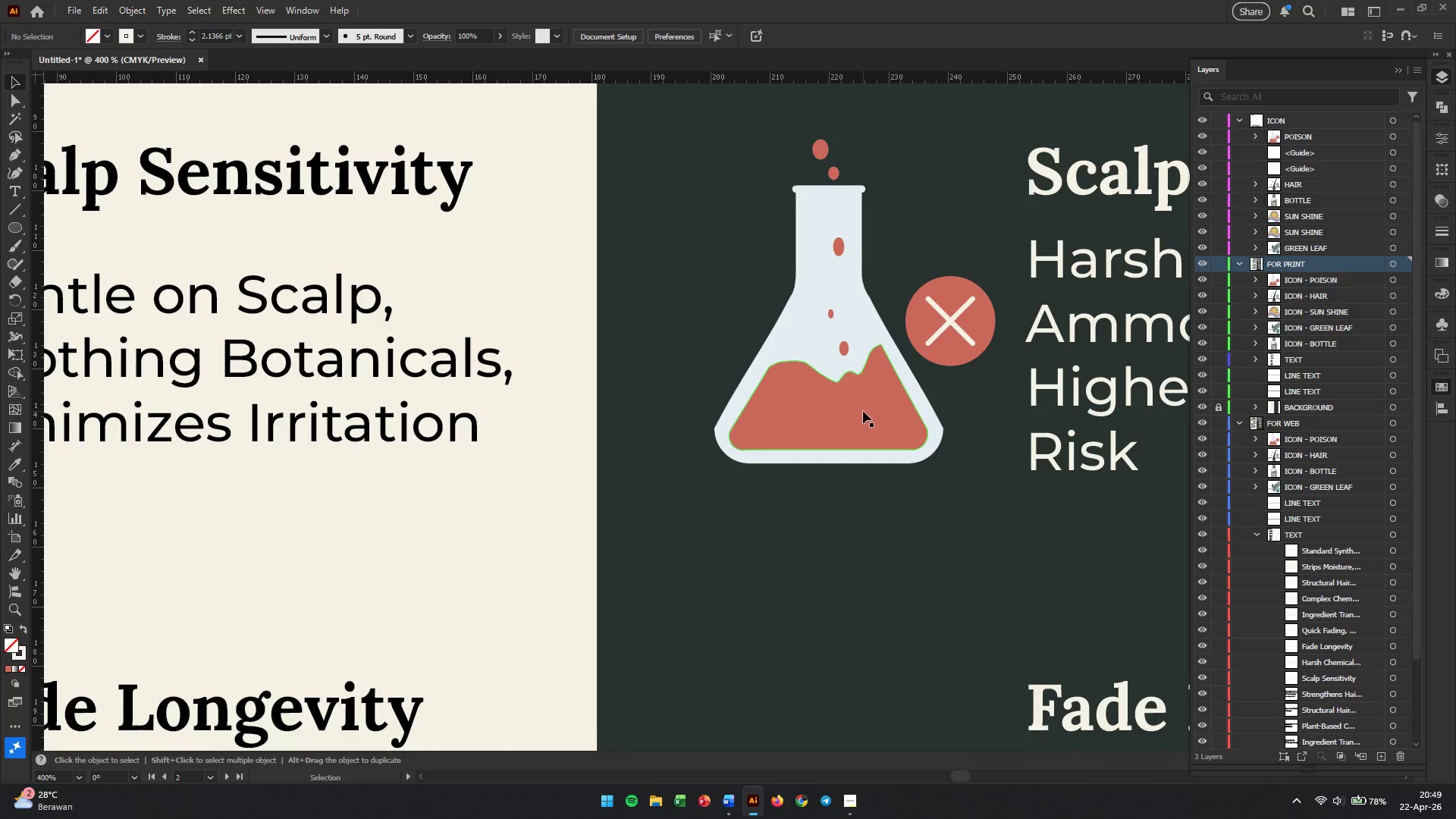 
scroll: coordinate [792, 323], scroll_direction: down, amount: 3.0
 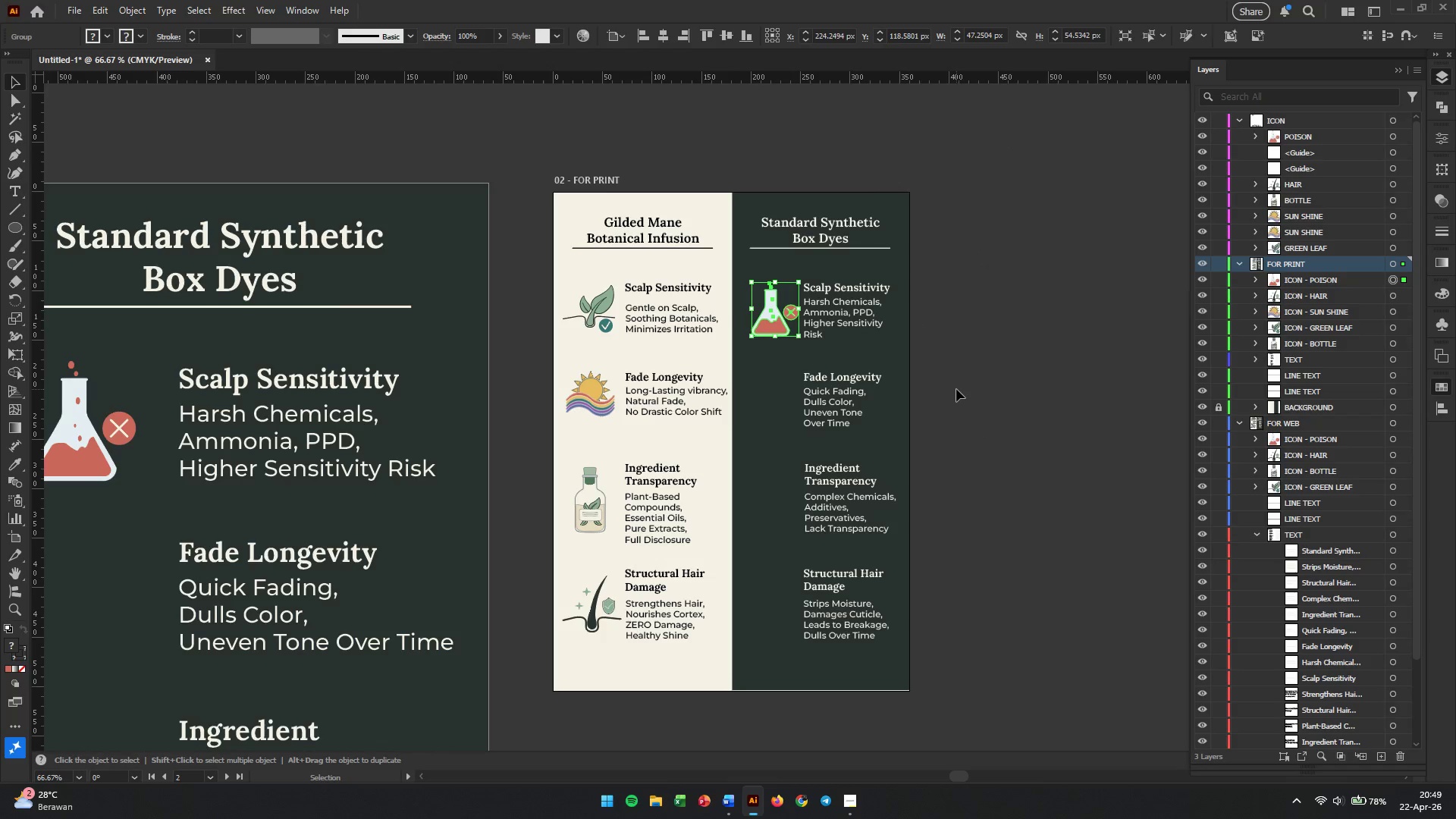 
left_click([863, 411])
 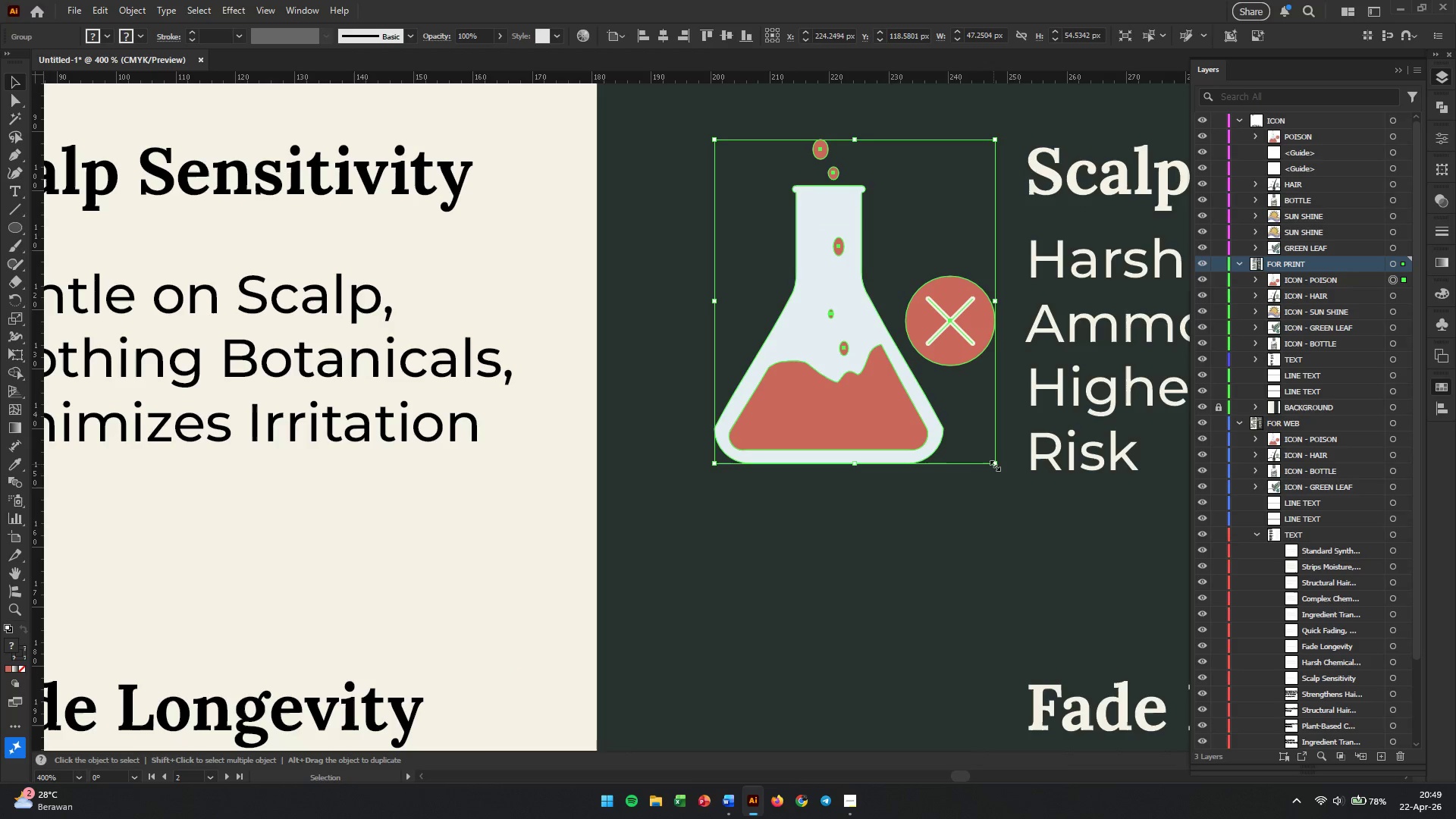 
hold_key(key=ShiftLeft, duration=0.52)
left_click_drag(start_coordinate=[993, 464], to_coordinate=[982, 452])
 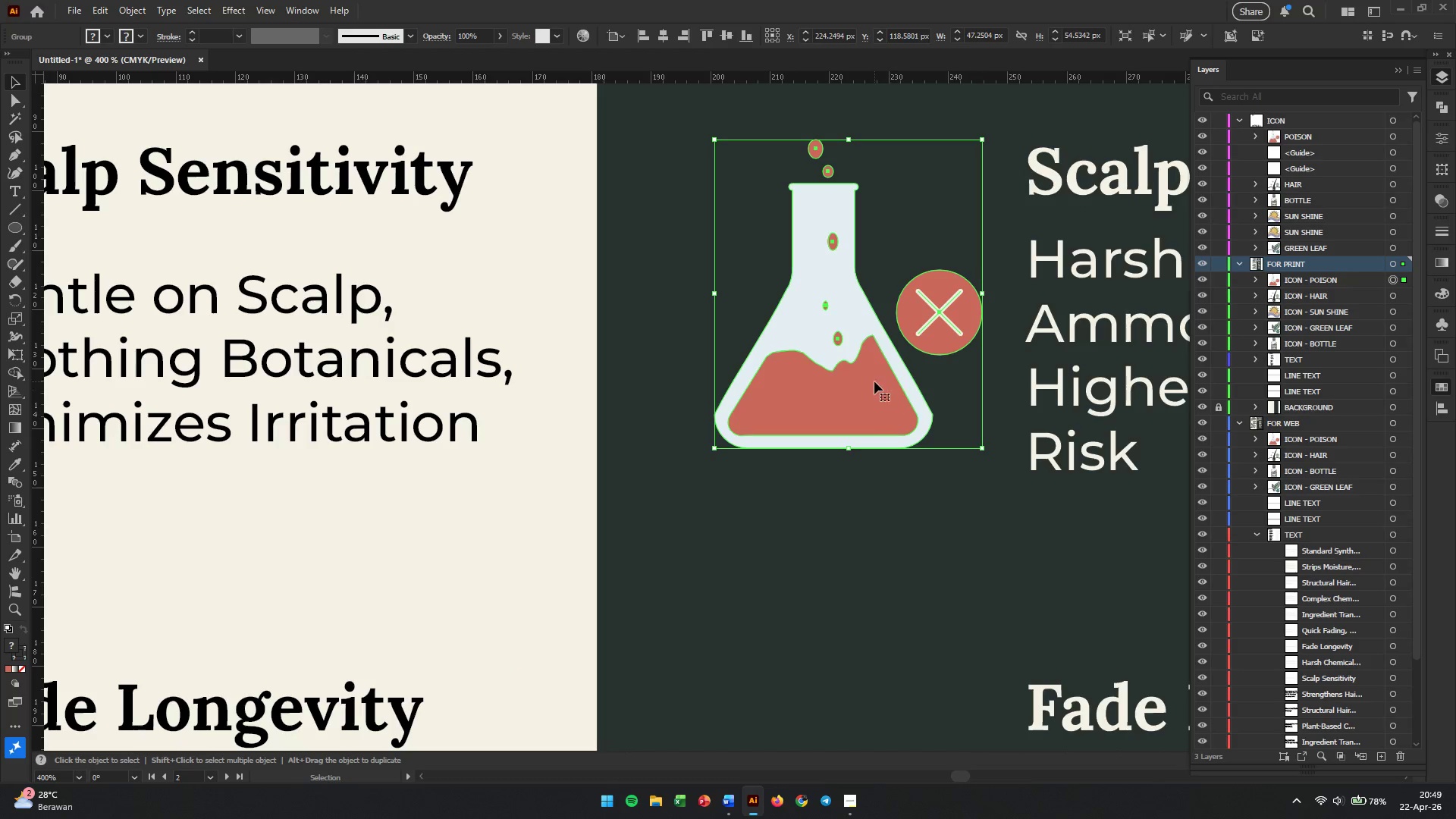 
scroll: coordinate [877, 352], scroll_direction: up, amount: 5.0
 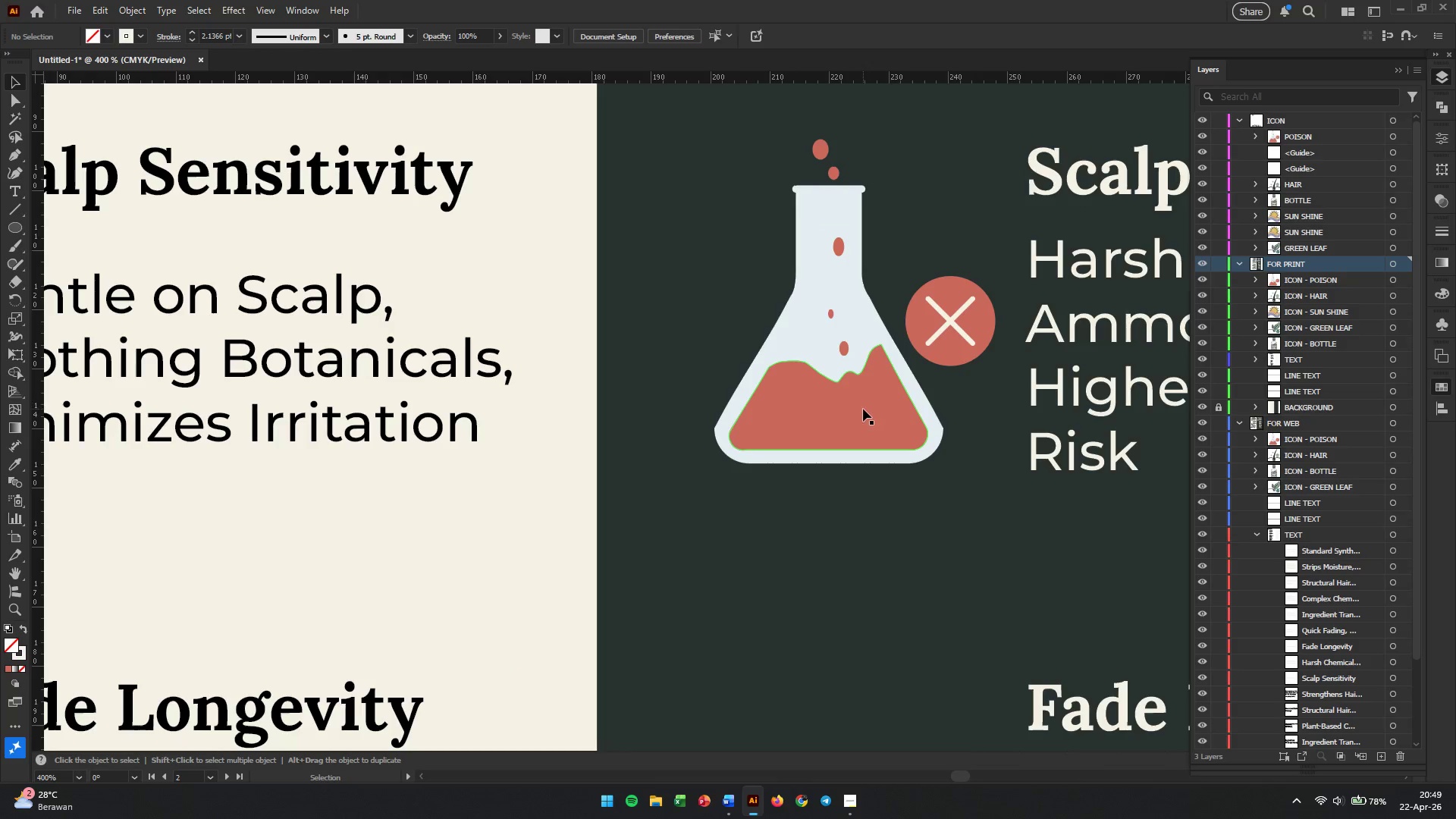 
left_click_drag(start_coordinate=[874, 381], to_coordinate=[877, 388])
 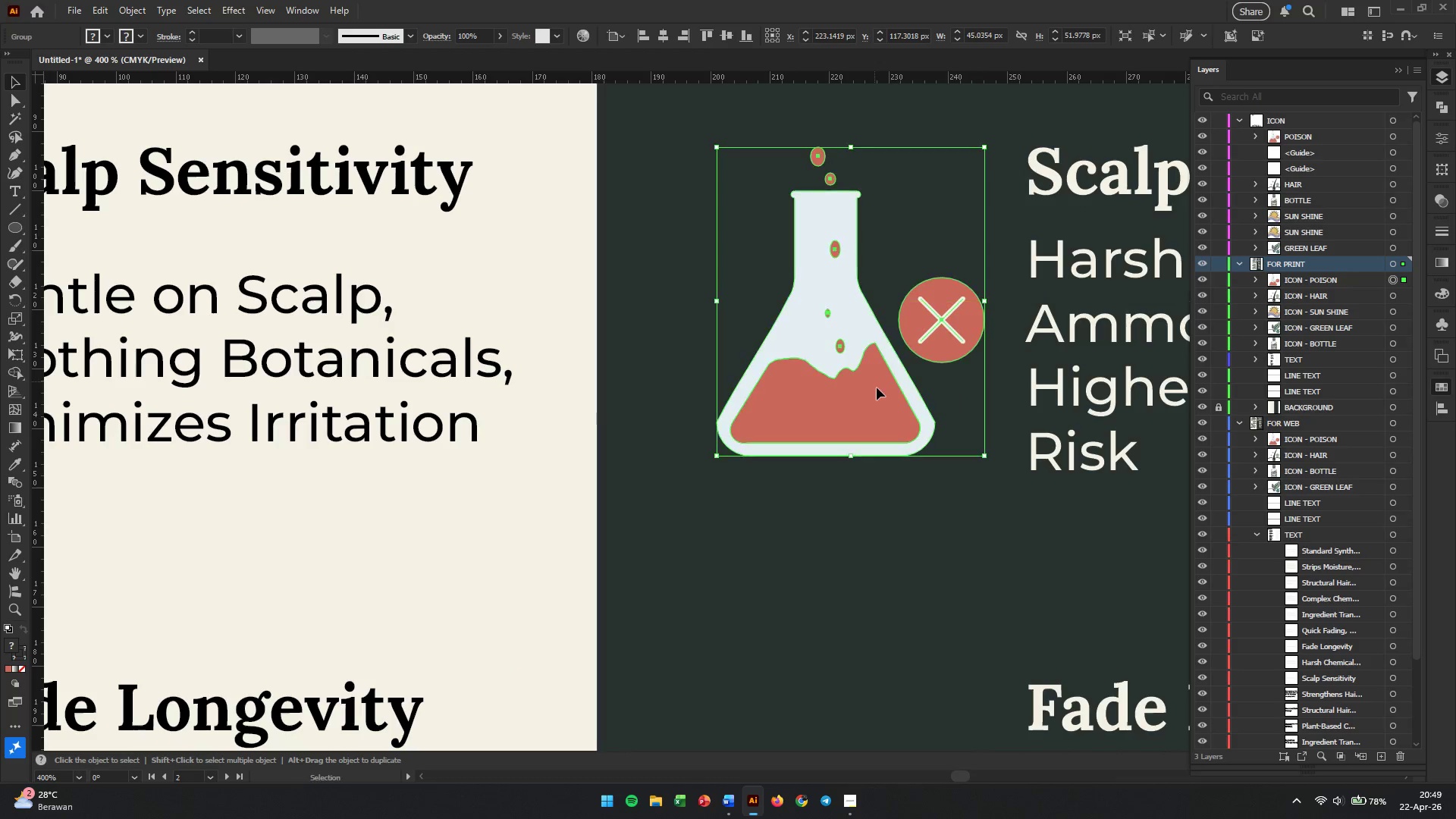 
hold_key(key=AltLeft, duration=0.64)
 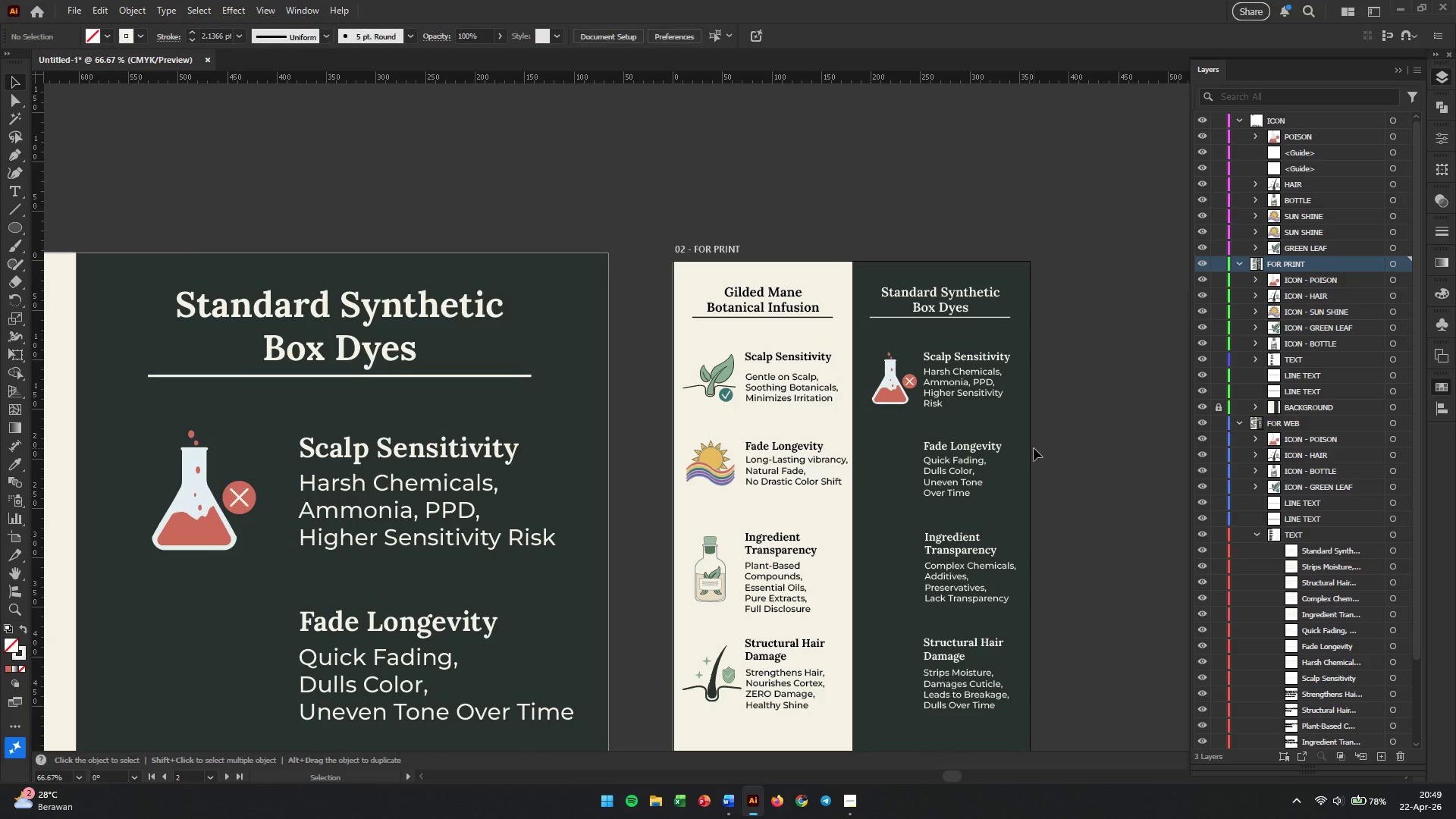 
left_click([1034, 448])
 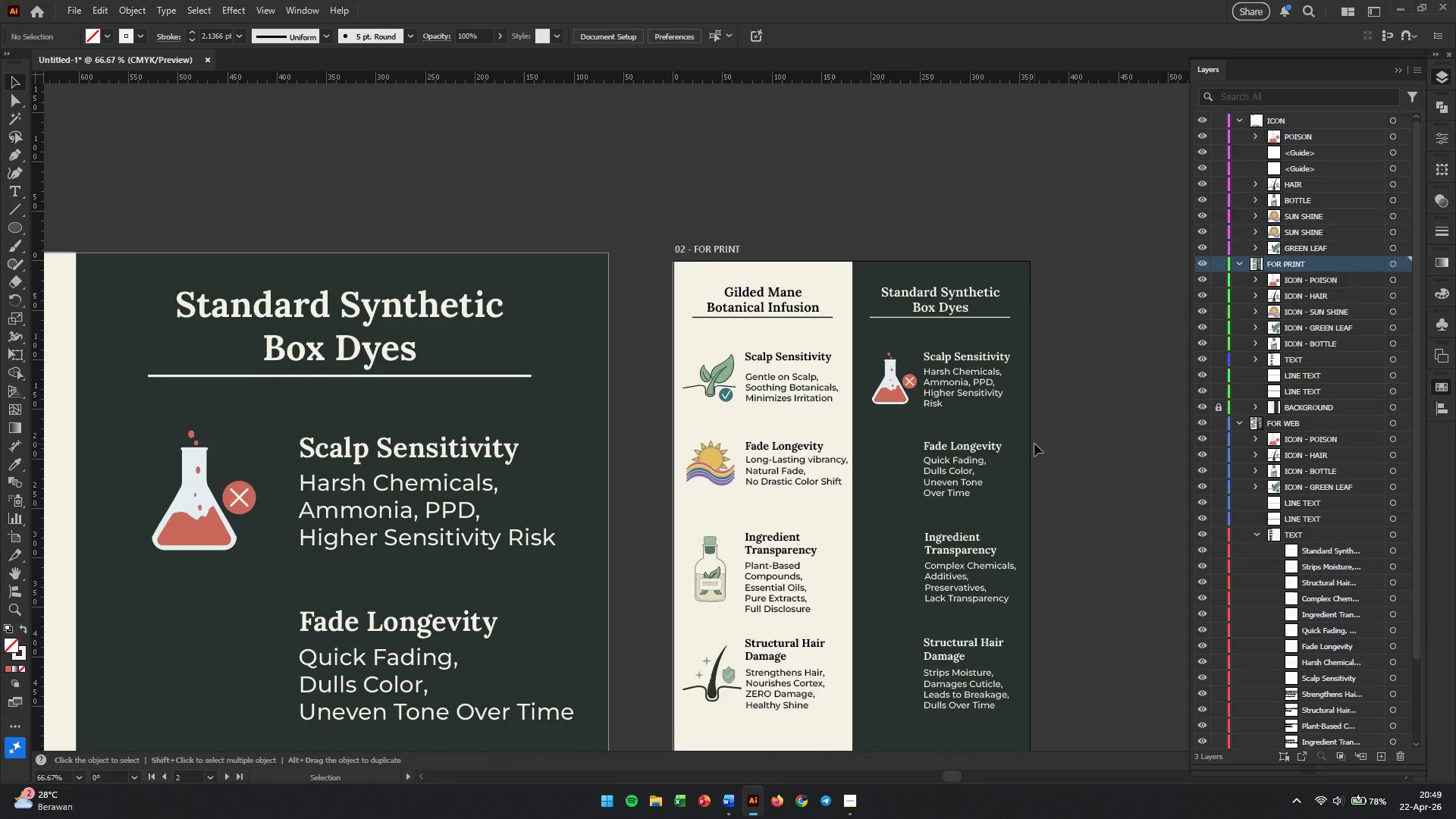 
hold_key(key=AltLeft, duration=0.5)
 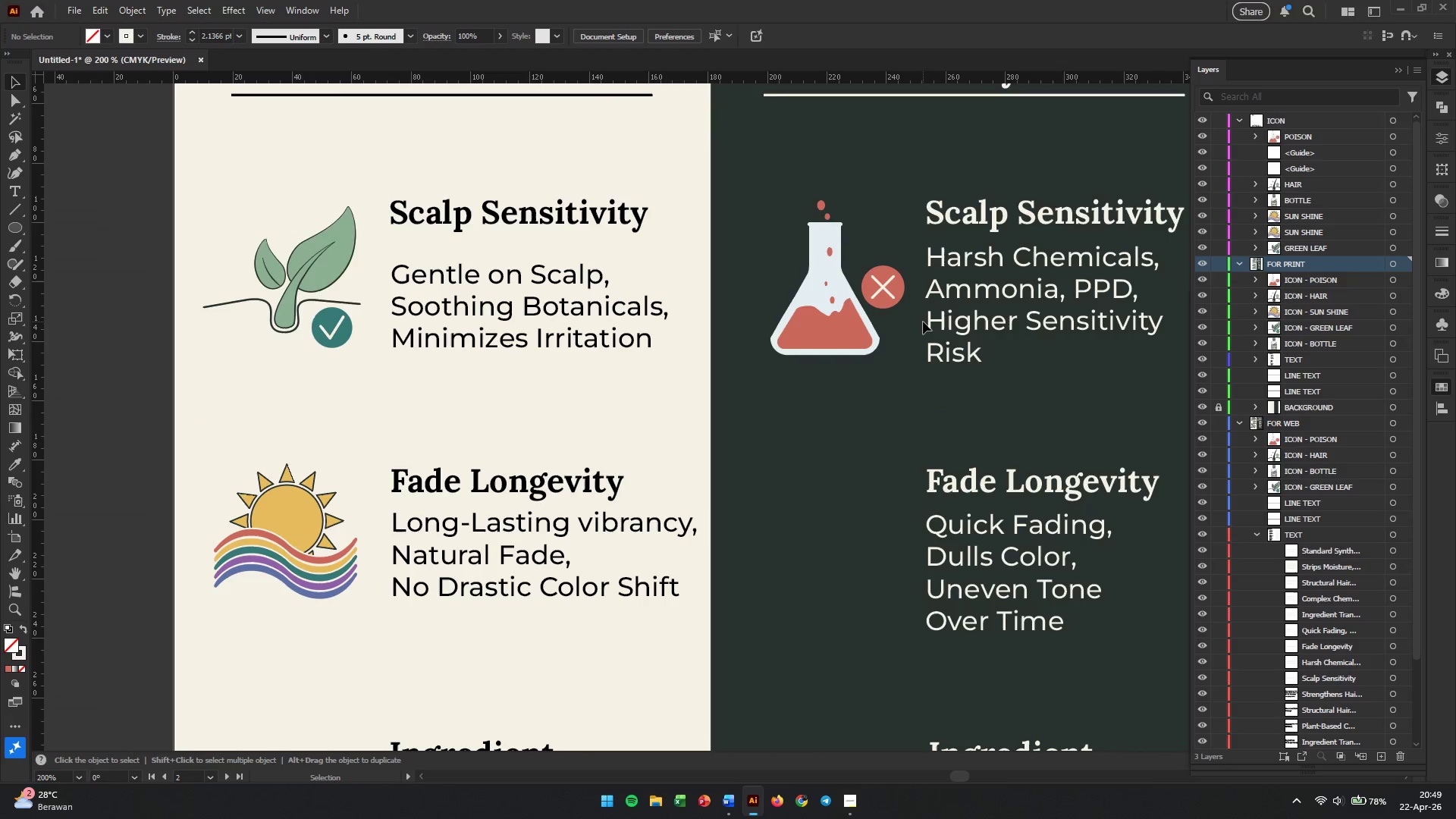 
scroll: coordinate [1034, 444], scroll_direction: down, amount: 9.0
 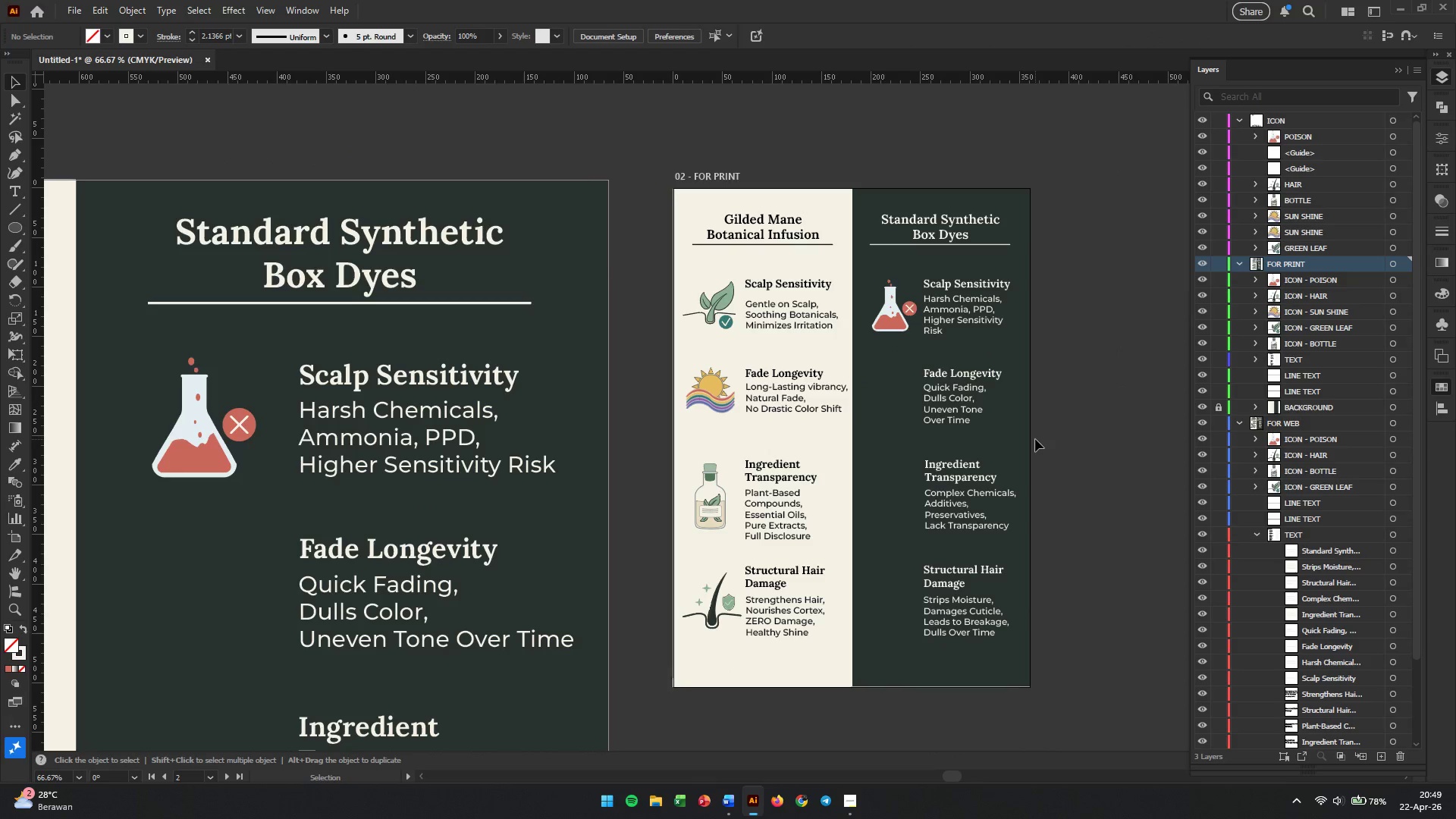 
hold_key(key=AltLeft, duration=0.67)
 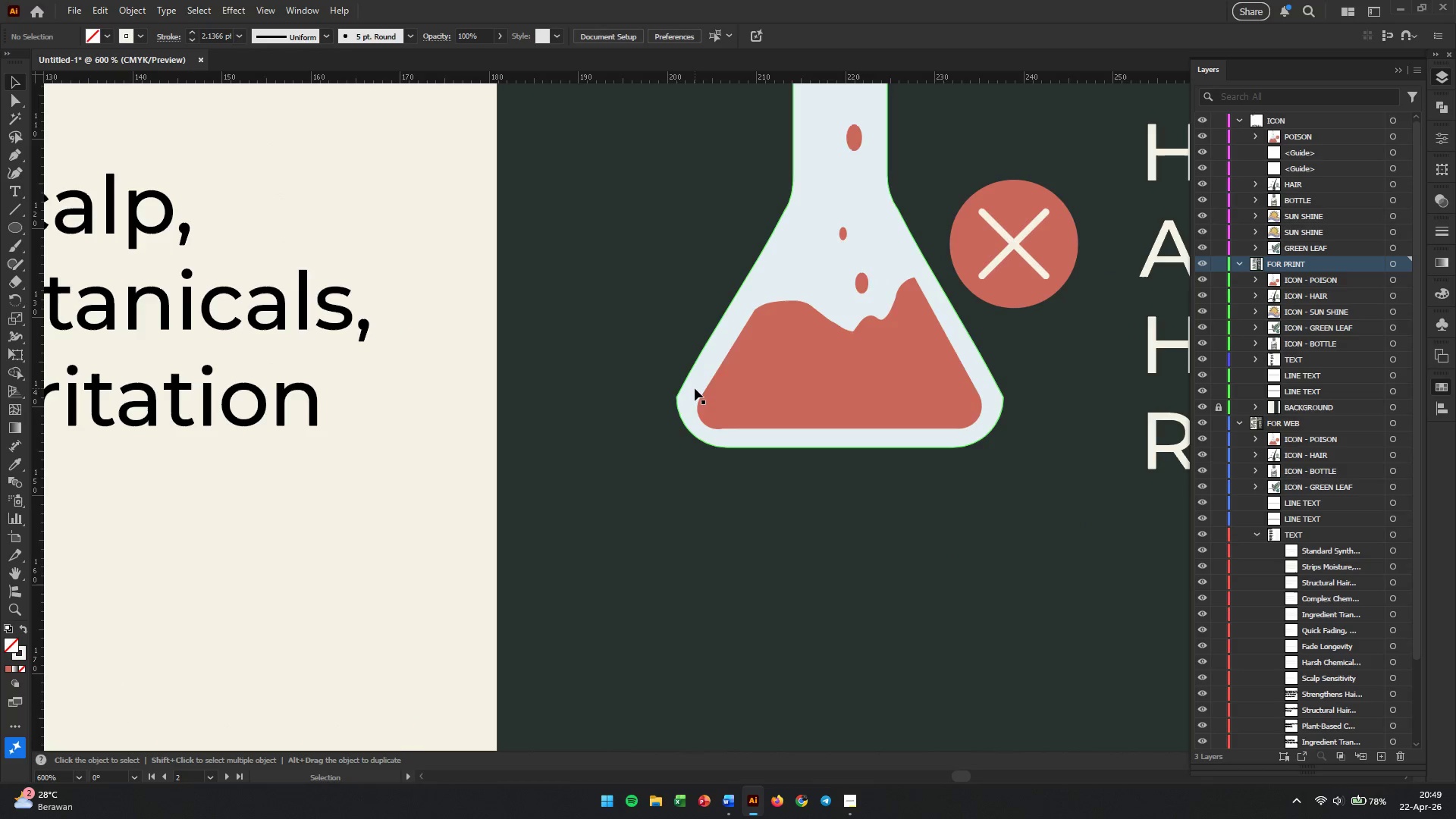 
scroll: coordinate [923, 319], scroll_direction: up, amount: 3.0
 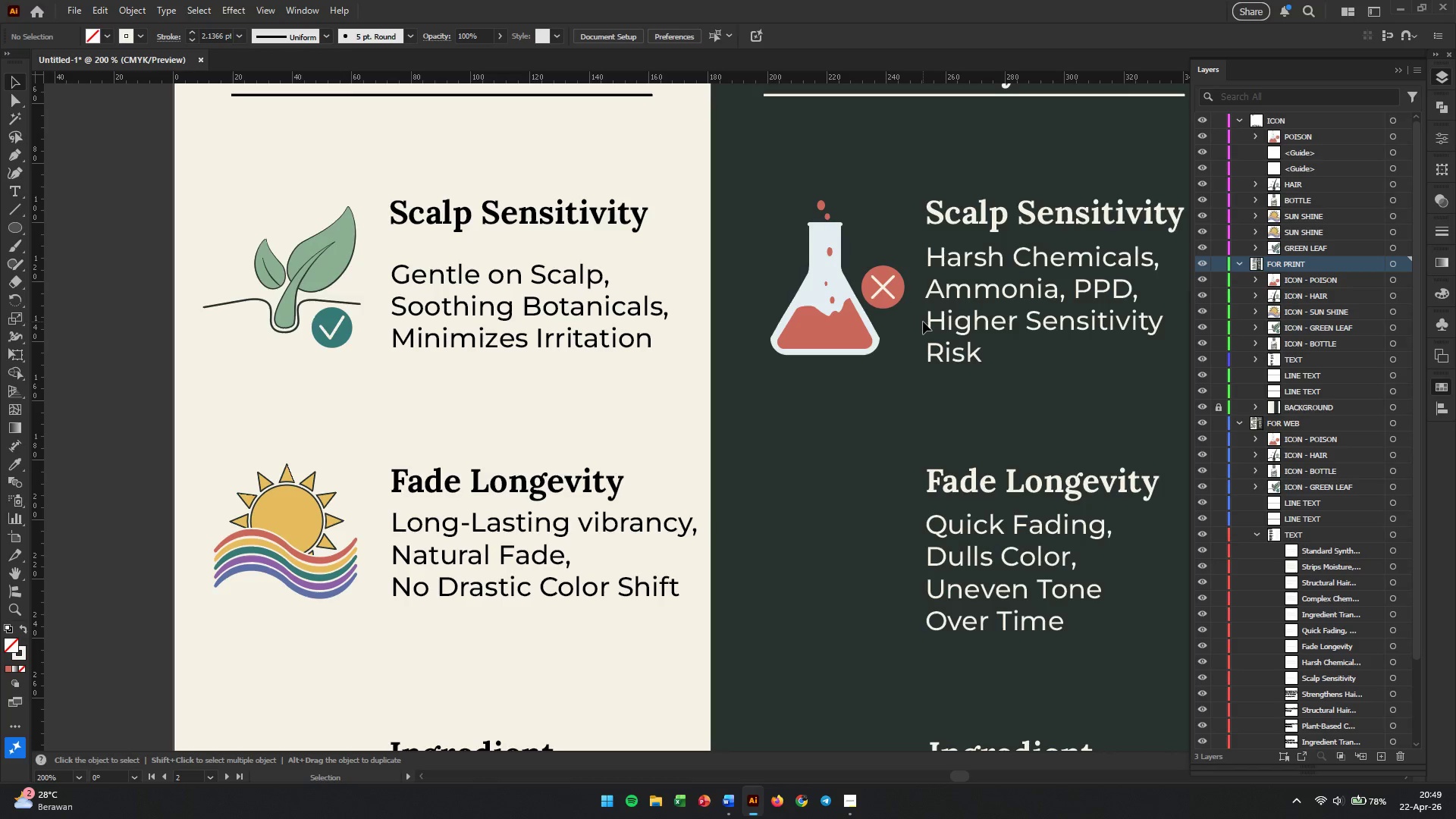 
left_click([695, 388])
 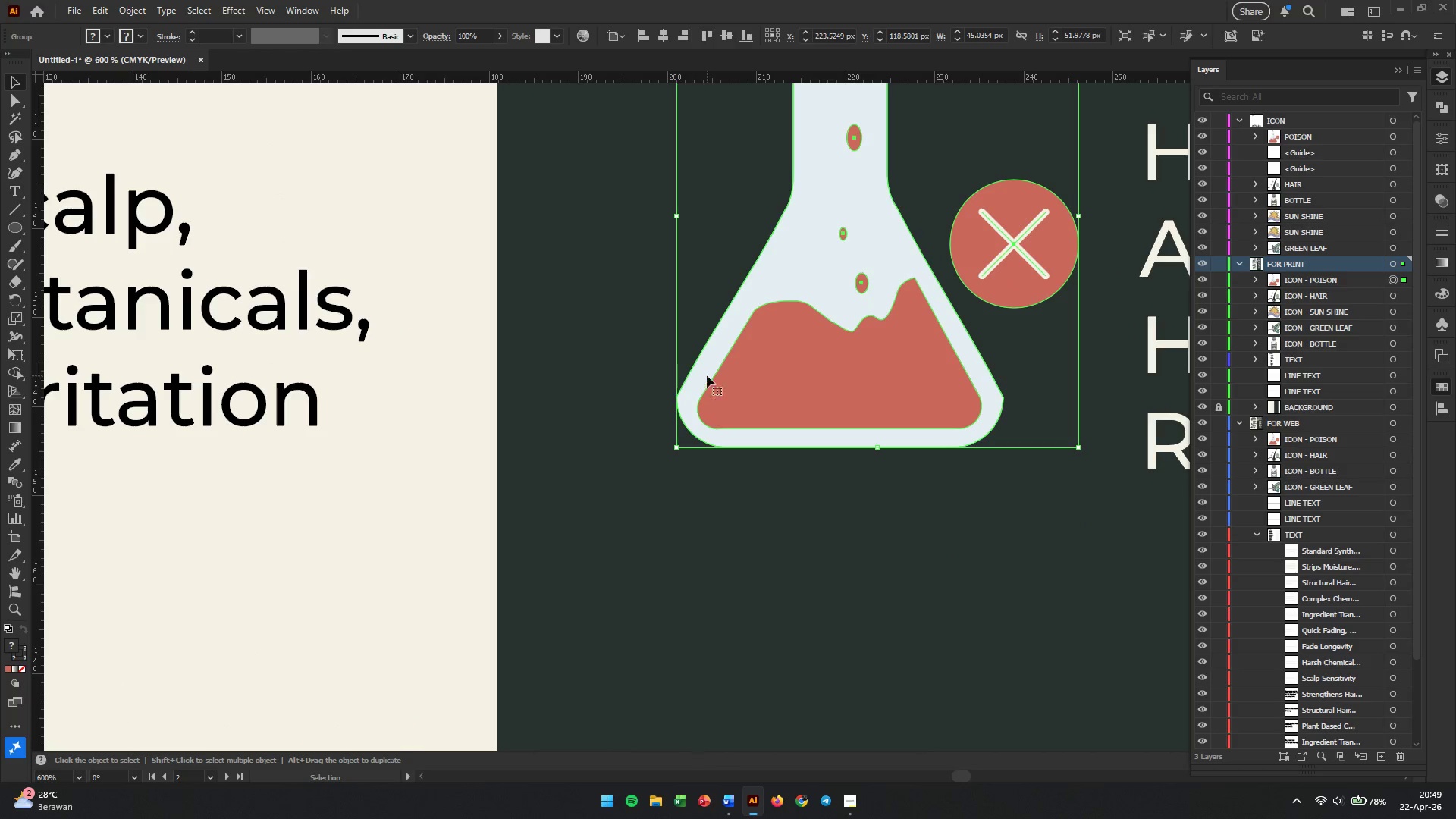 
scroll: coordinate [817, 309], scroll_direction: up, amount: 3.0
 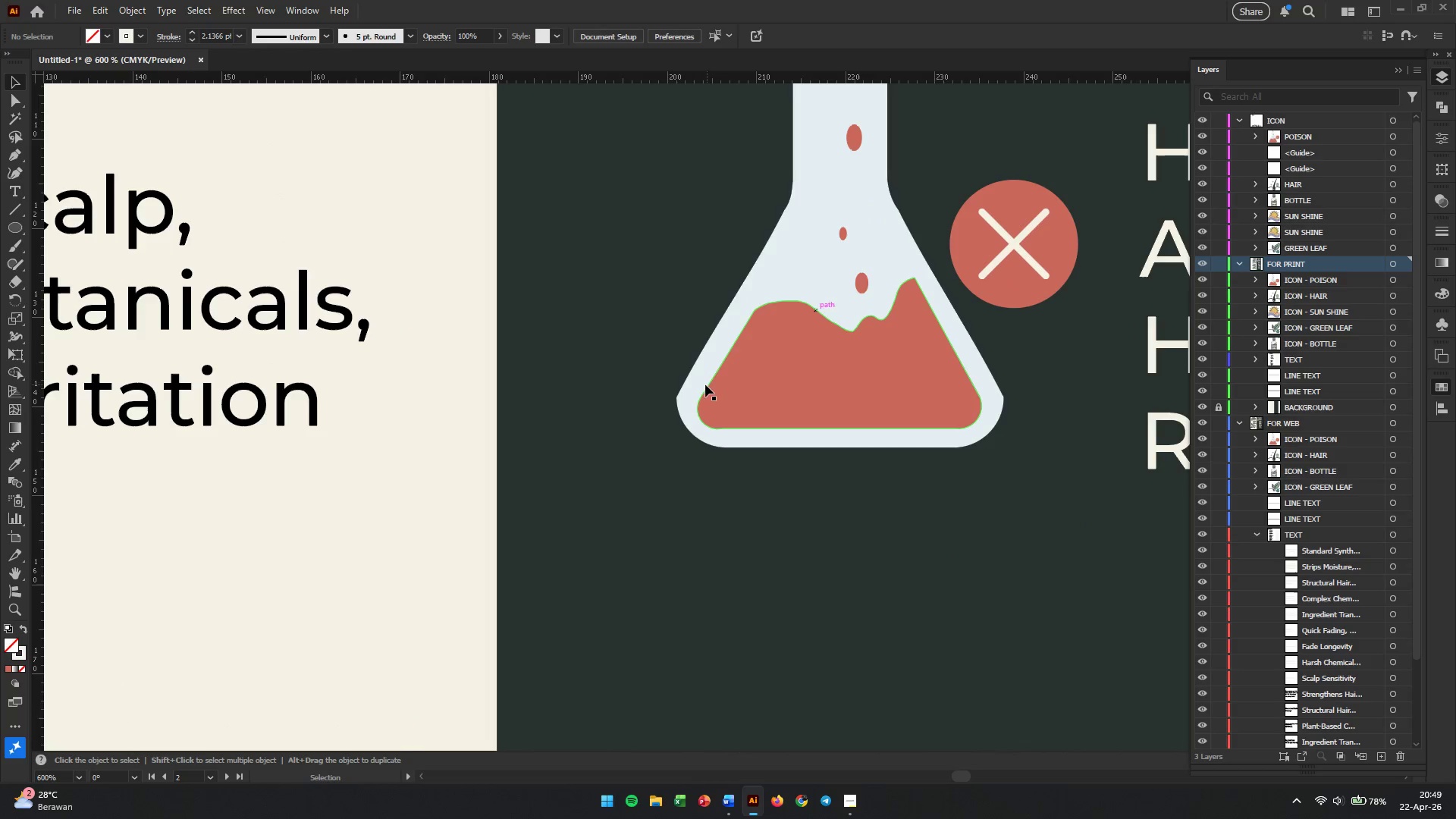 
double_click([717, 375])
 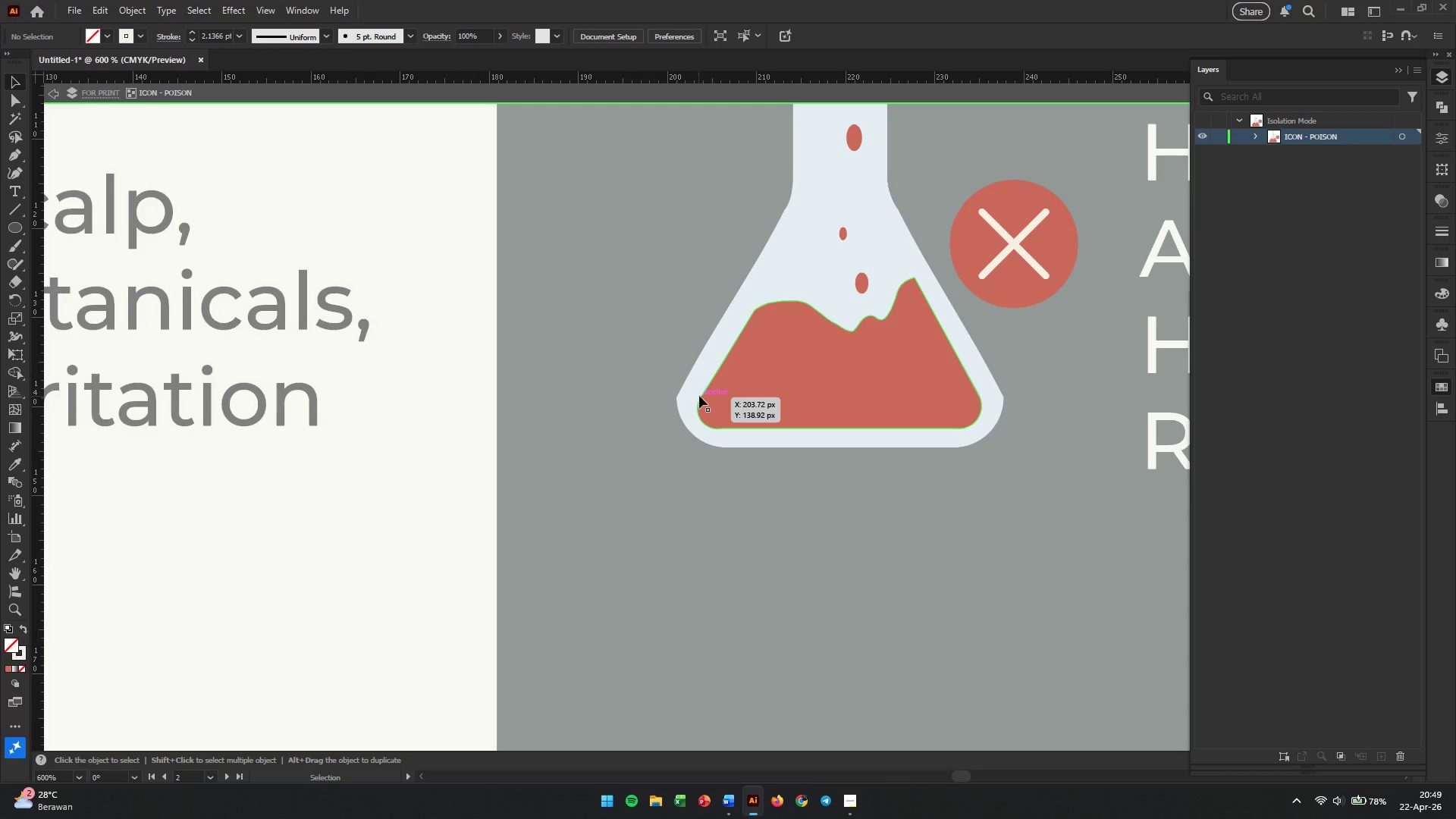 
double_click([696, 393])
 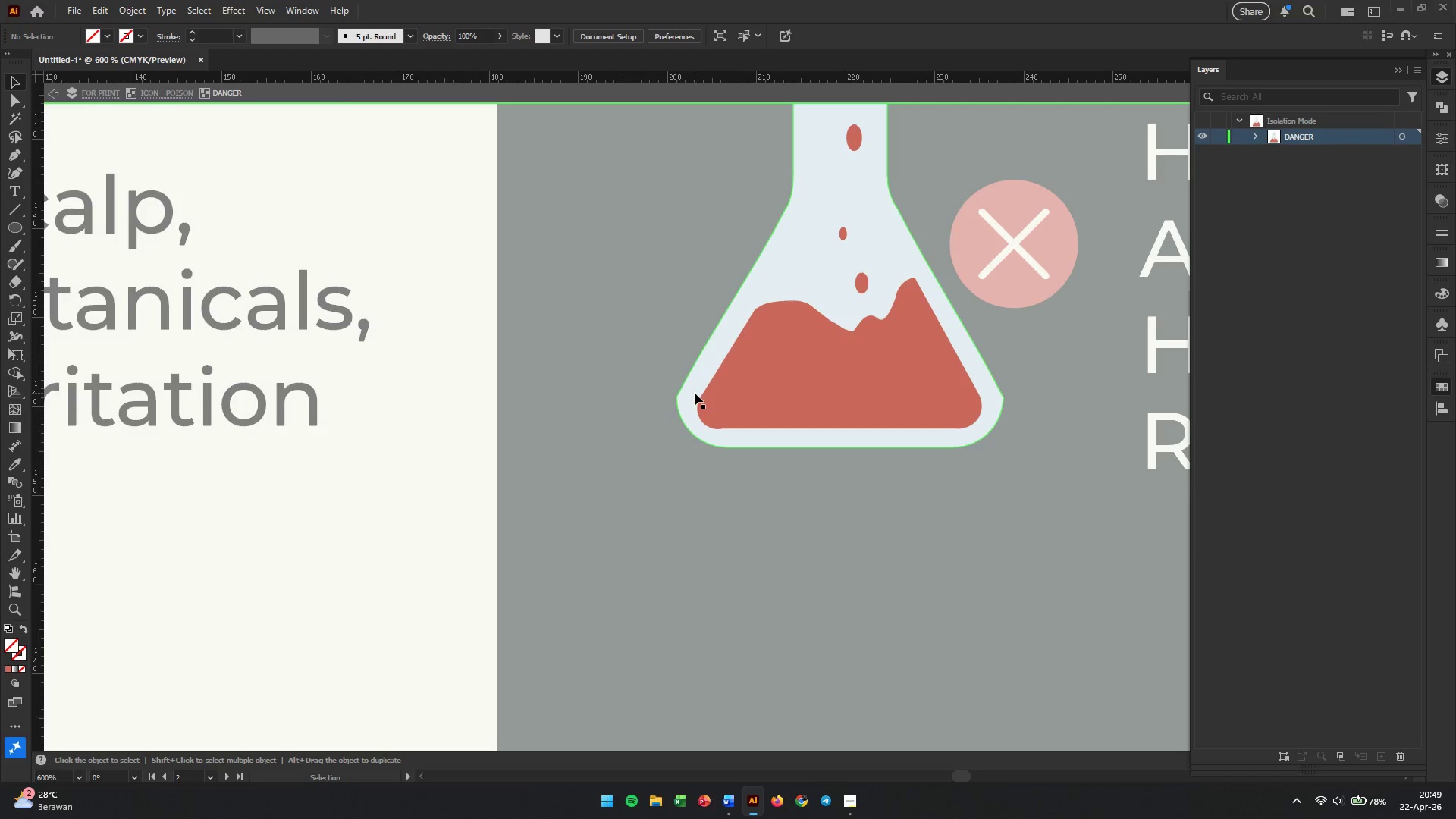 
left_click([690, 401])
 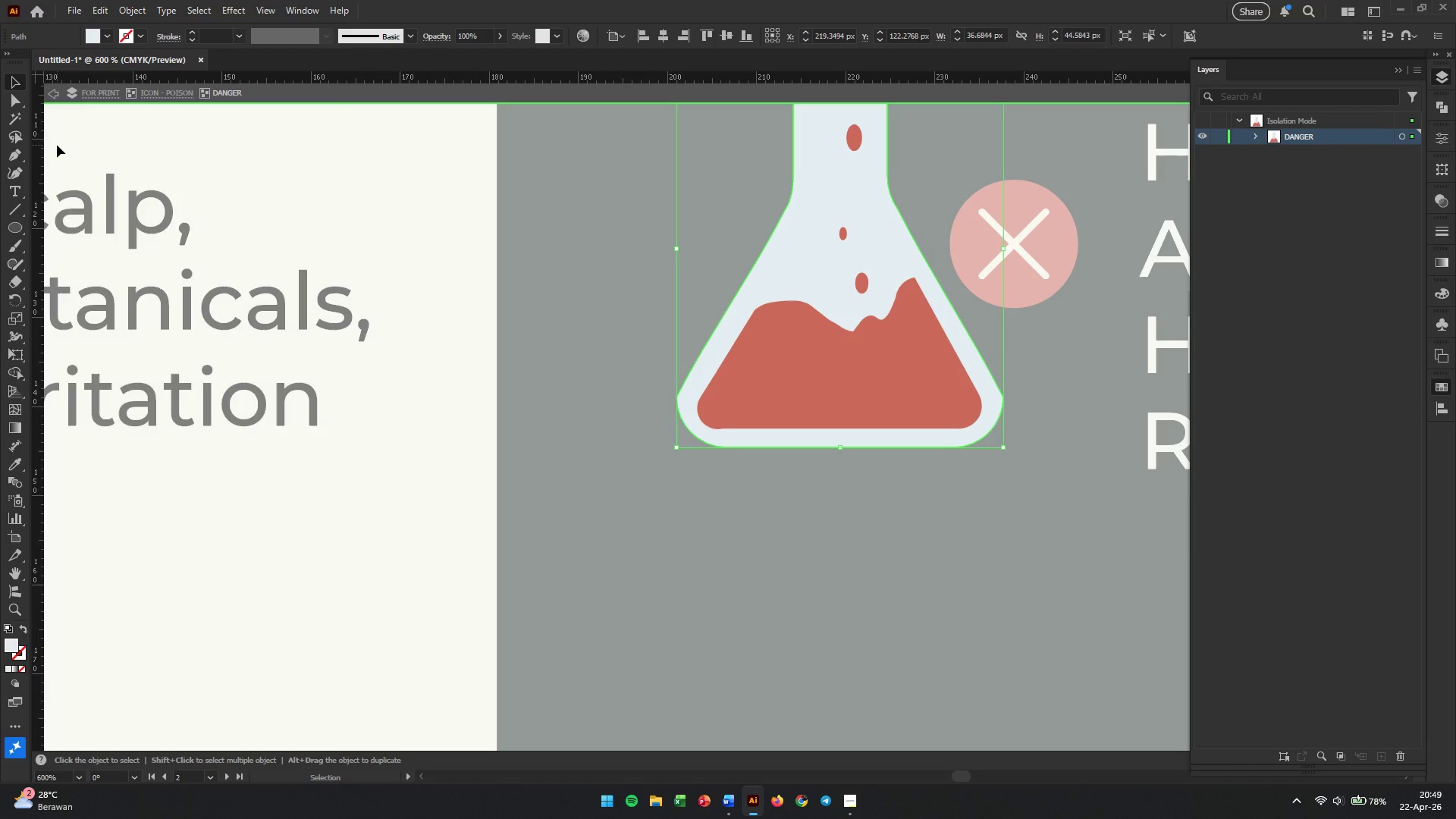 
left_click([13, 102])
 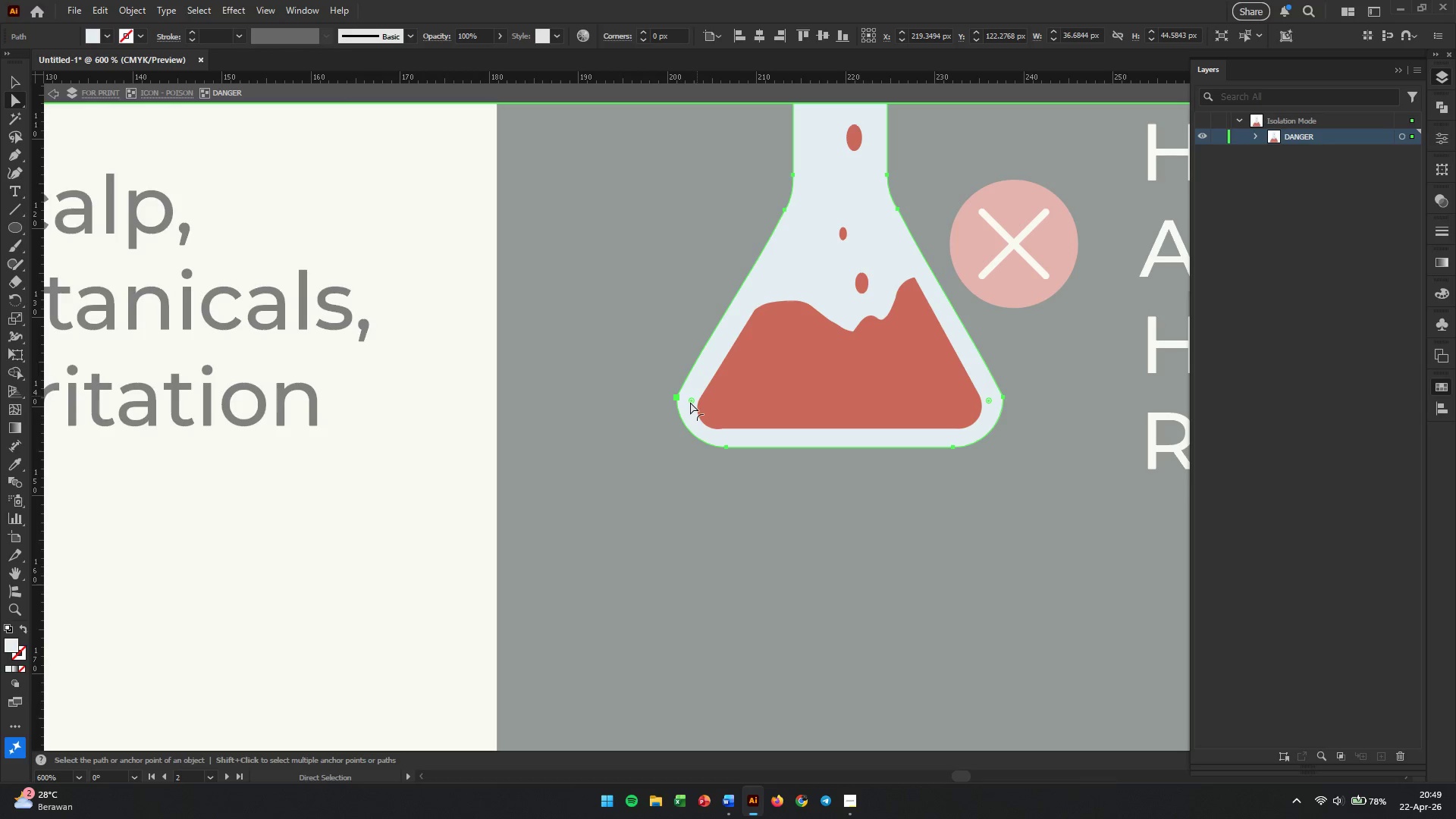 
left_click_drag(start_coordinate=[690, 402], to_coordinate=[698, 374])
 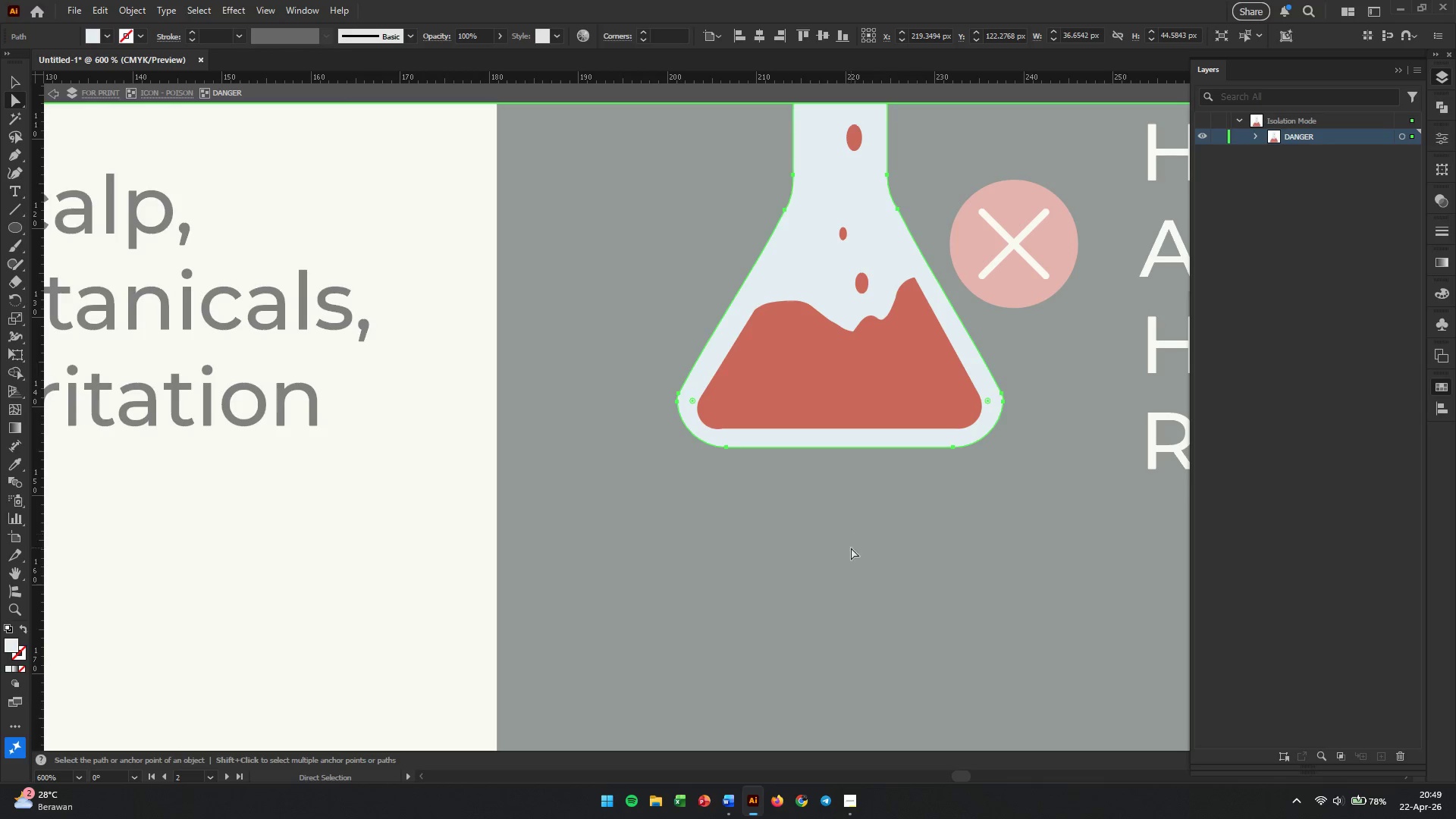 
left_click([851, 548])
 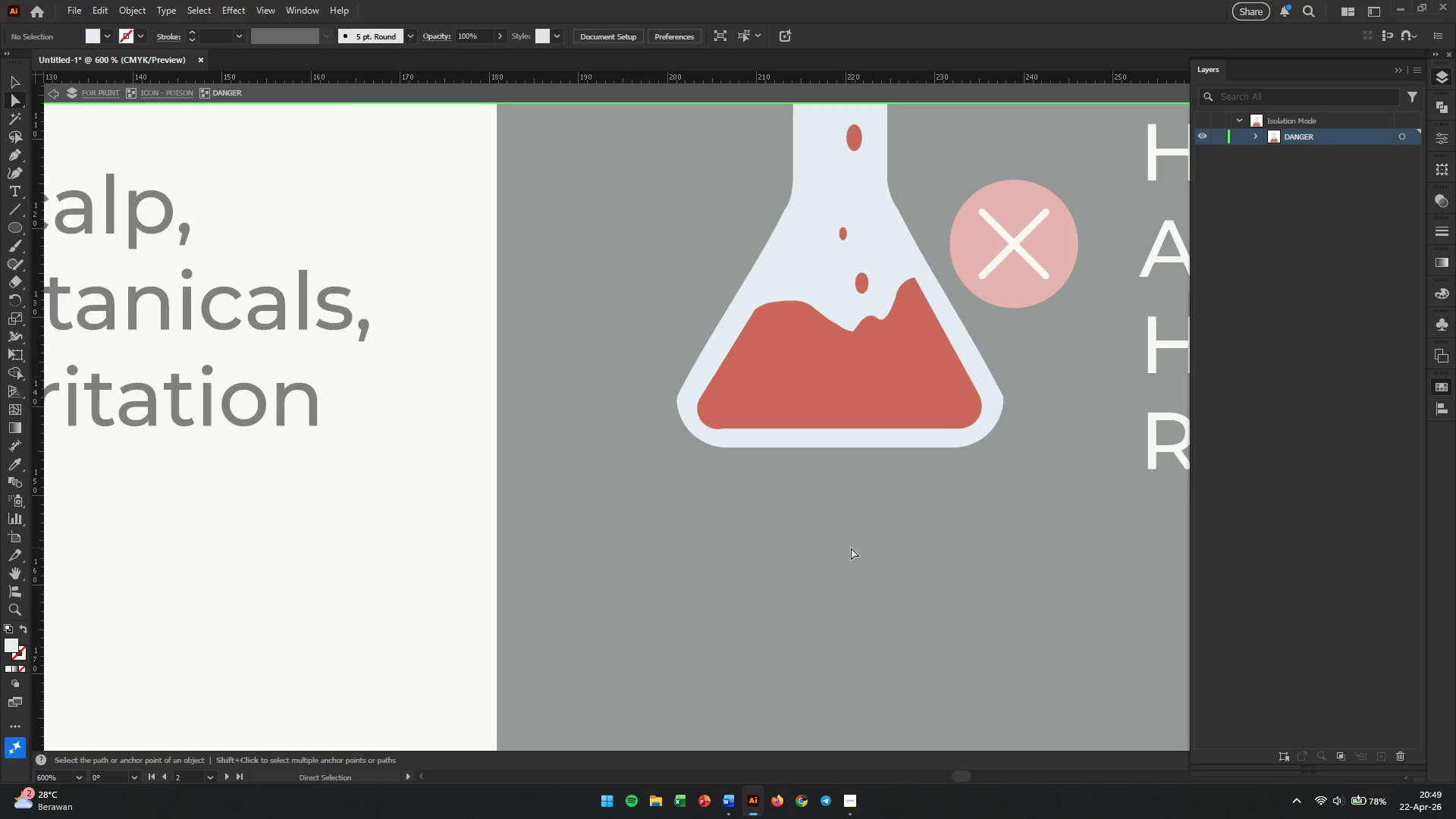 
double_click([851, 548])
 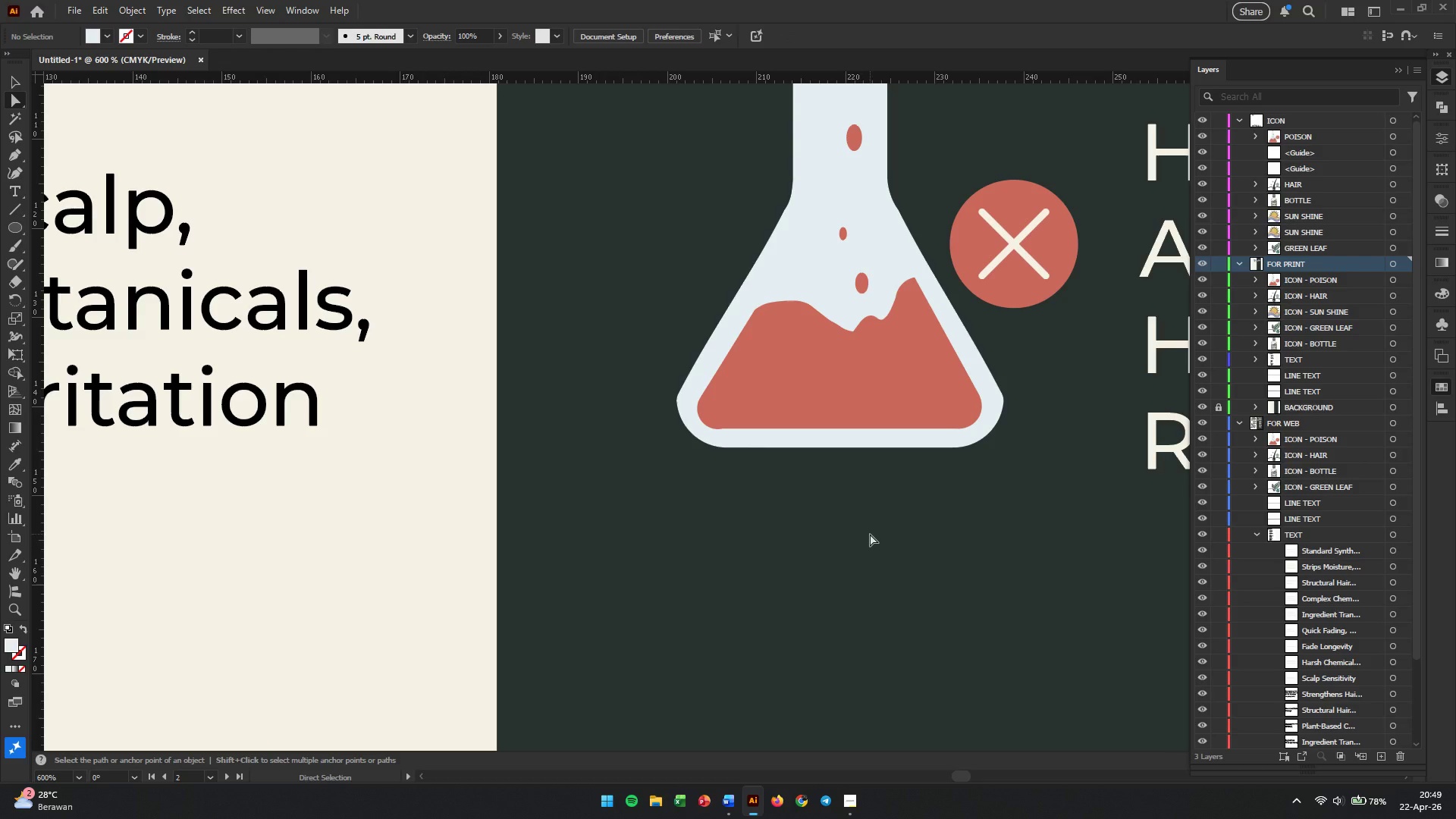 
hold_key(key=AltLeft, duration=2.0)
 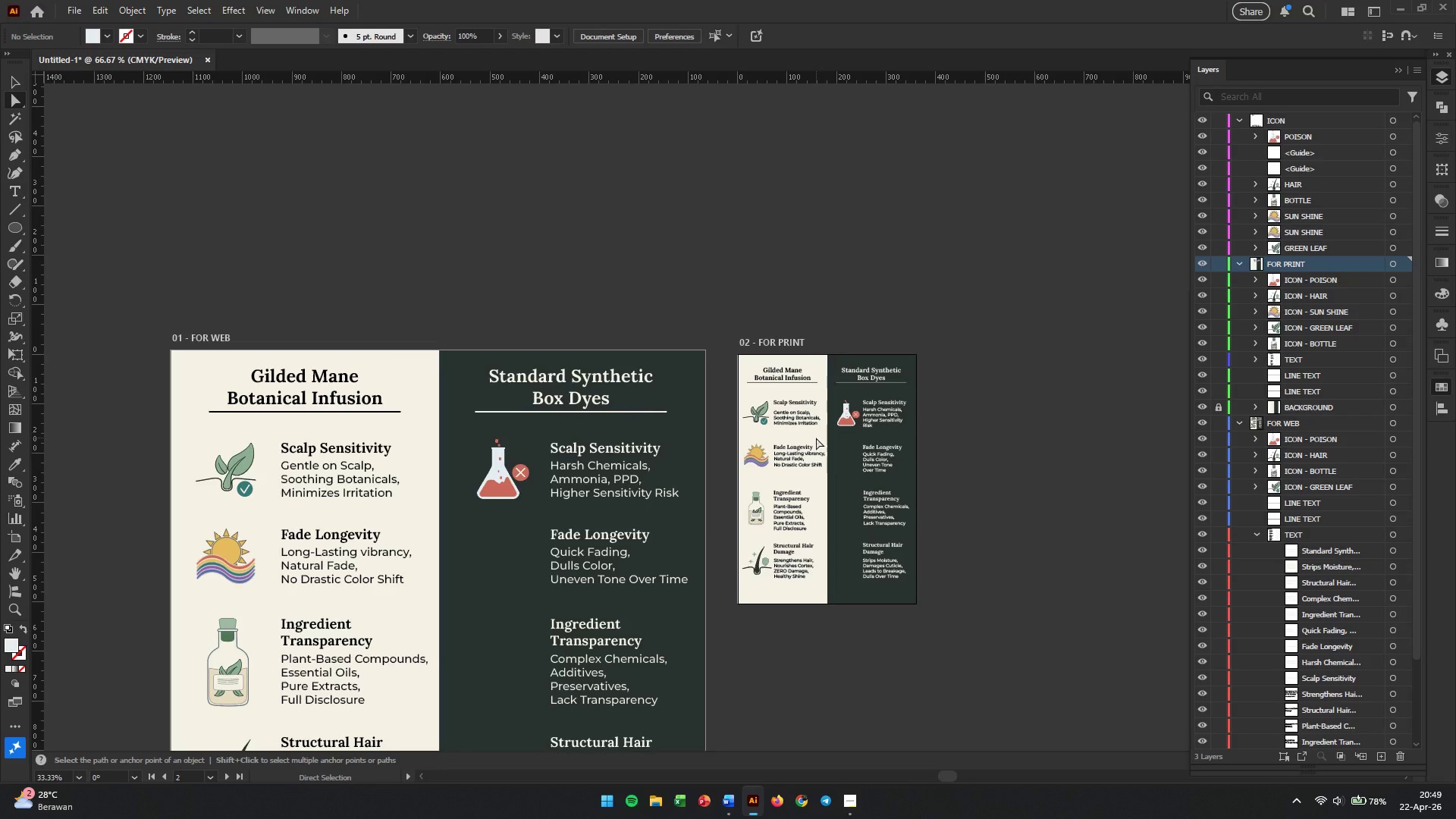 
scroll: coordinate [870, 534], scroll_direction: up, amount: 10.0
 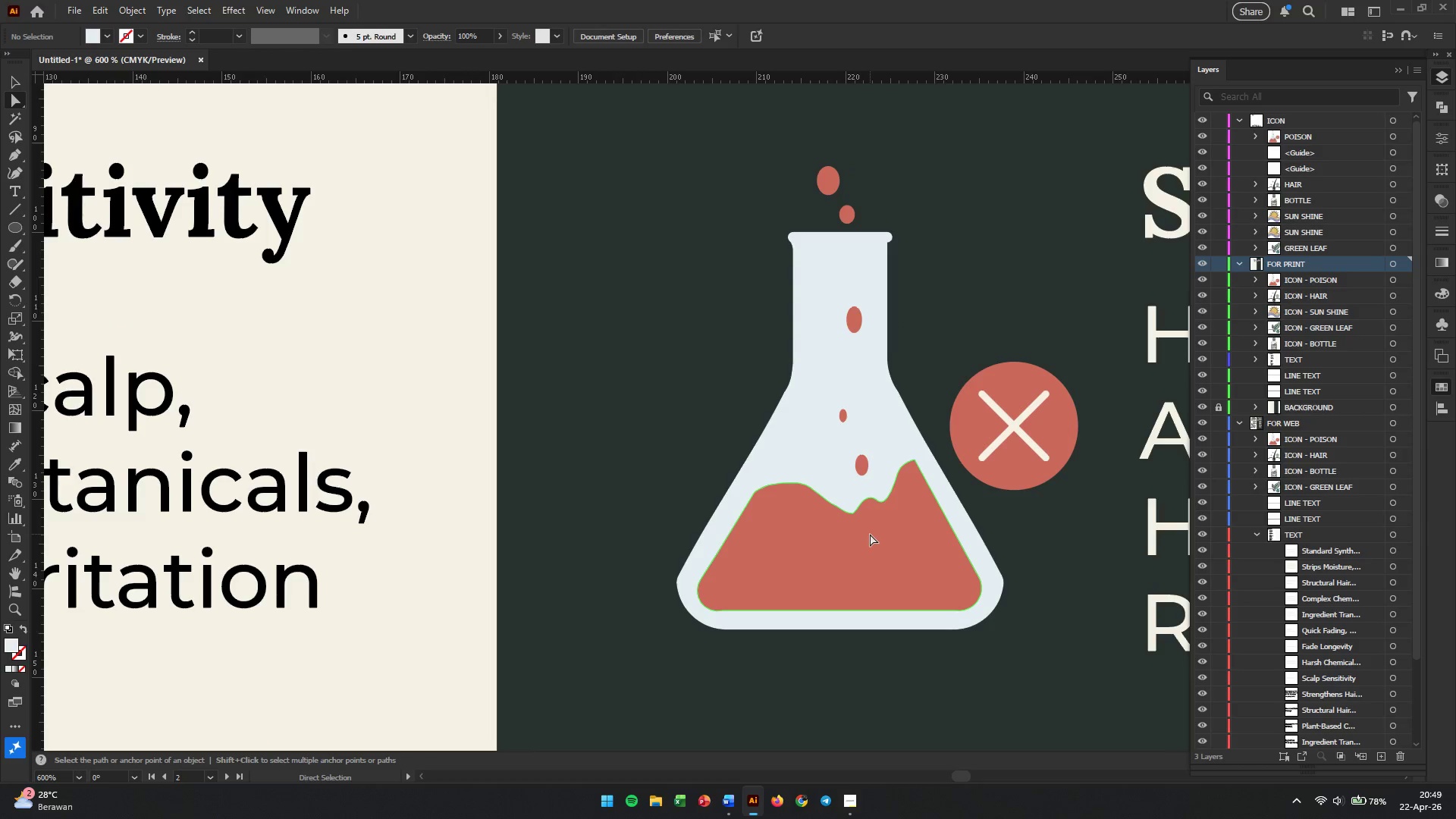 
hold_key(key=AltLeft, duration=0.36)
 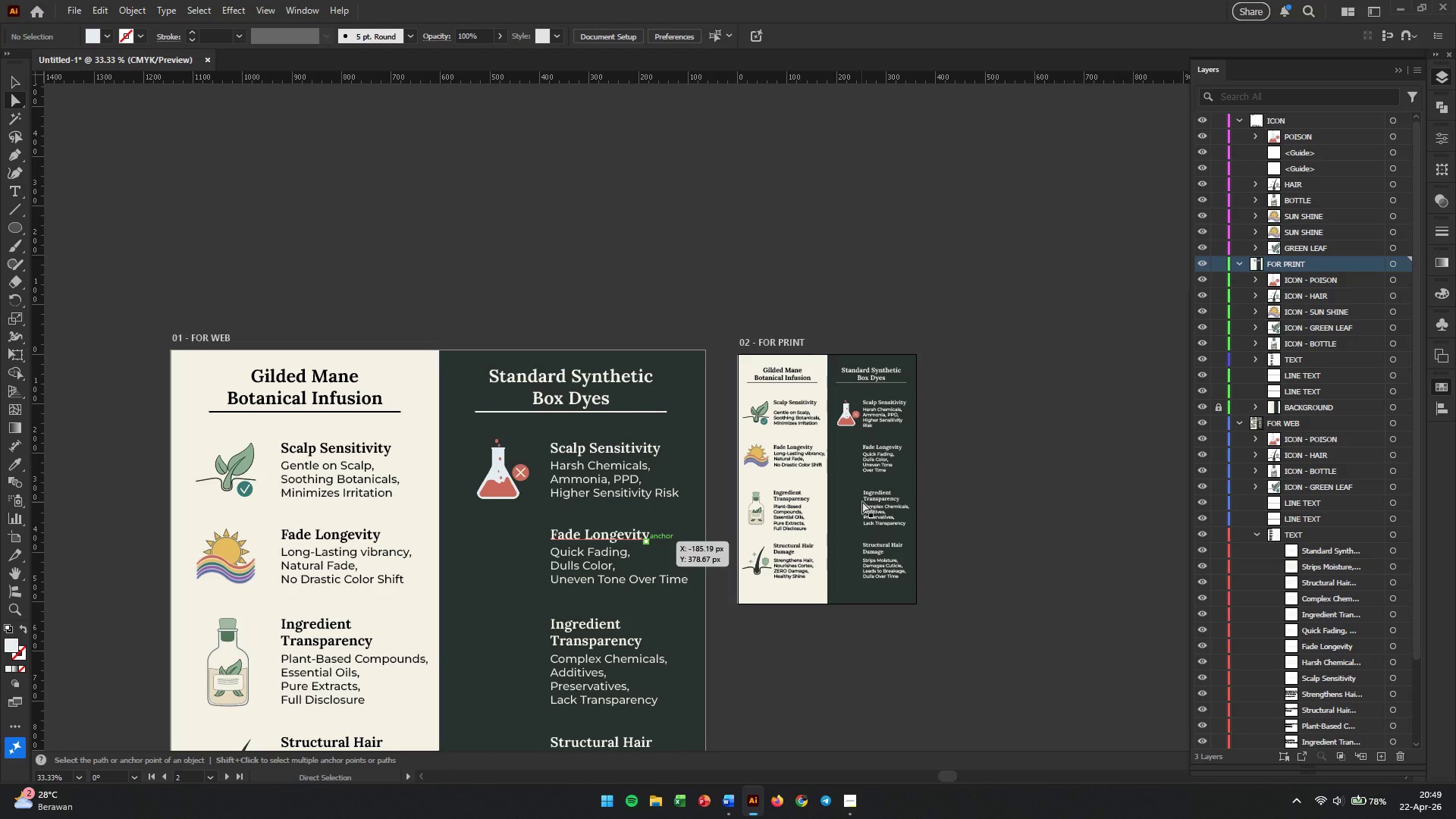 
hold_key(key=AltLeft, duration=0.86)
 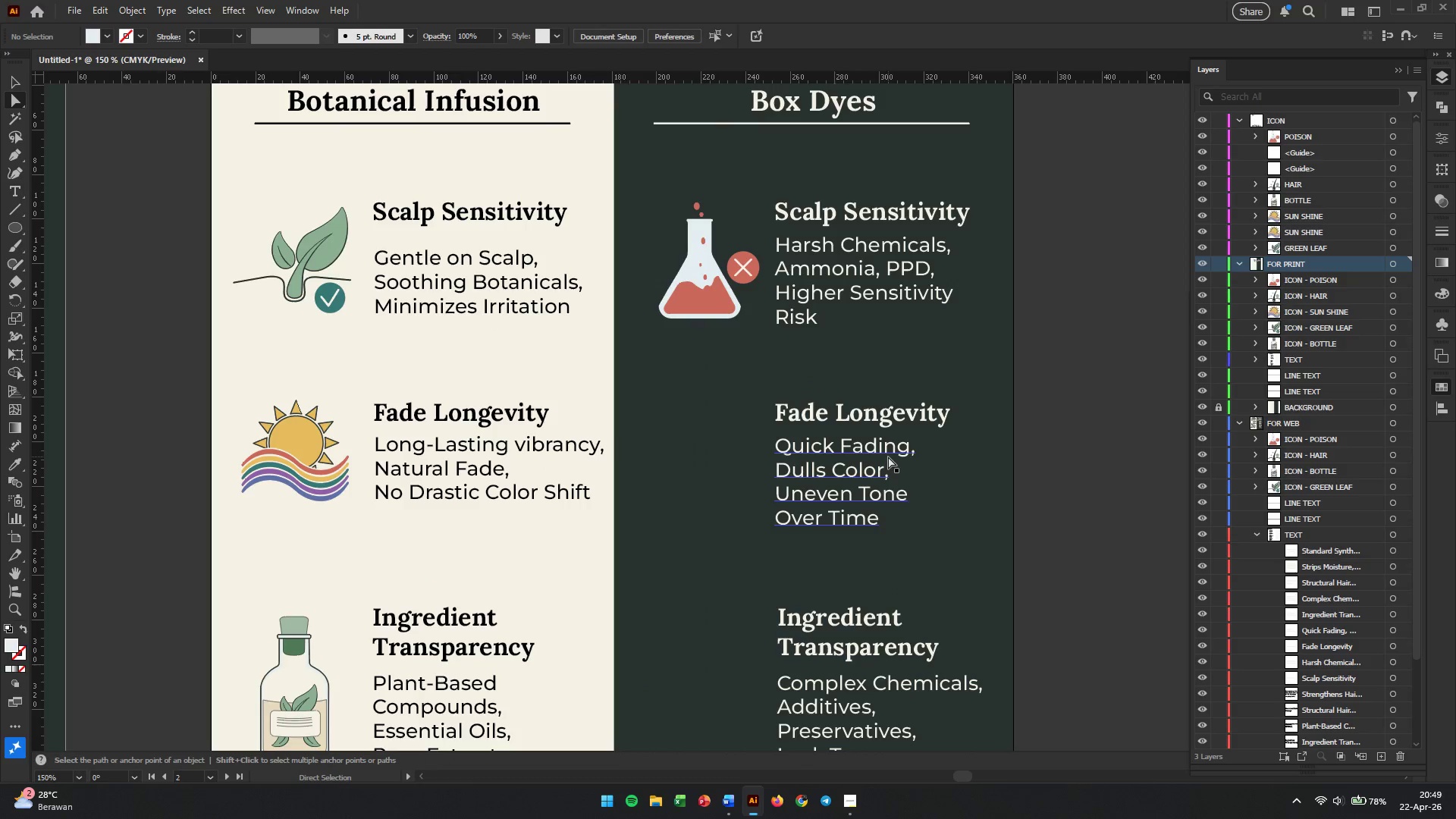 
scroll: coordinate [826, 416], scroll_direction: down, amount: 14.0
 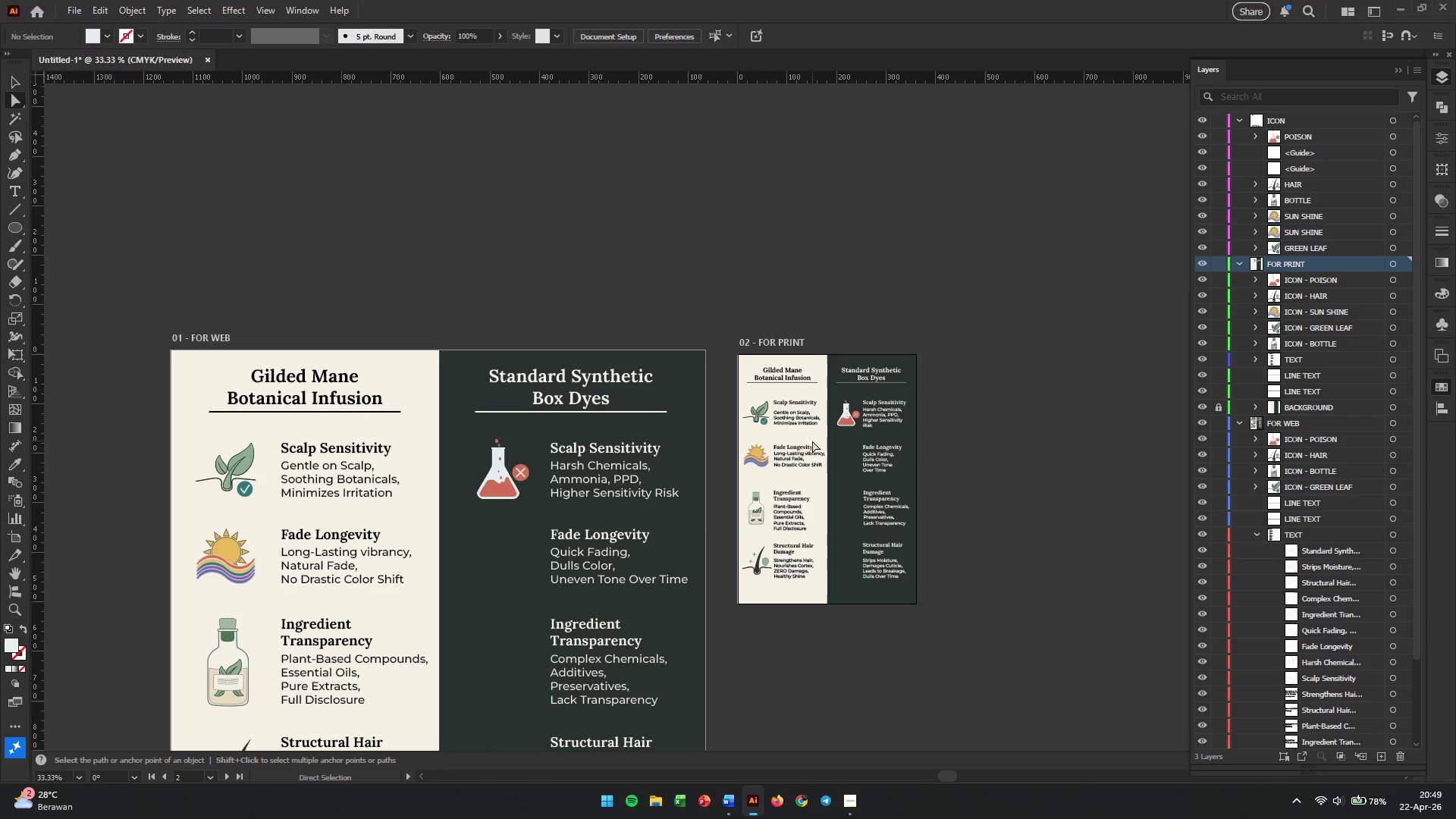 
hold_key(key=AltLeft, duration=0.58)
 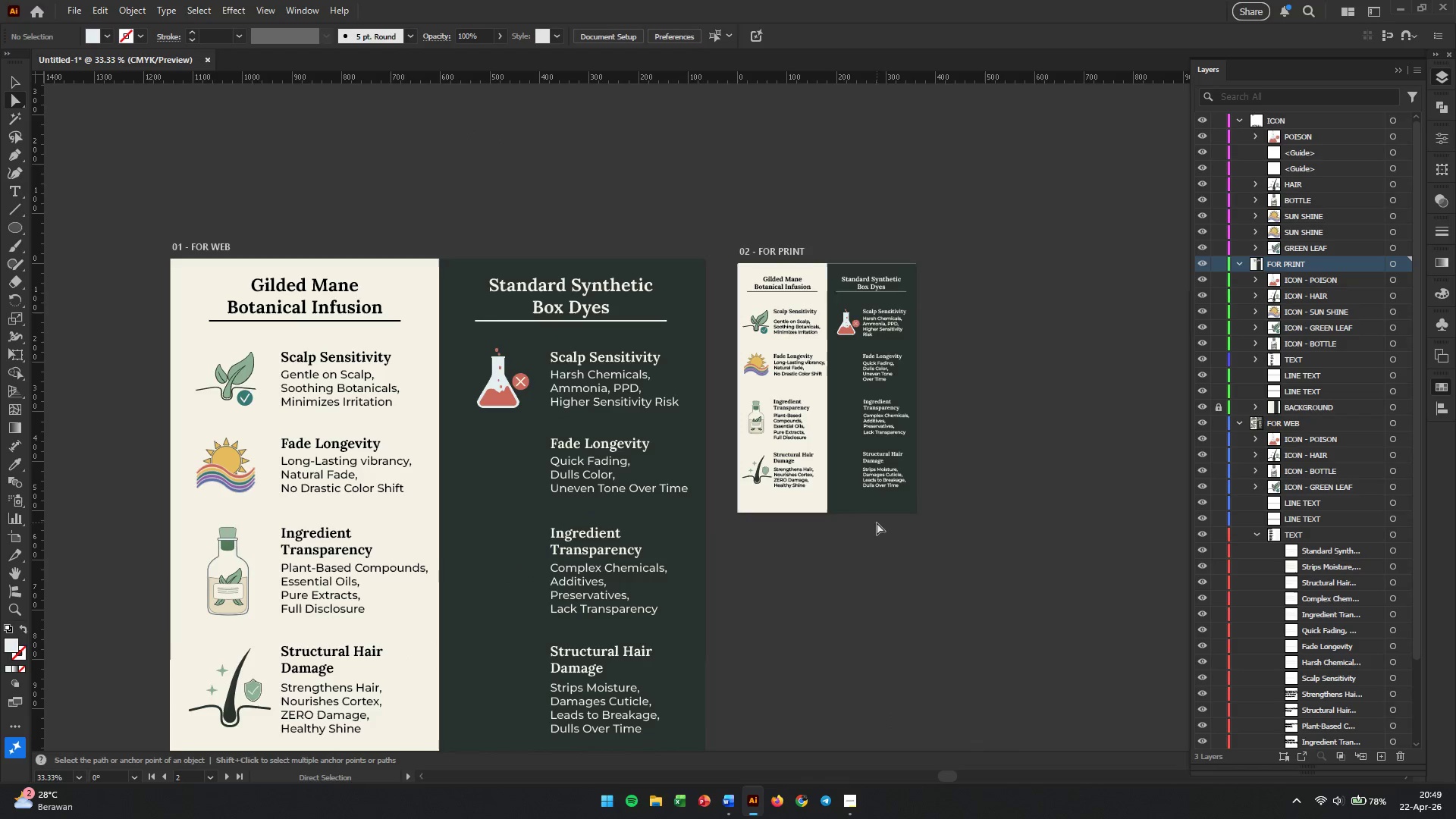 
scroll: coordinate [888, 457], scroll_direction: up, amount: 4.0
 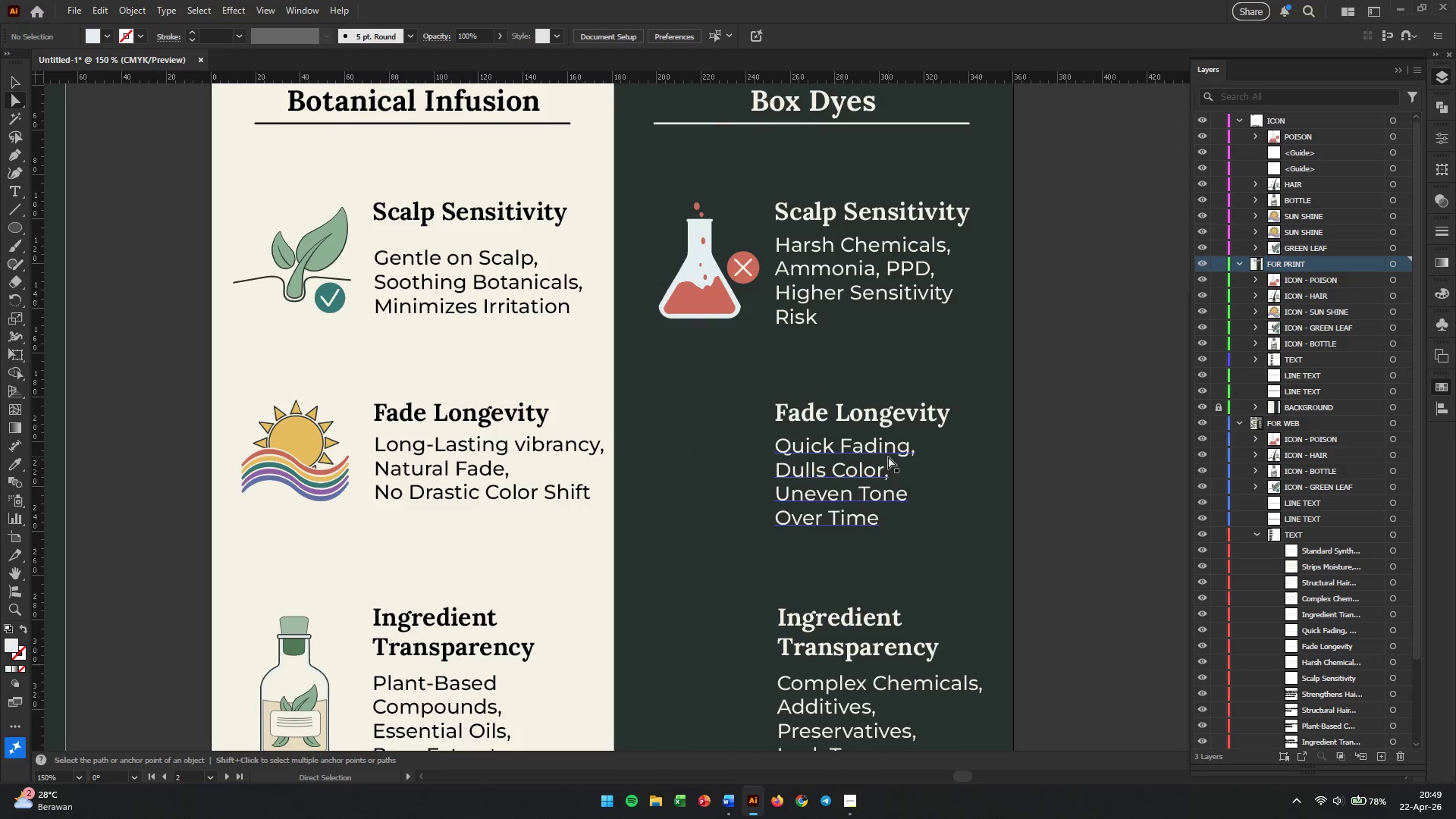 
scroll: coordinate [888, 457], scroll_direction: down, amount: 4.0
 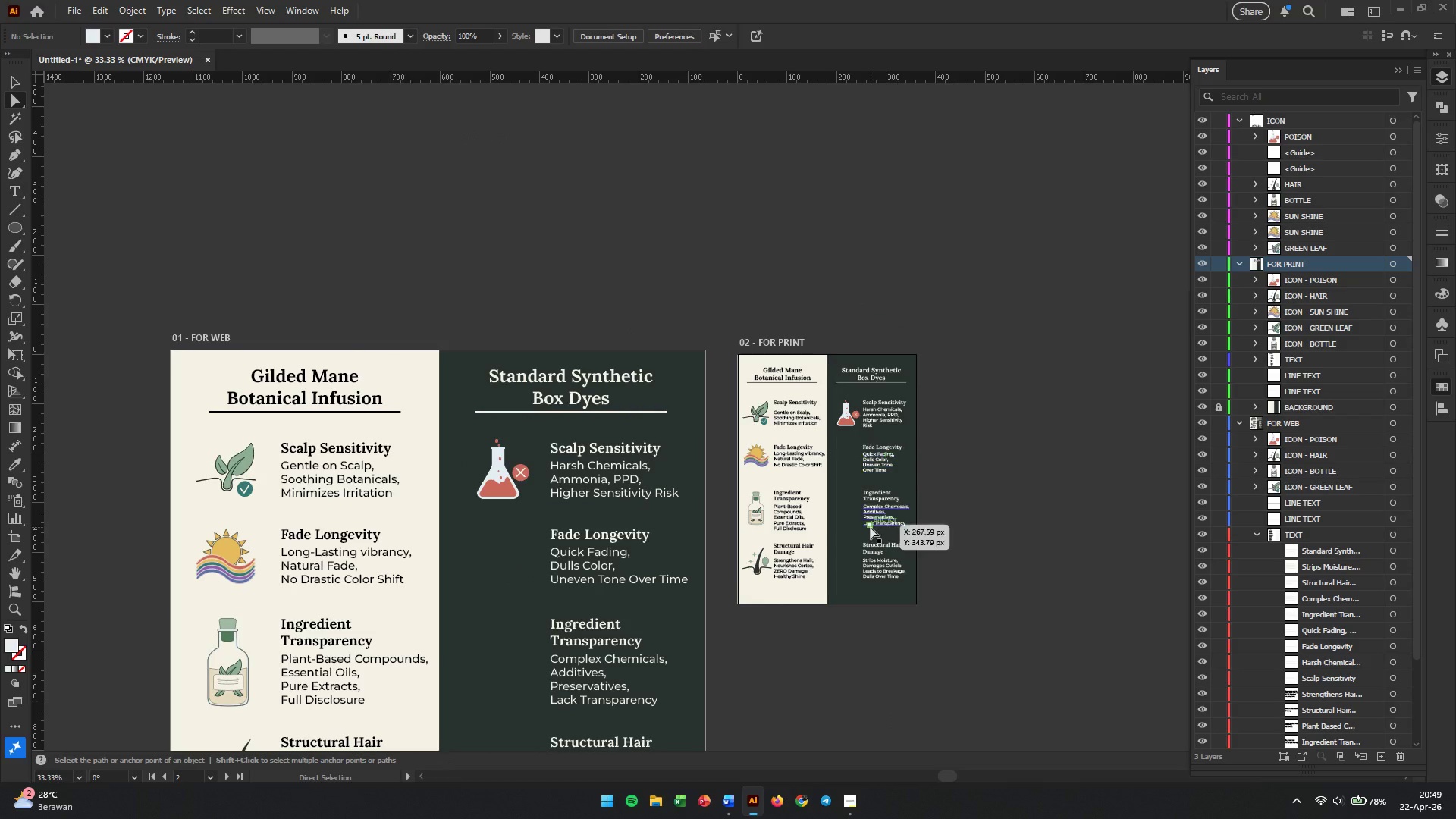 
key(Alt+AltLeft)
 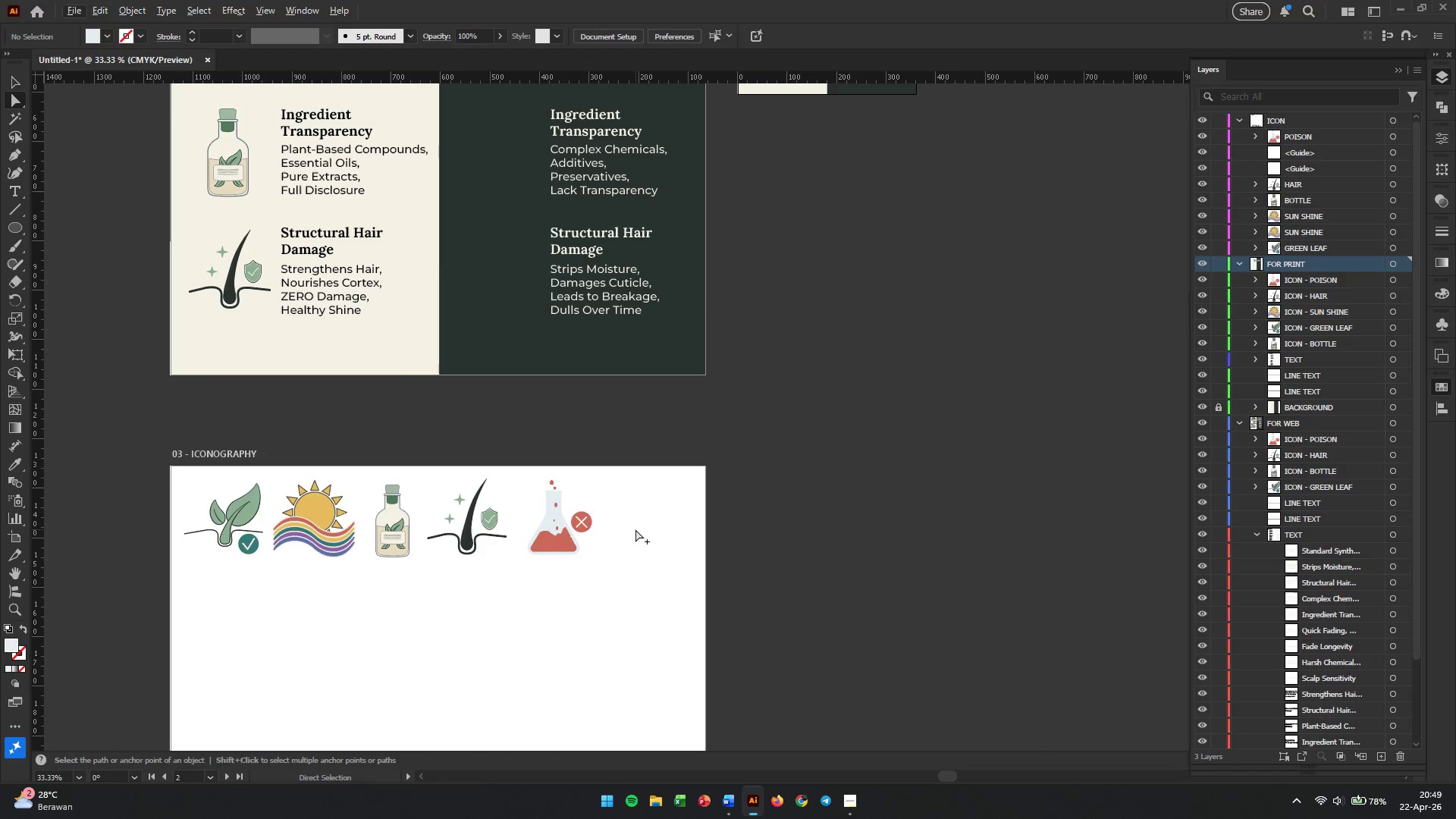 
hold_key(key=AltLeft, duration=0.45)
 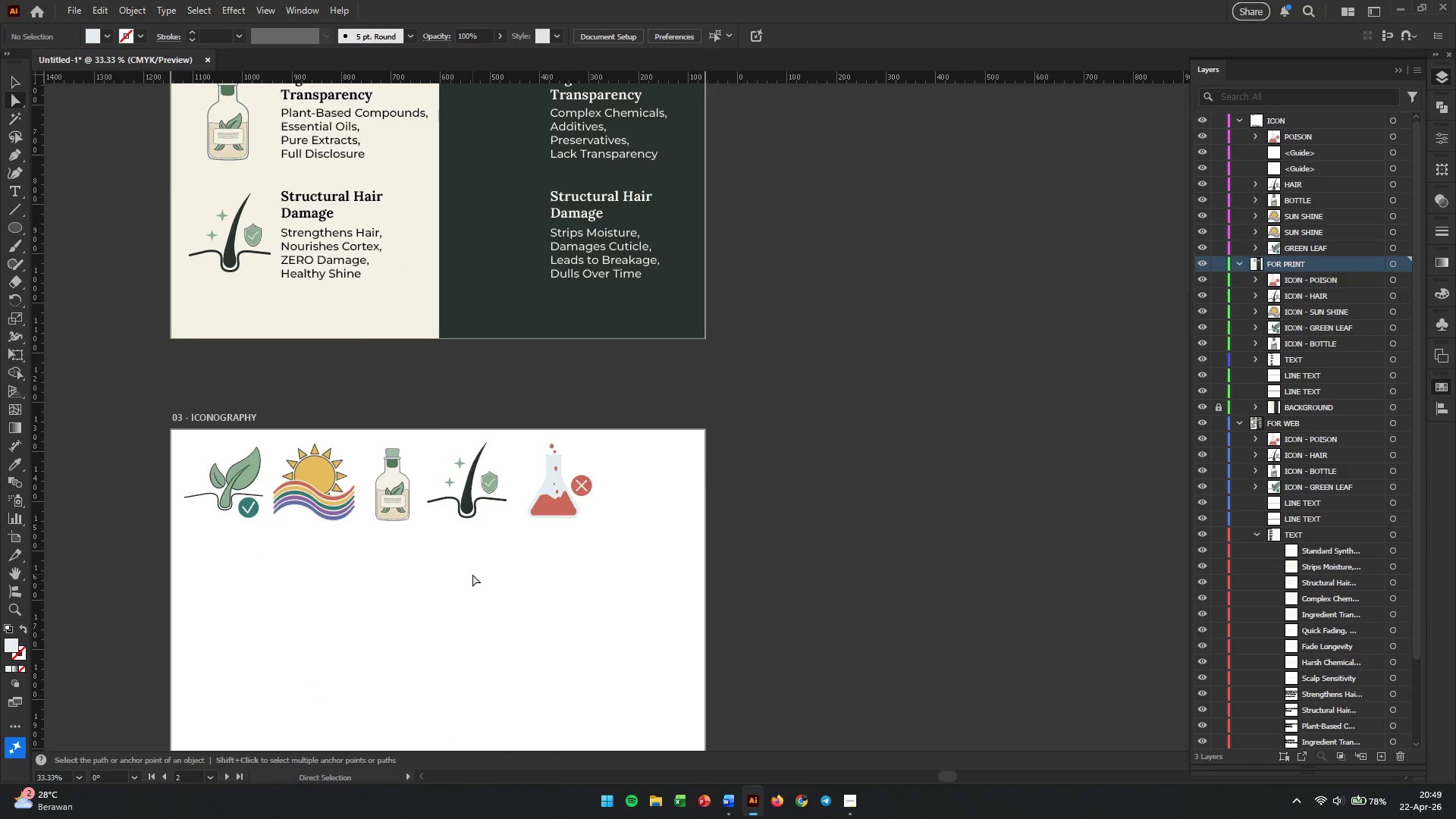 
scroll: coordinate [902, 500], scroll_direction: down, amount: 10.0
 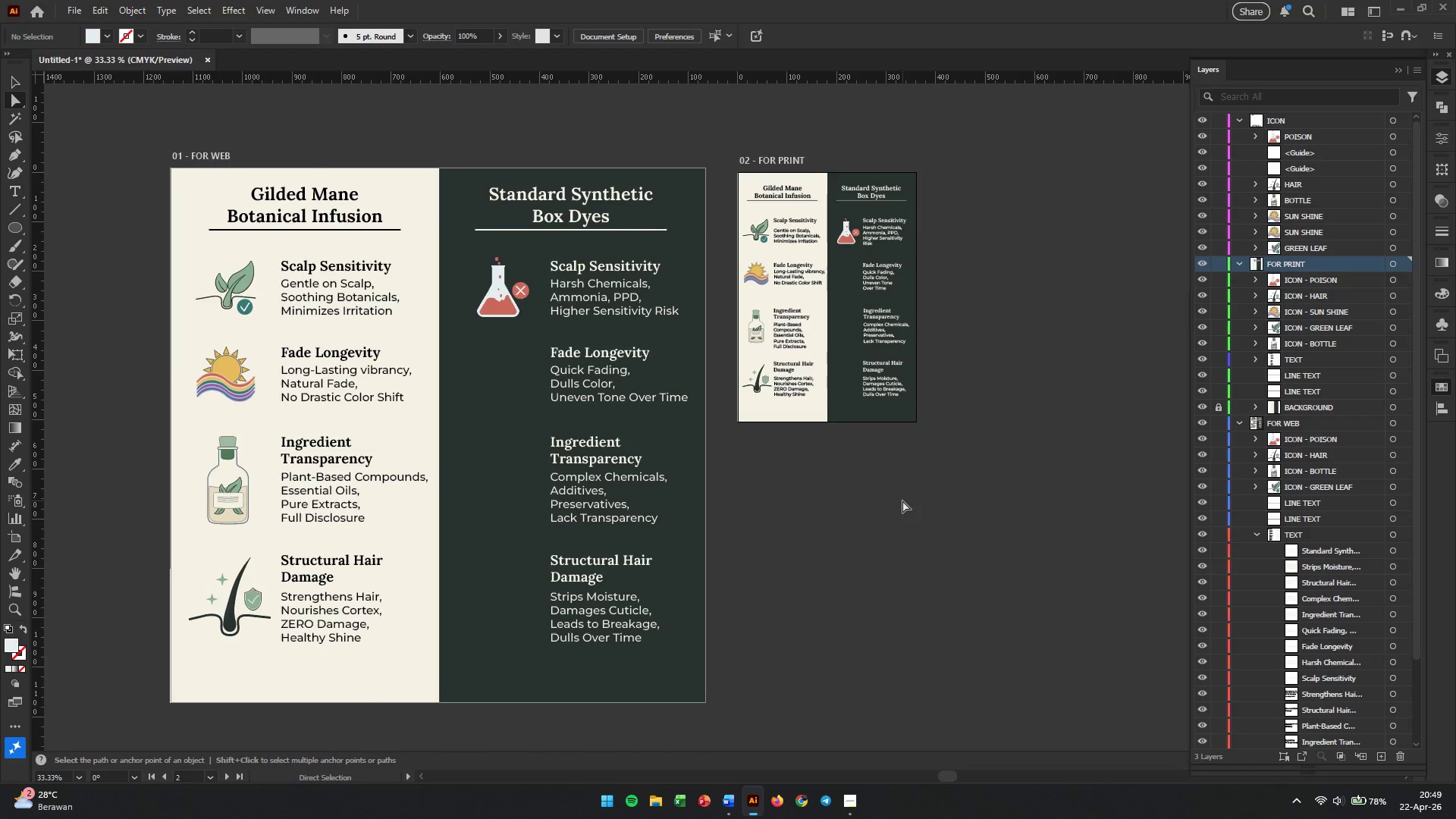 
key(Alt+AltLeft)
 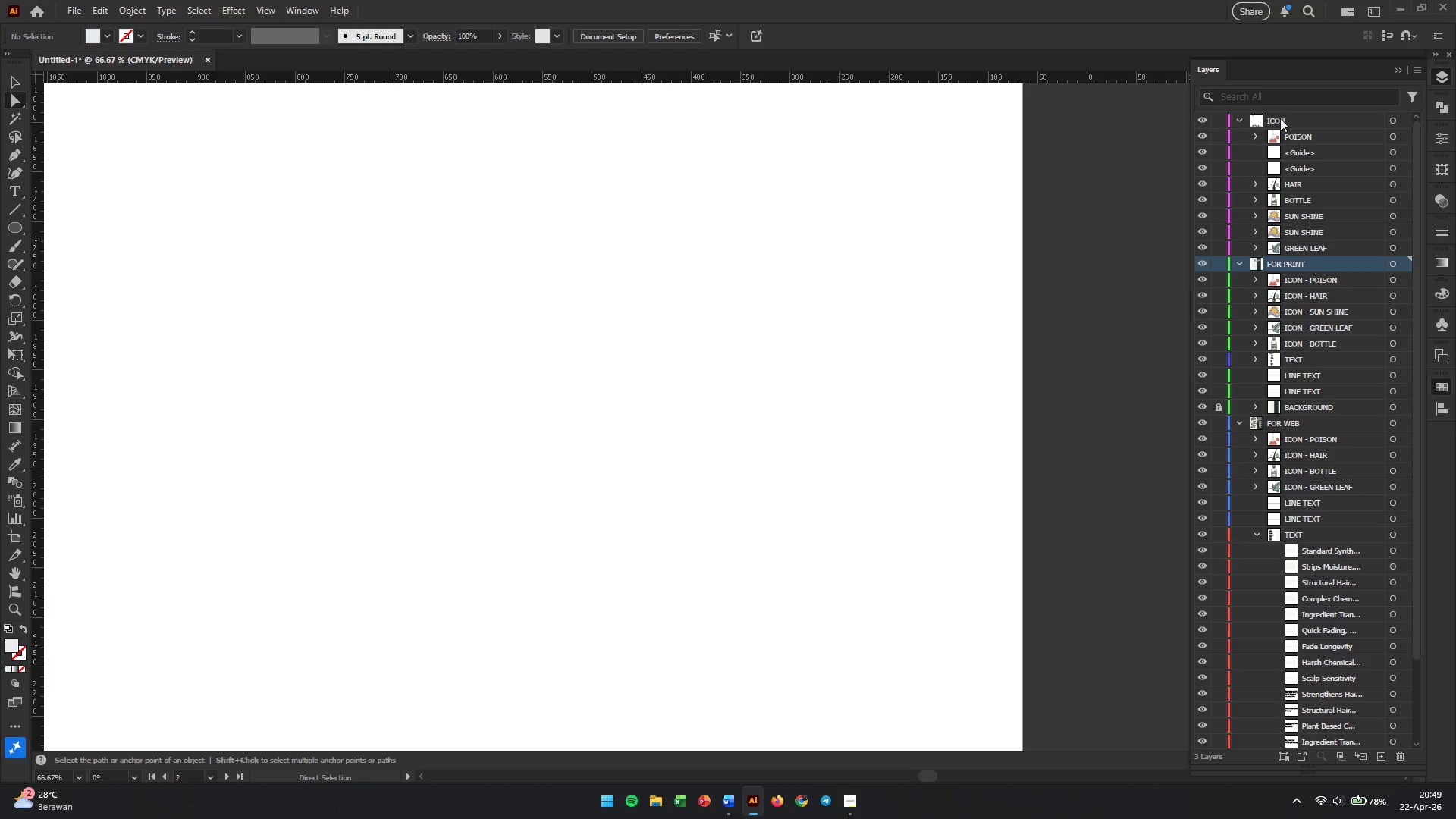 
scroll: coordinate [779, 520], scroll_direction: down, amount: 18.0
 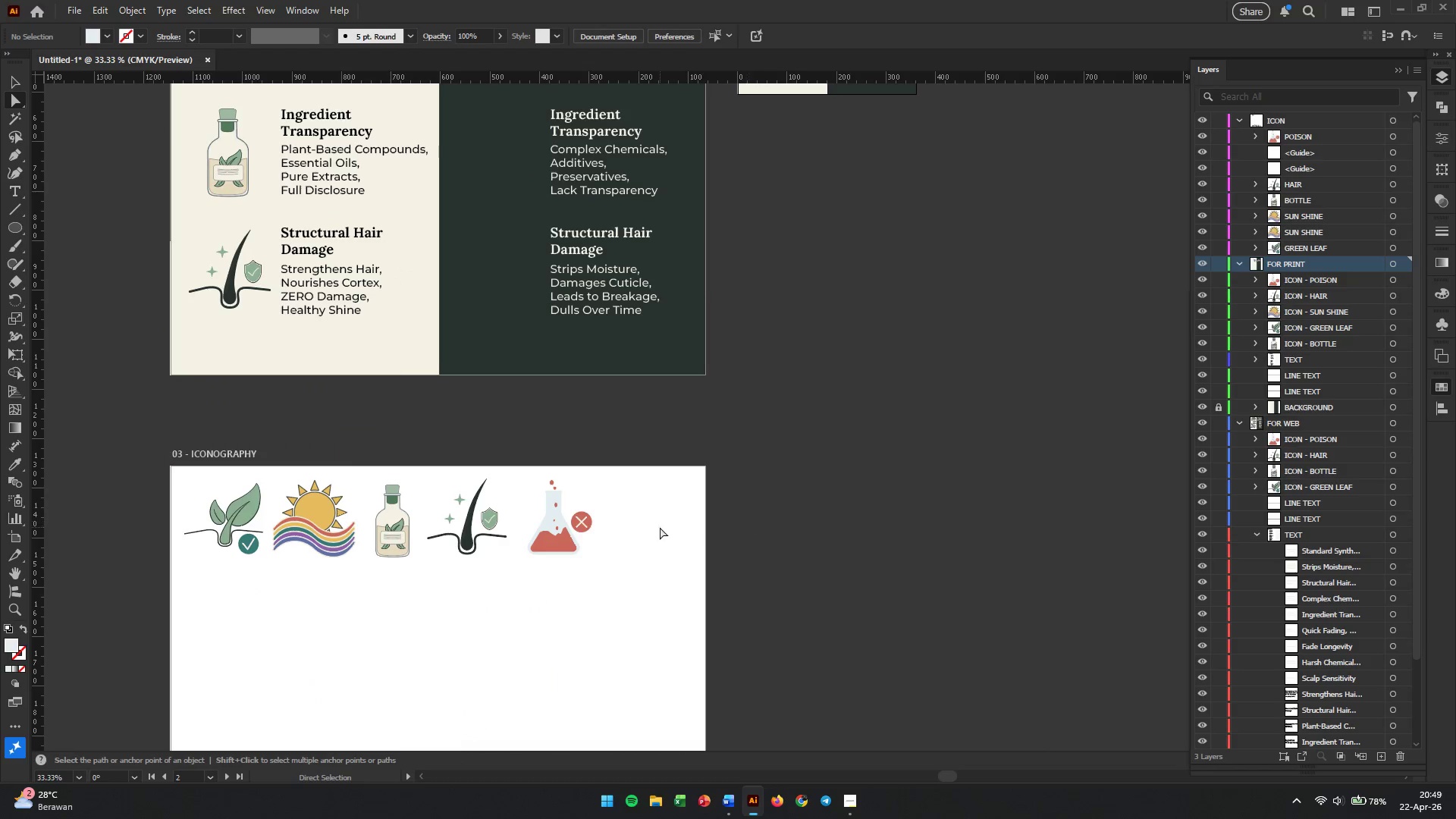 
left_click([1280, 118])
 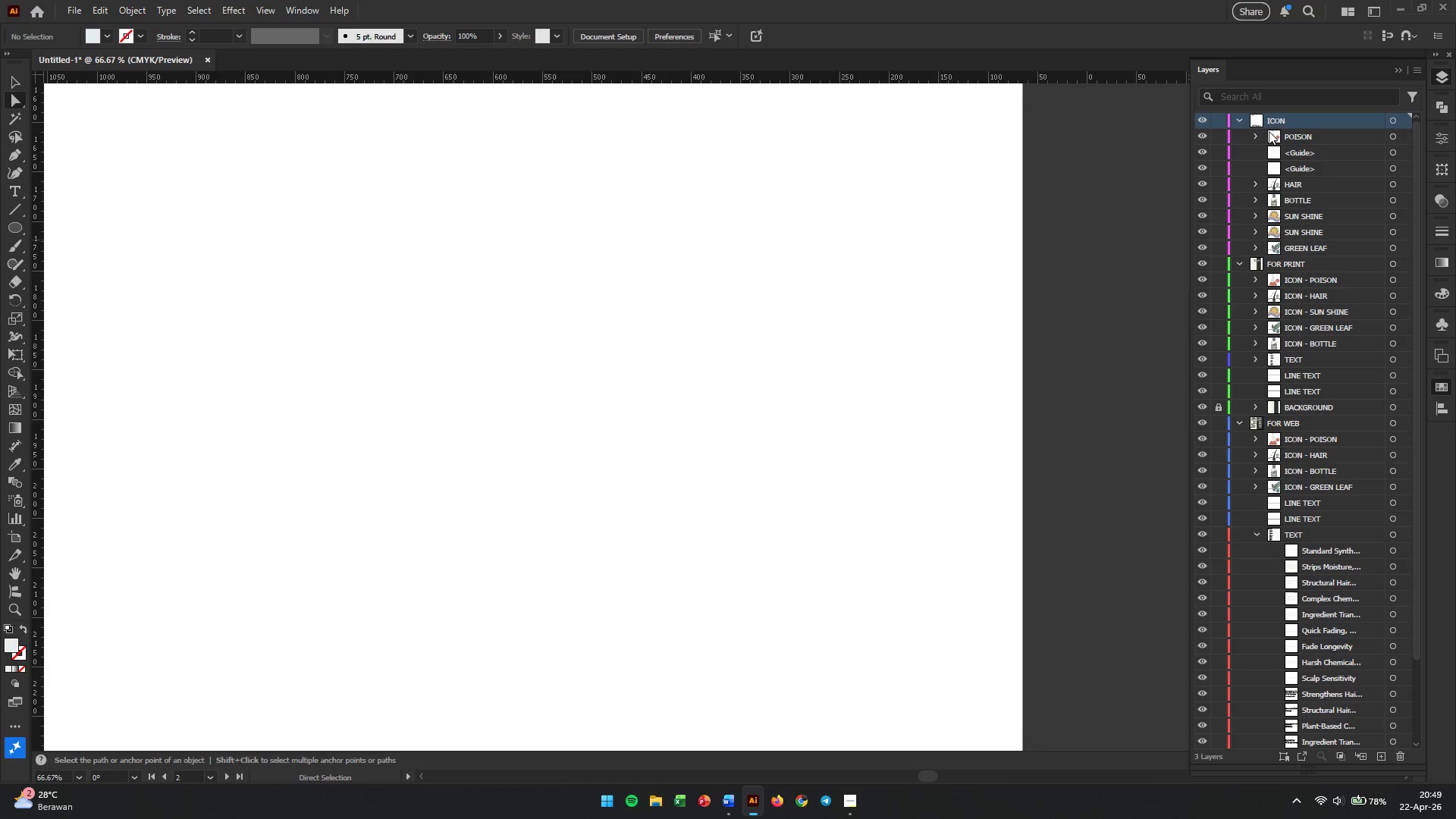 
hold_key(key=AltLeft, duration=0.94)
 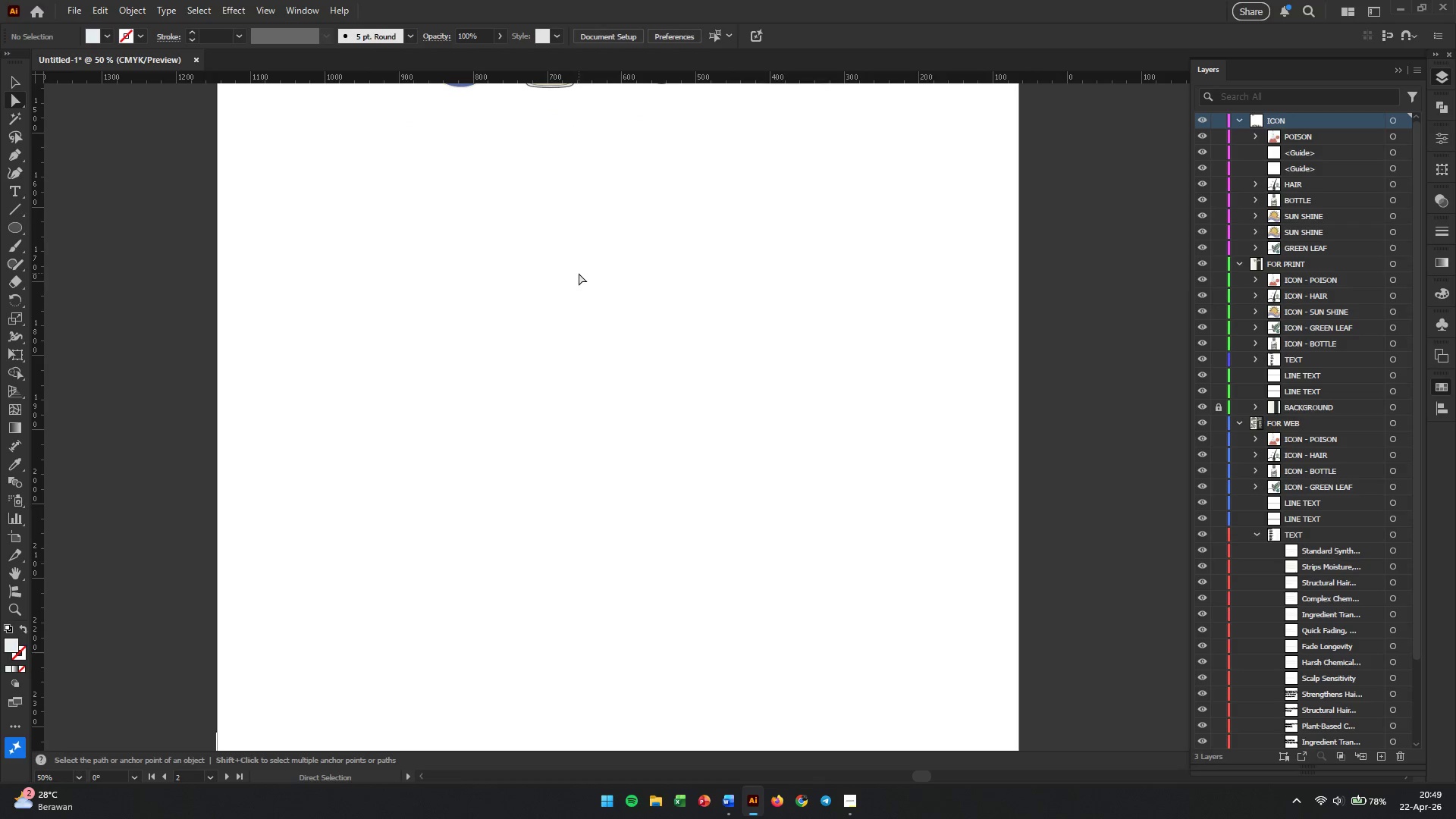 
scroll: coordinate [579, 273], scroll_direction: down, amount: 18.0
 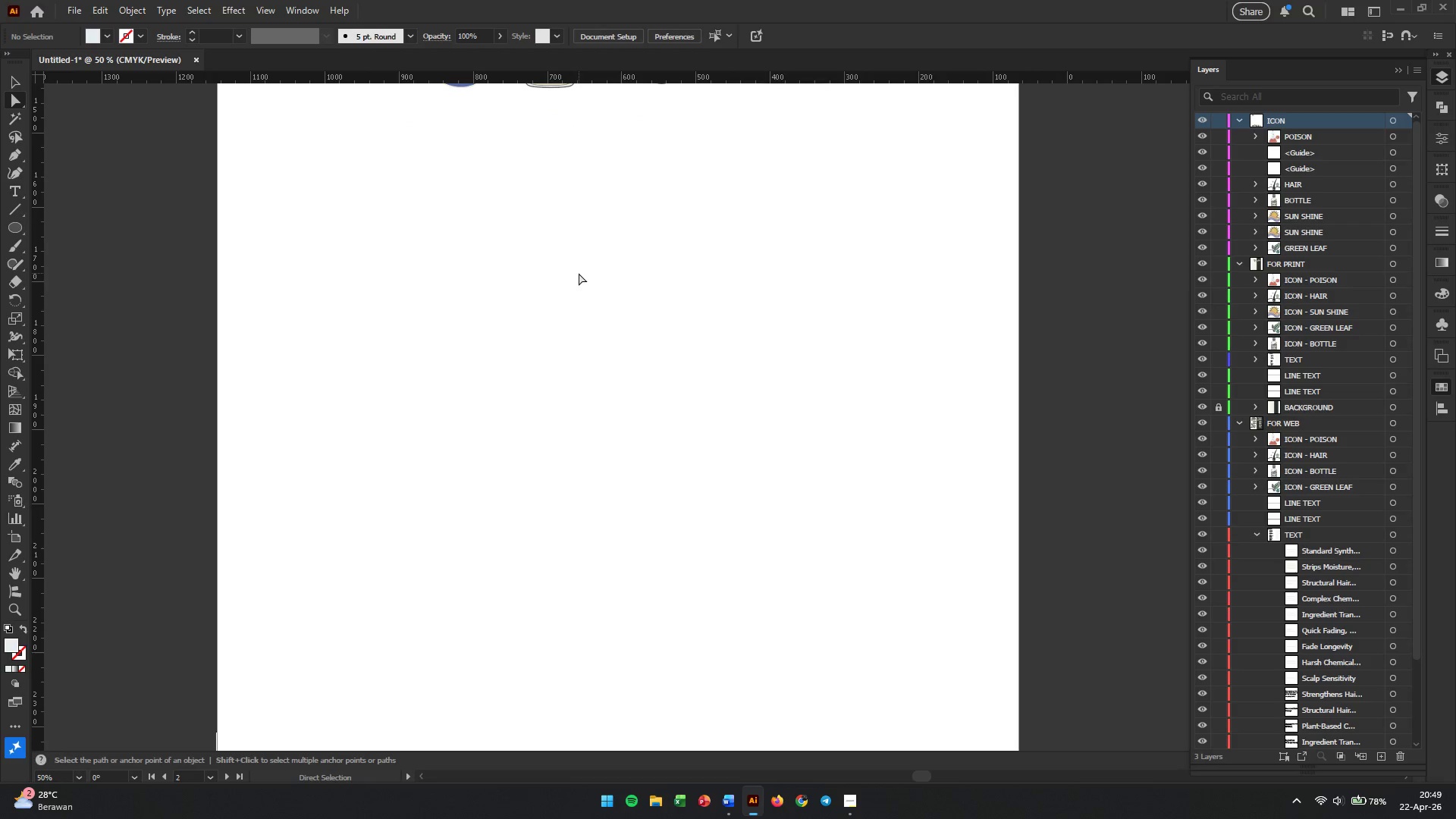 
key(V)
 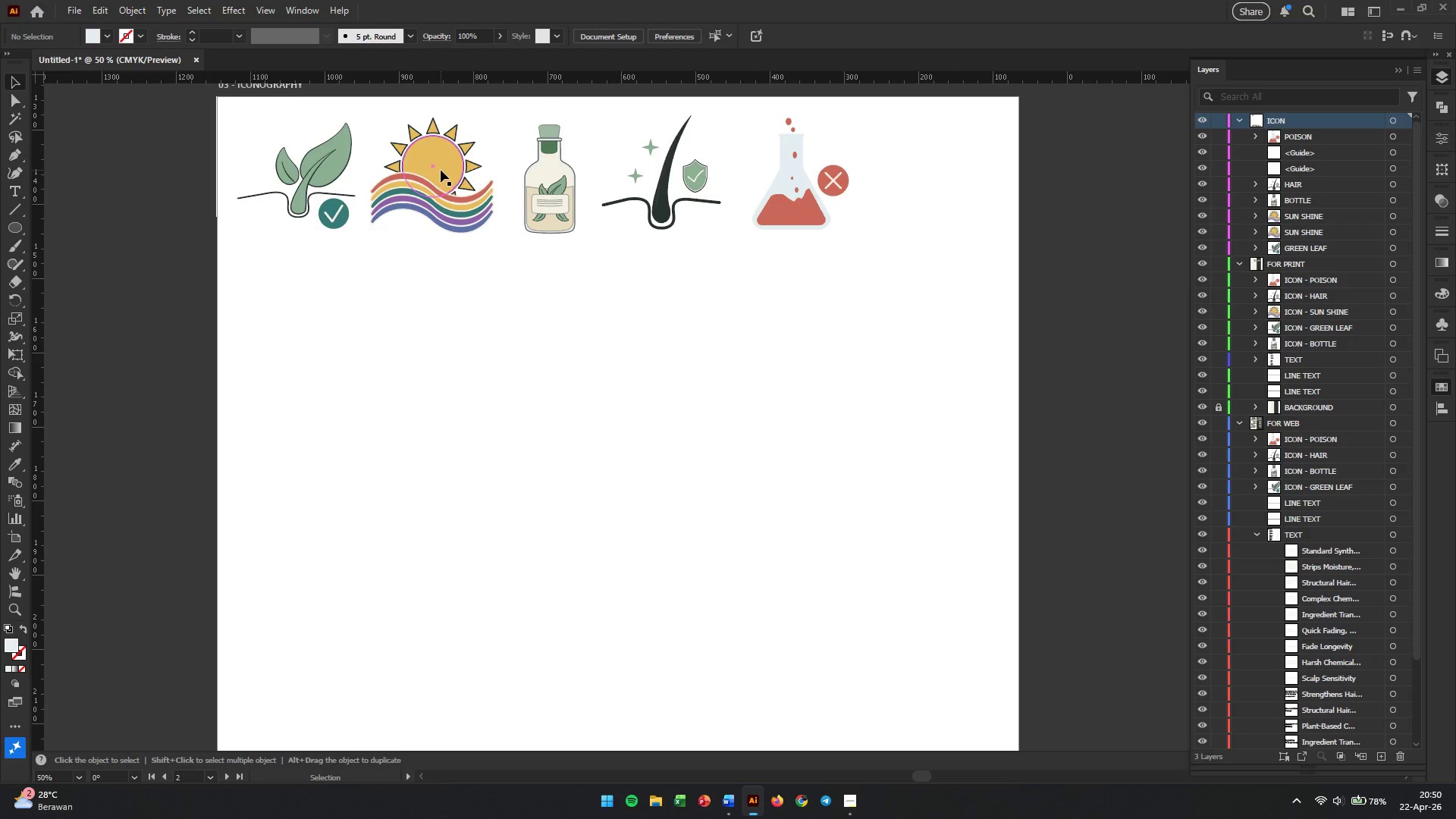 
left_click([441, 170])
 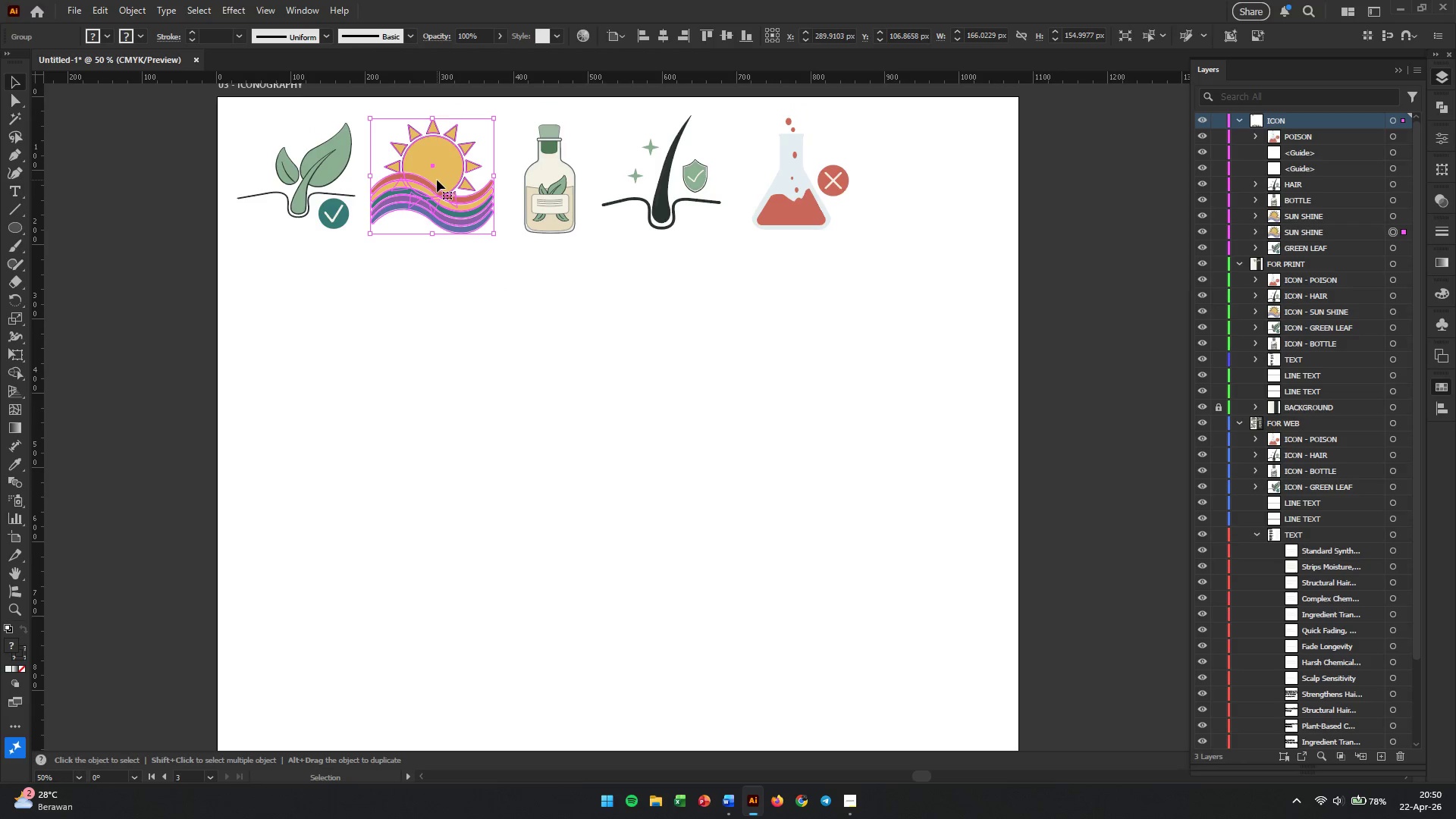 
hold_key(key=AltLeft, duration=1.02)
left_click_drag(start_coordinate=[437, 180], to_coordinate=[427, 466])
 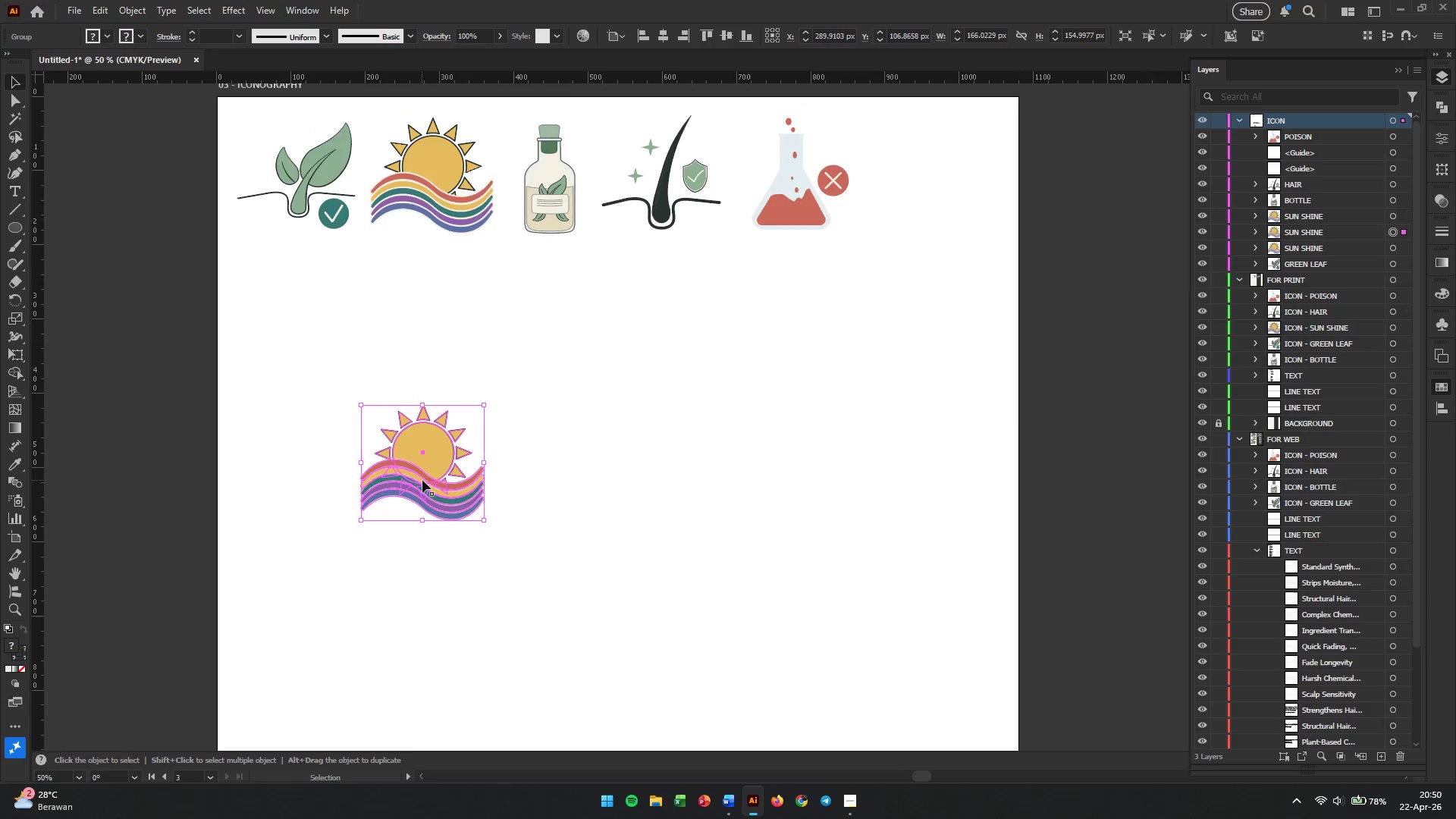 
scroll: coordinate [575, 402], scroll_direction: up, amount: 8.0
 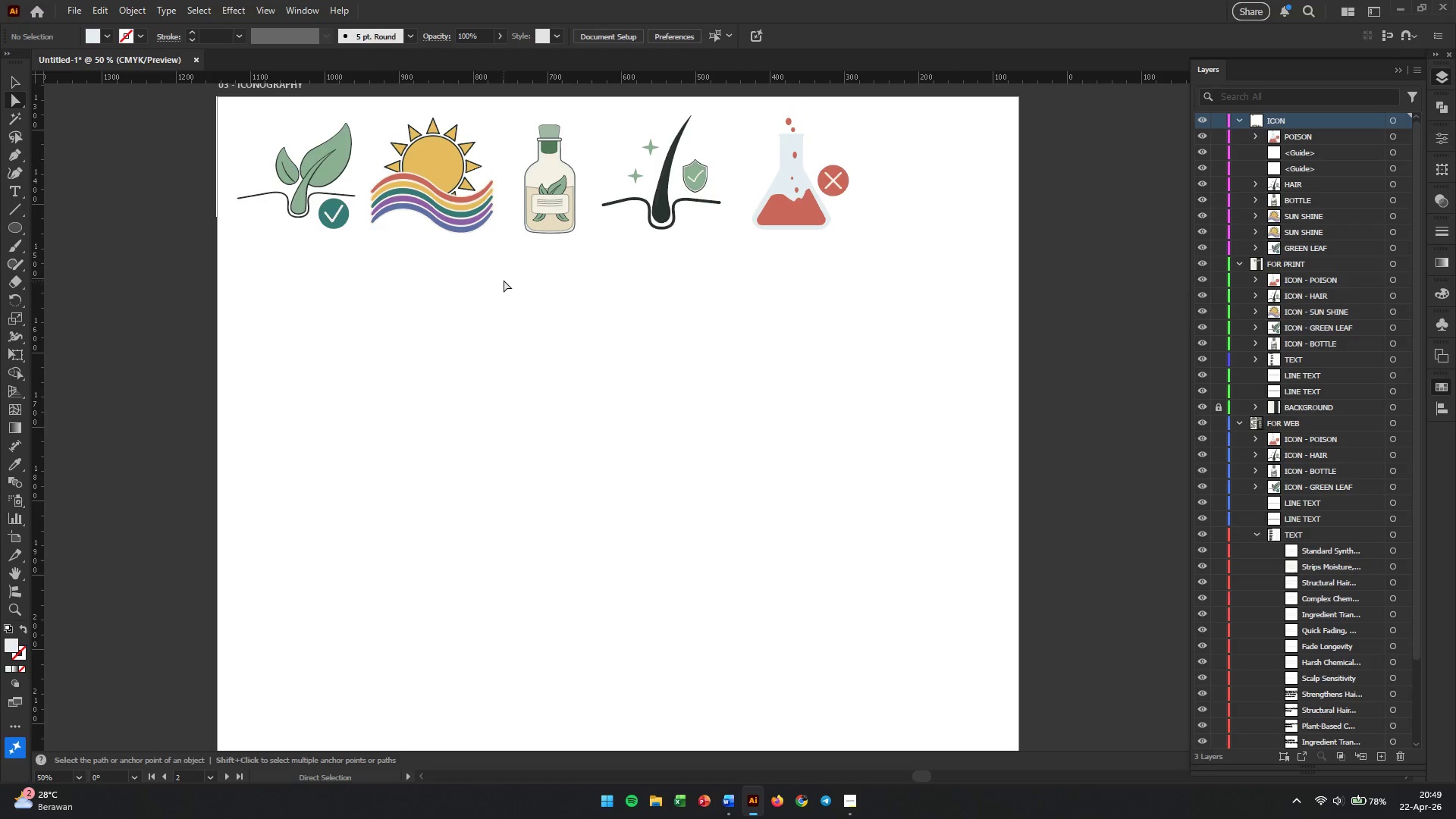 
hold_key(key=AltLeft, duration=0.36)
 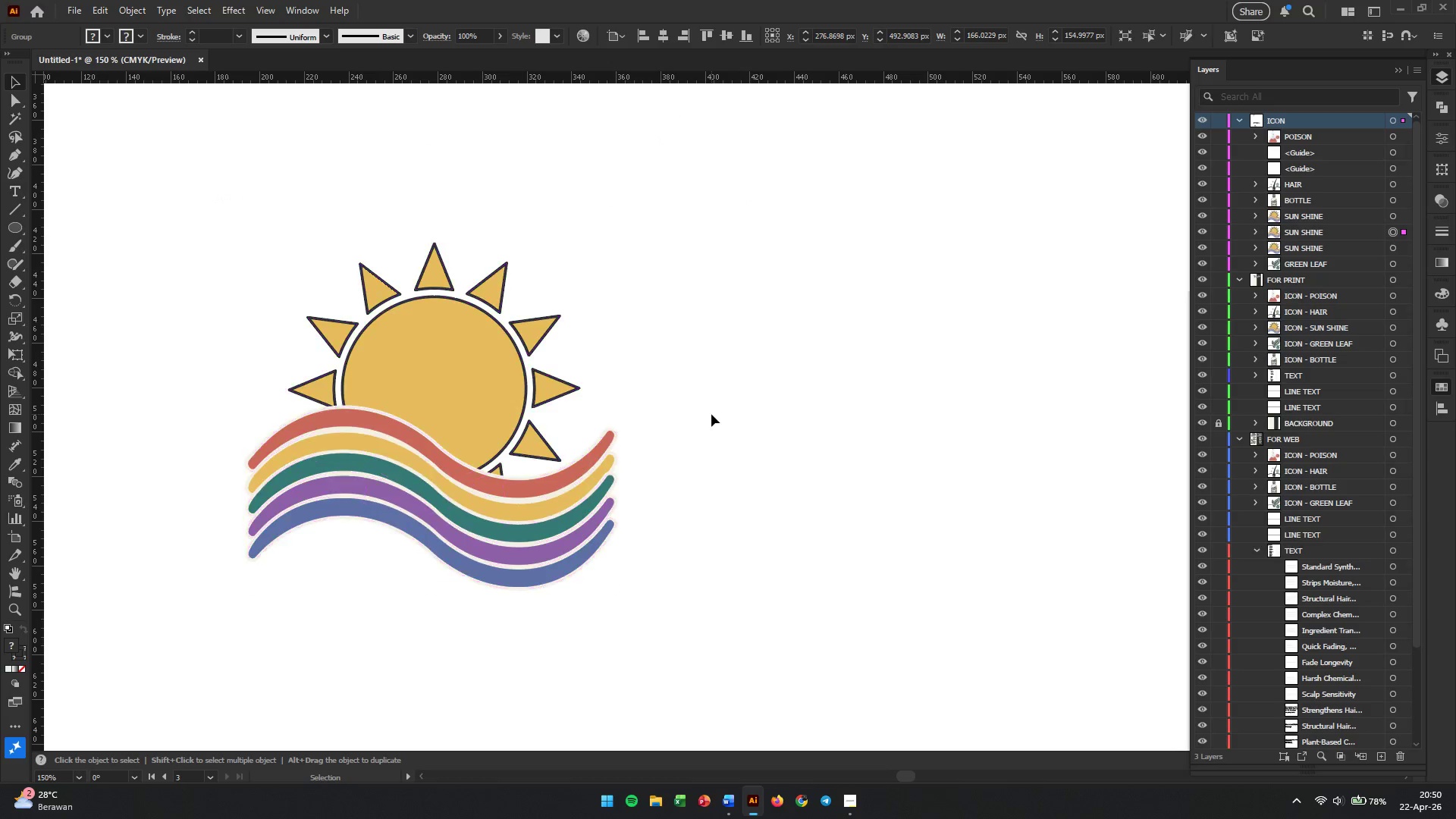 
left_click([711, 414])
 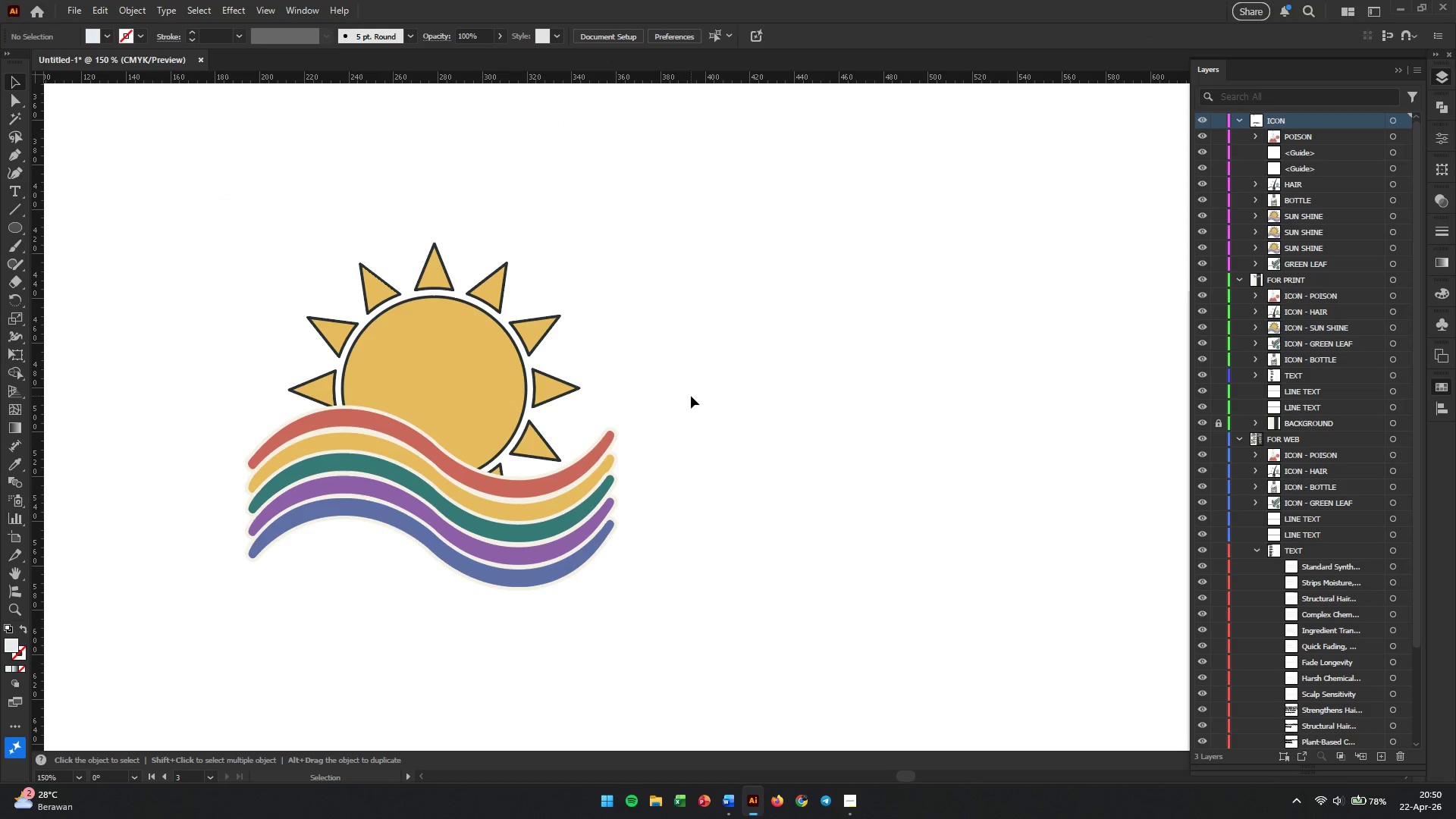 
scroll: coordinate [418, 485], scroll_direction: up, amount: 3.0
 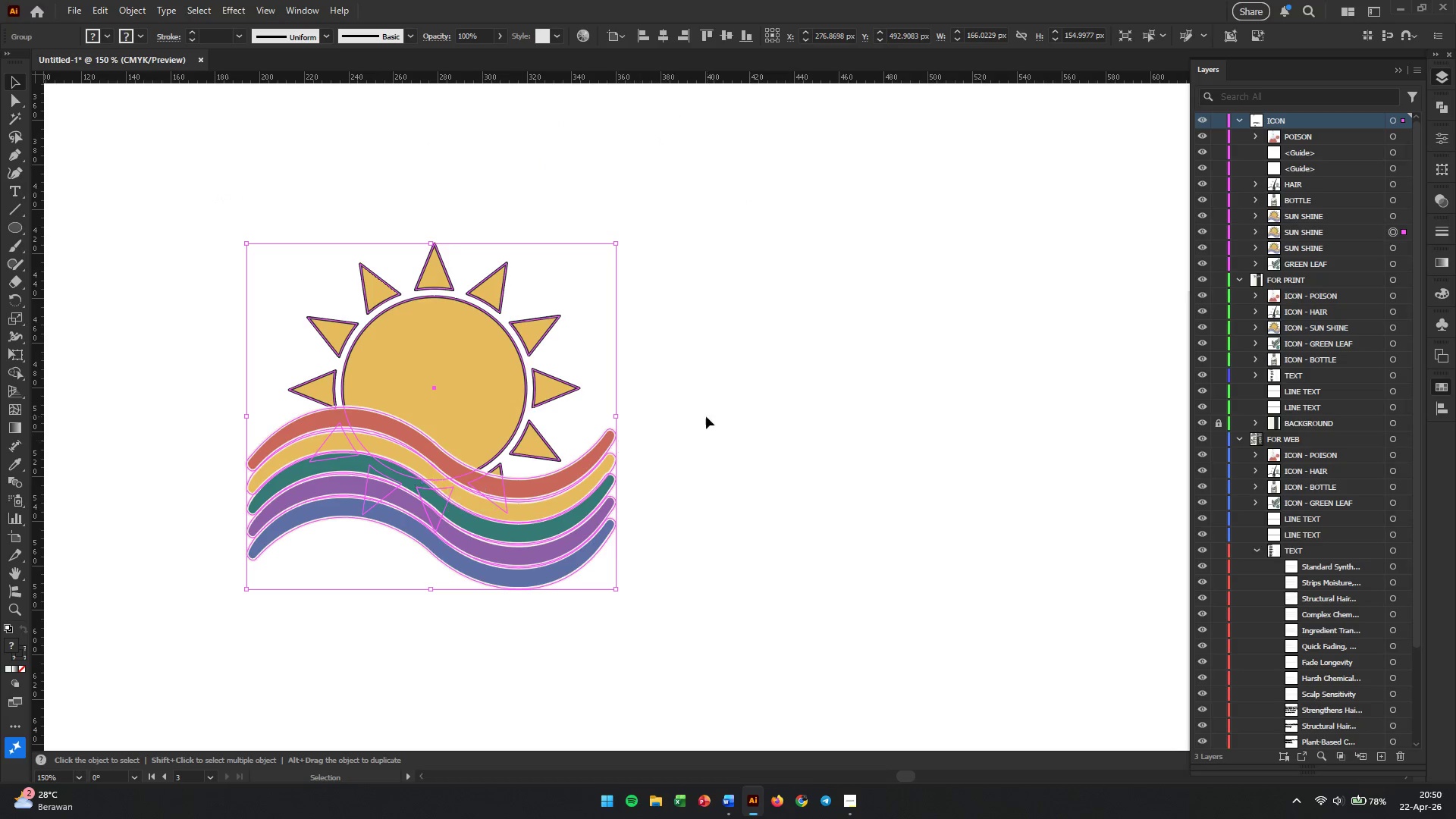 
left_click([516, 476])
 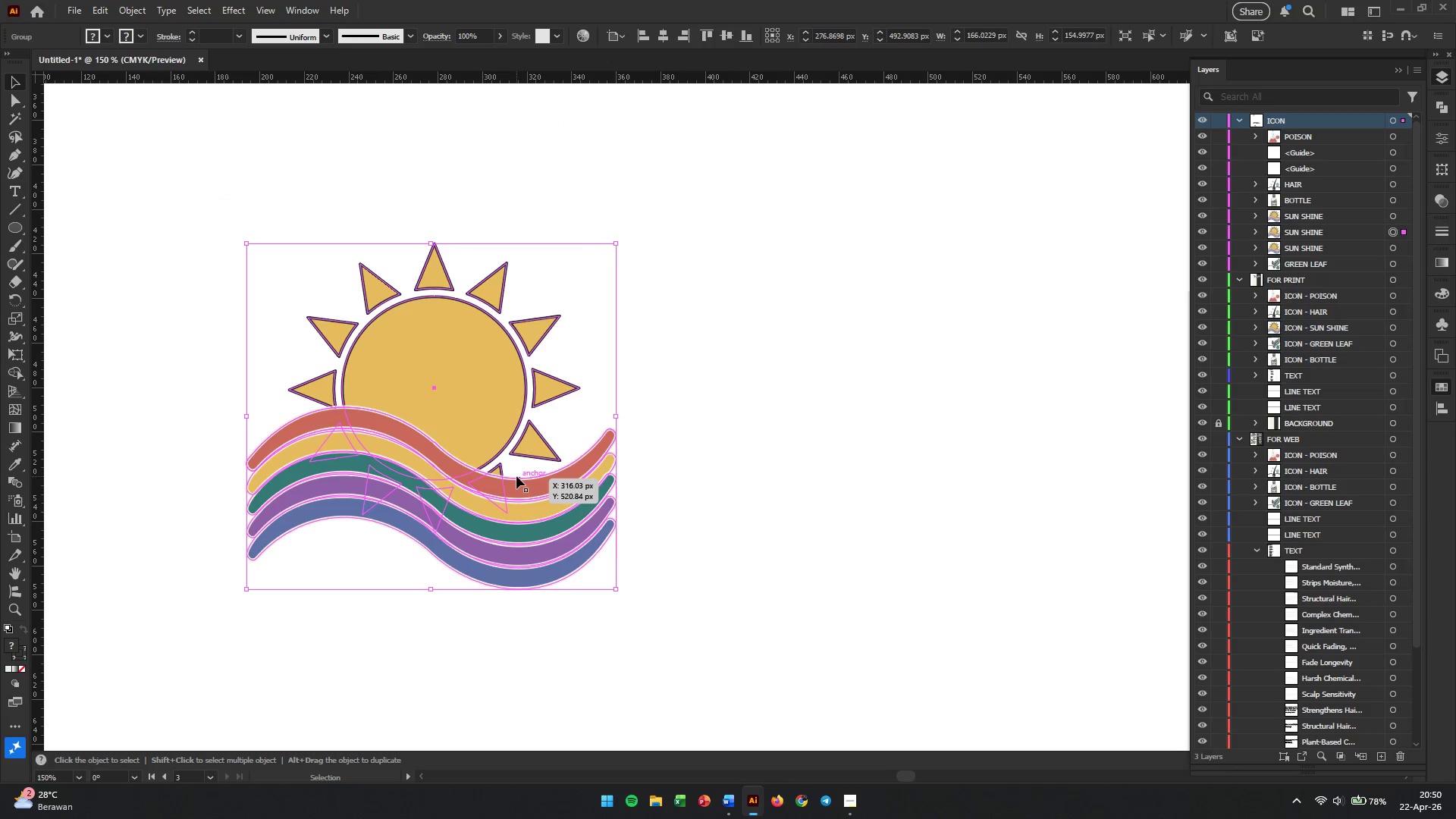 
right_click([516, 476])
 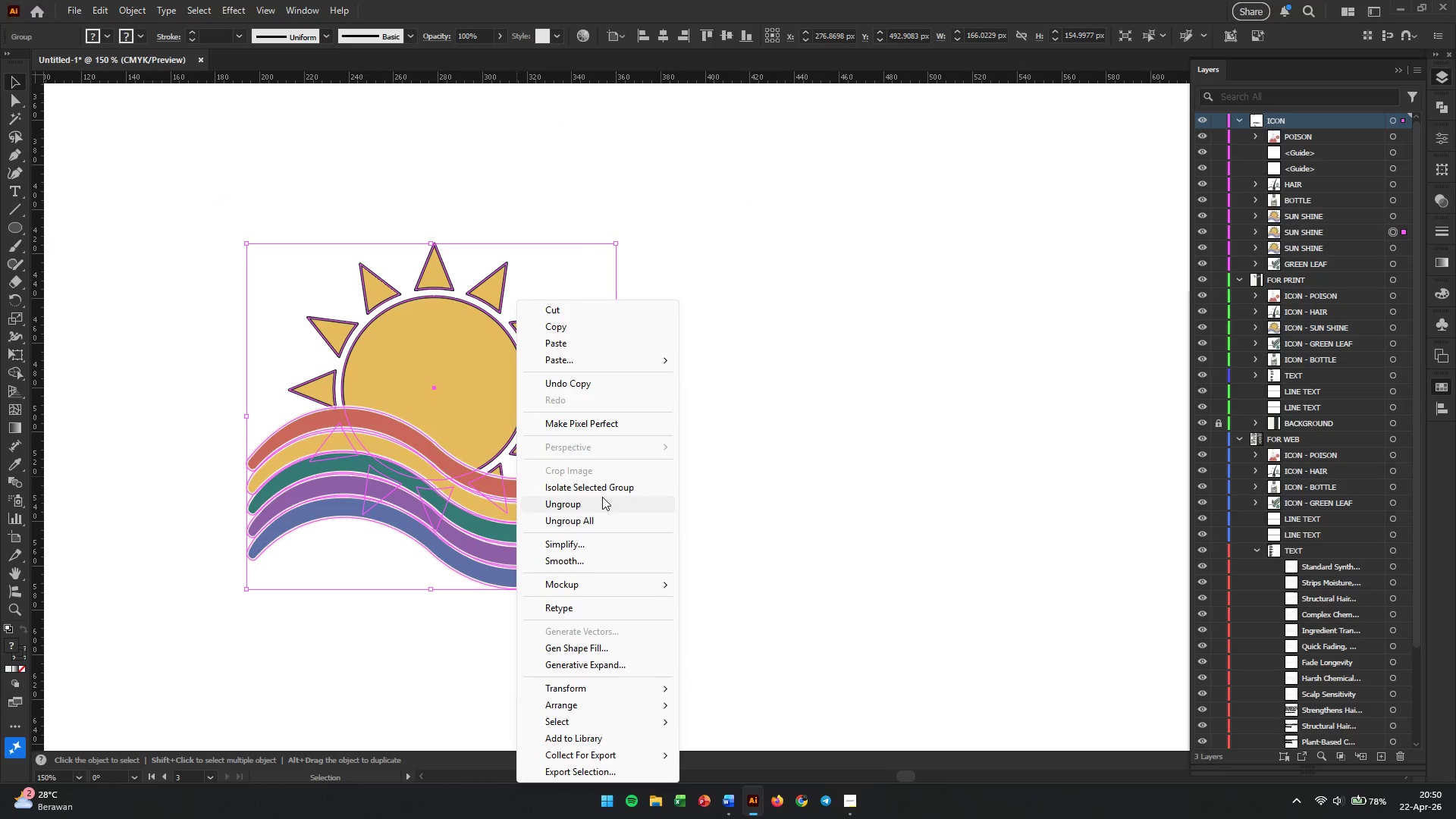 
left_click([818, 356])
 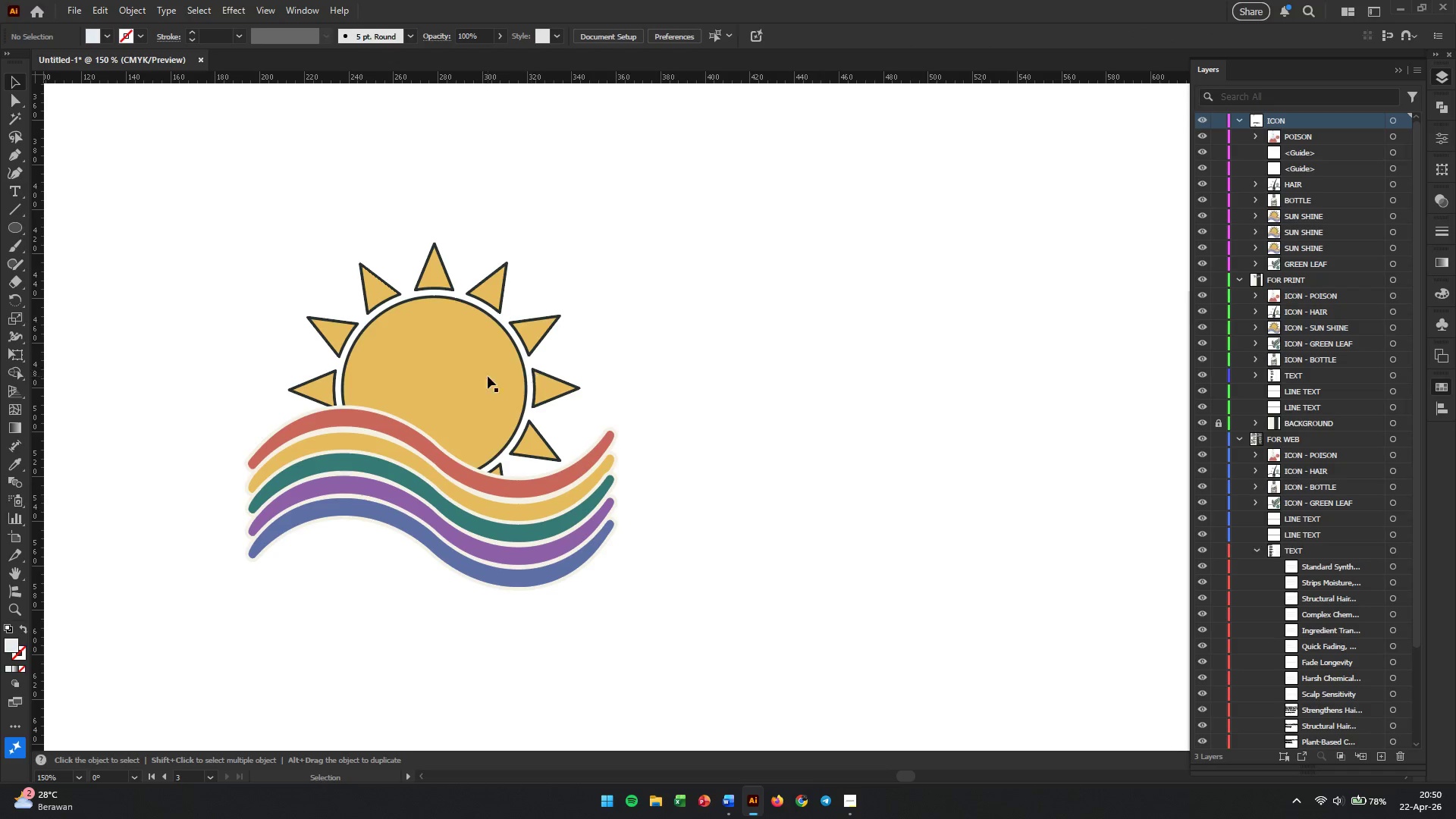 
left_click([475, 379])
 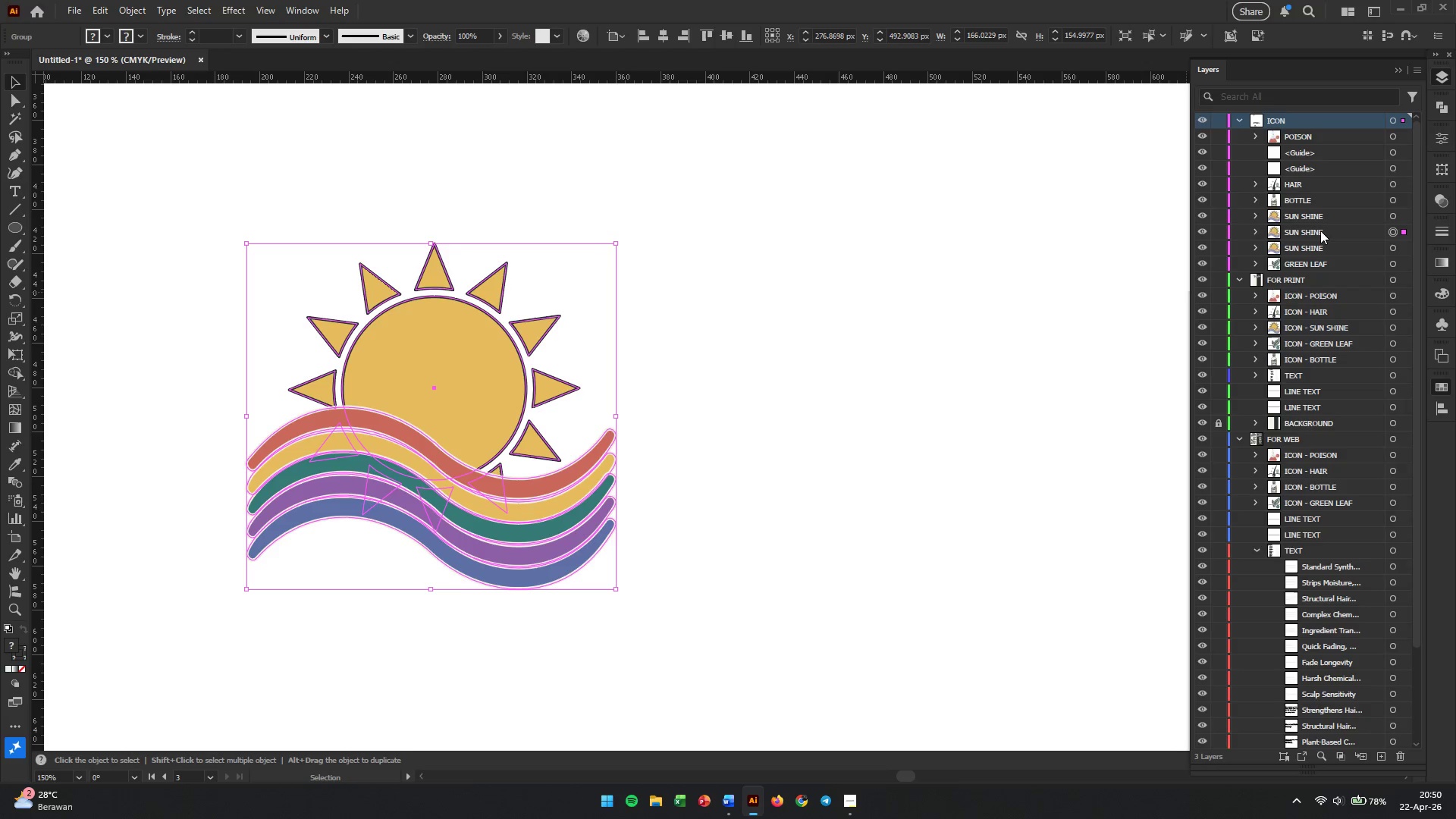 
double_click([1320, 231])
 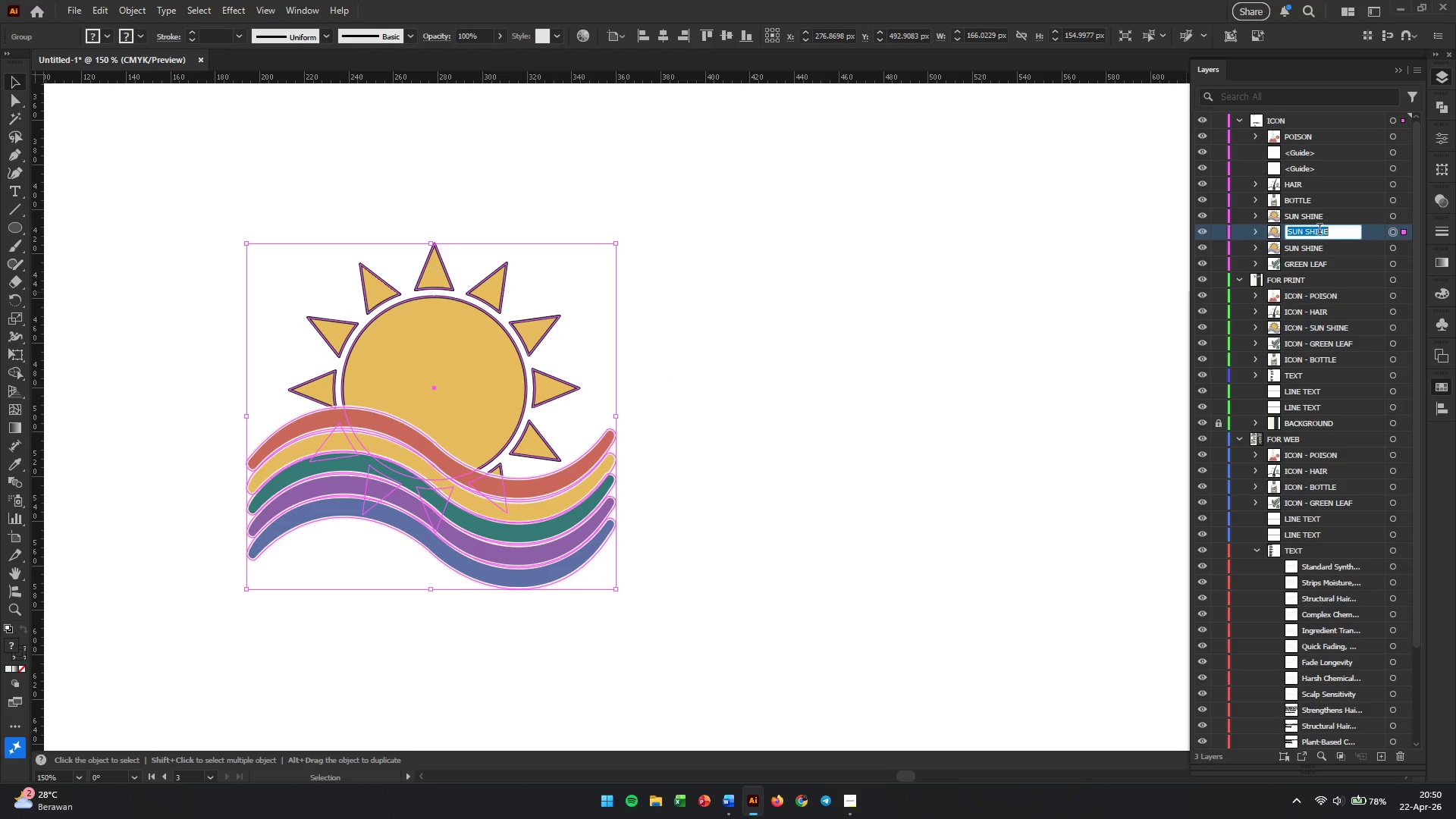 
left_click([1320, 231])
 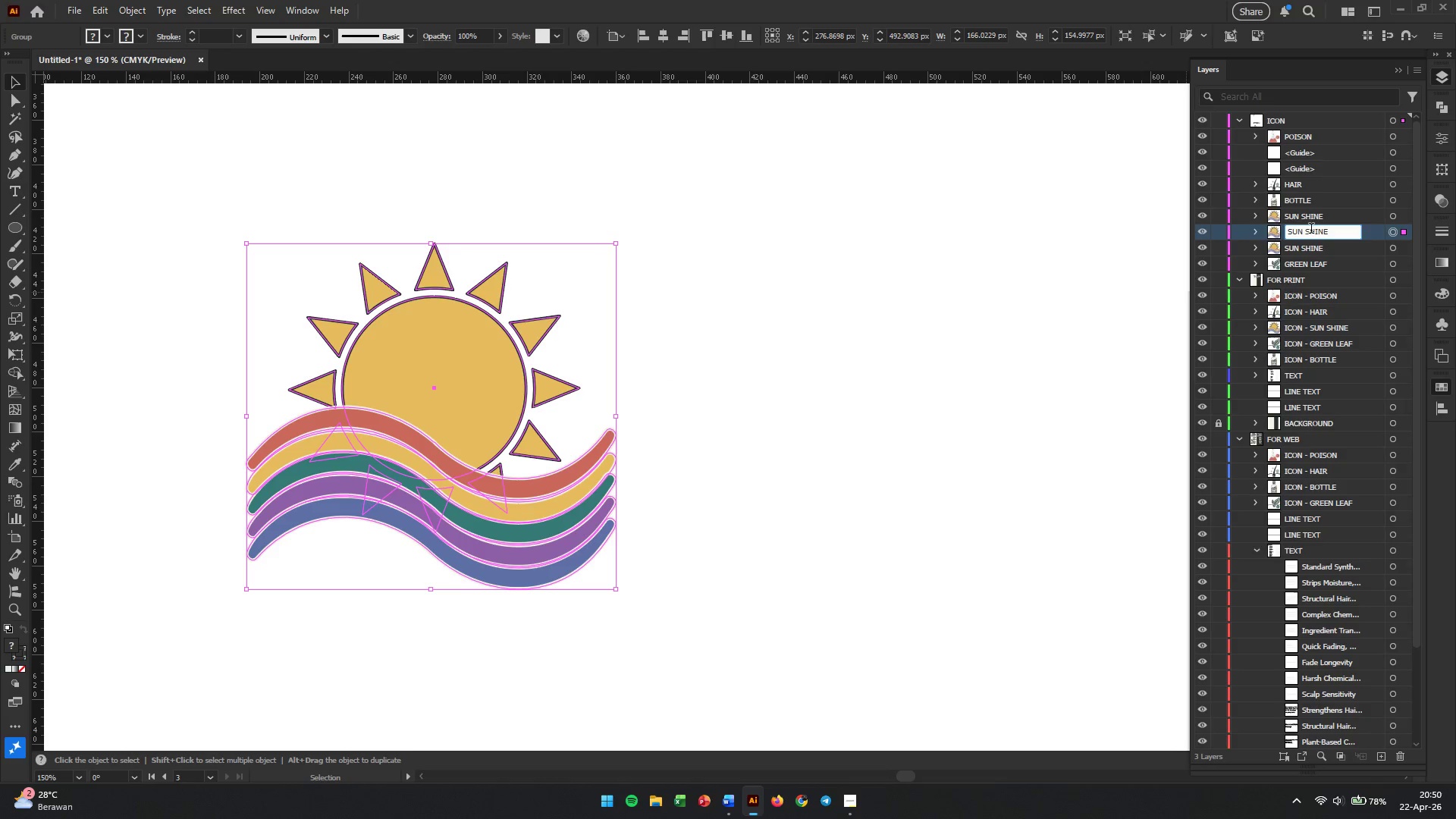 
left_click_drag(start_coordinate=[1305, 236], to_coordinate=[1349, 235])
 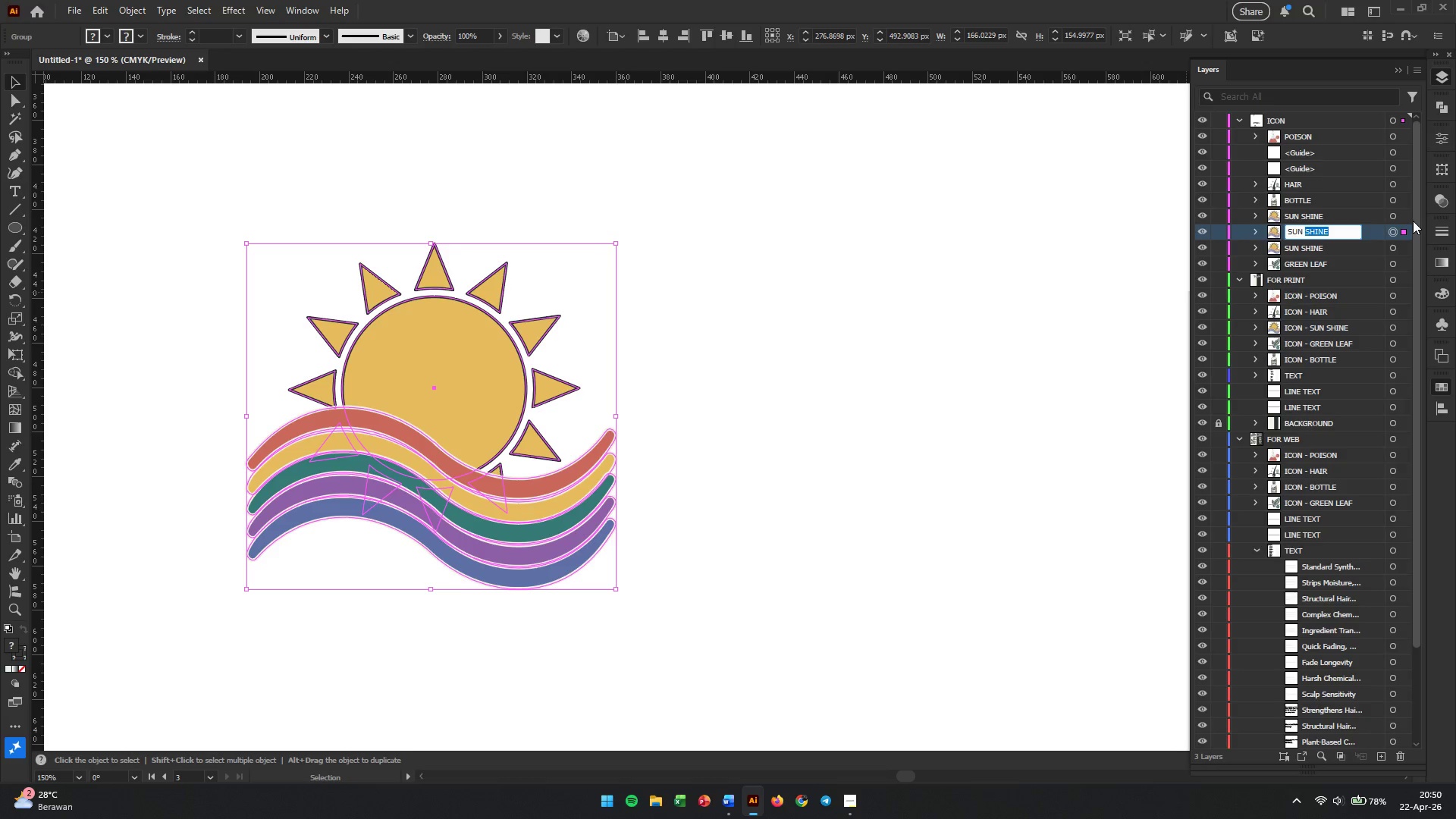 
type(MELT)
 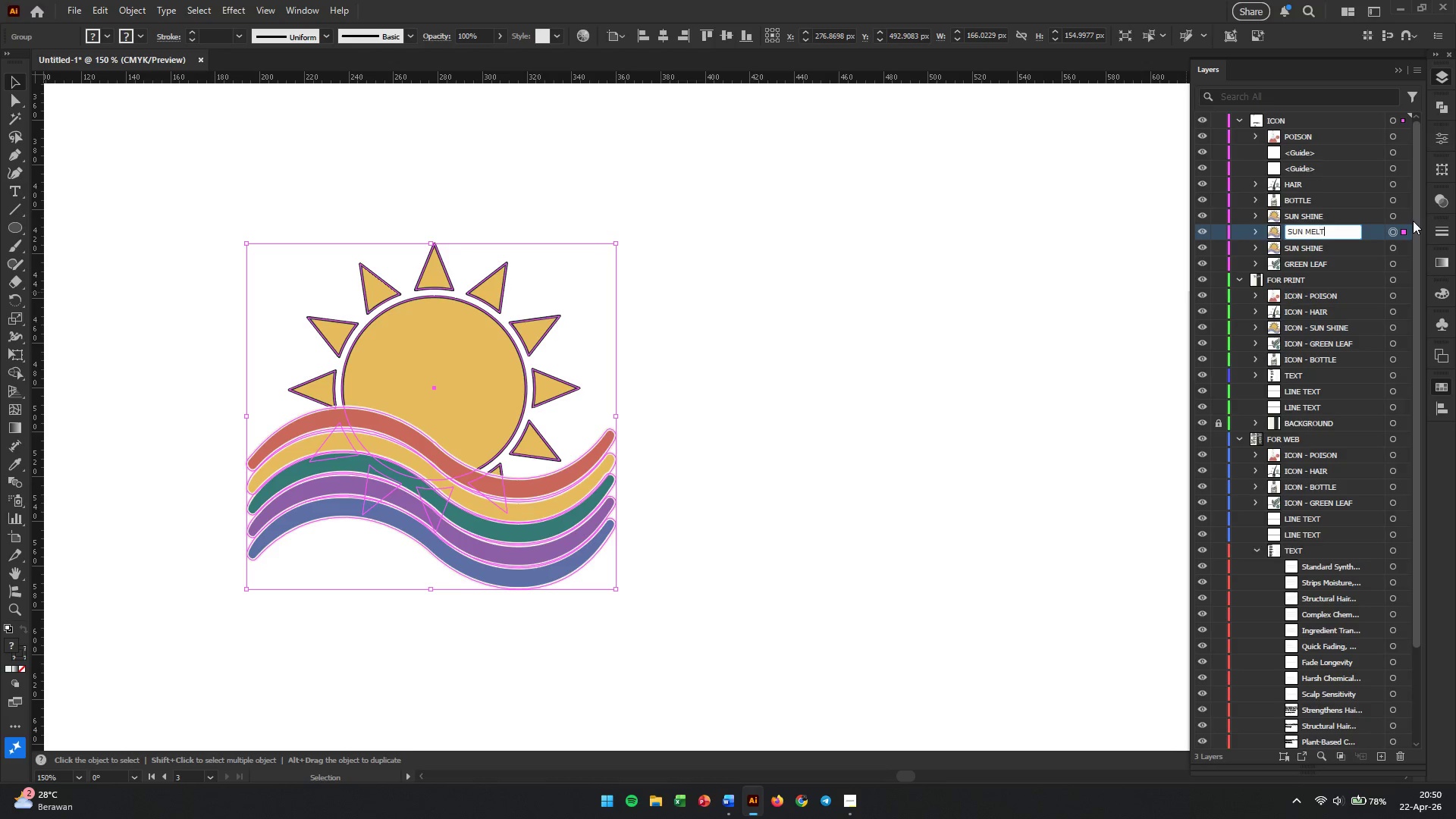 
key(Enter)
 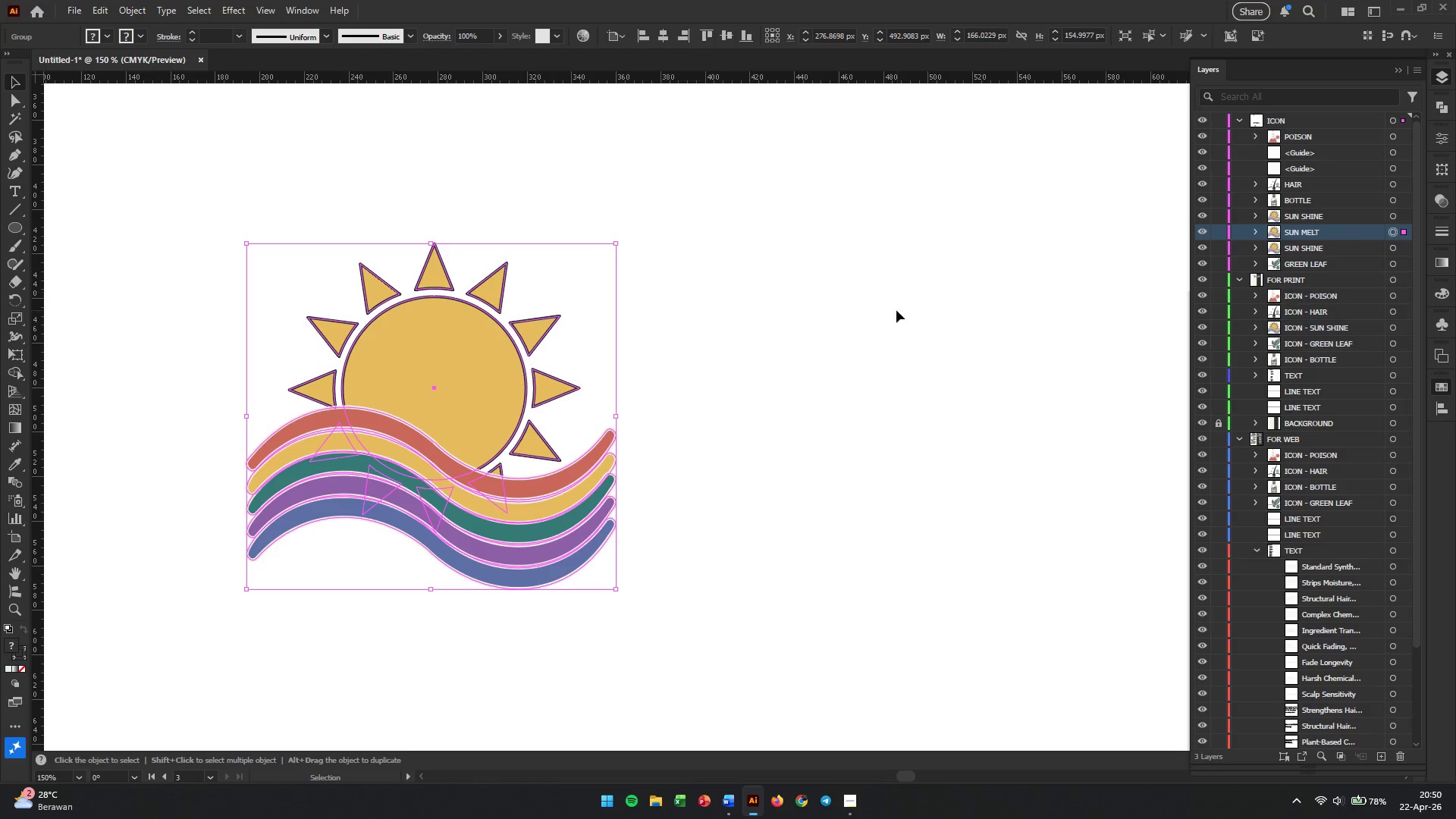 
left_click([714, 462])
 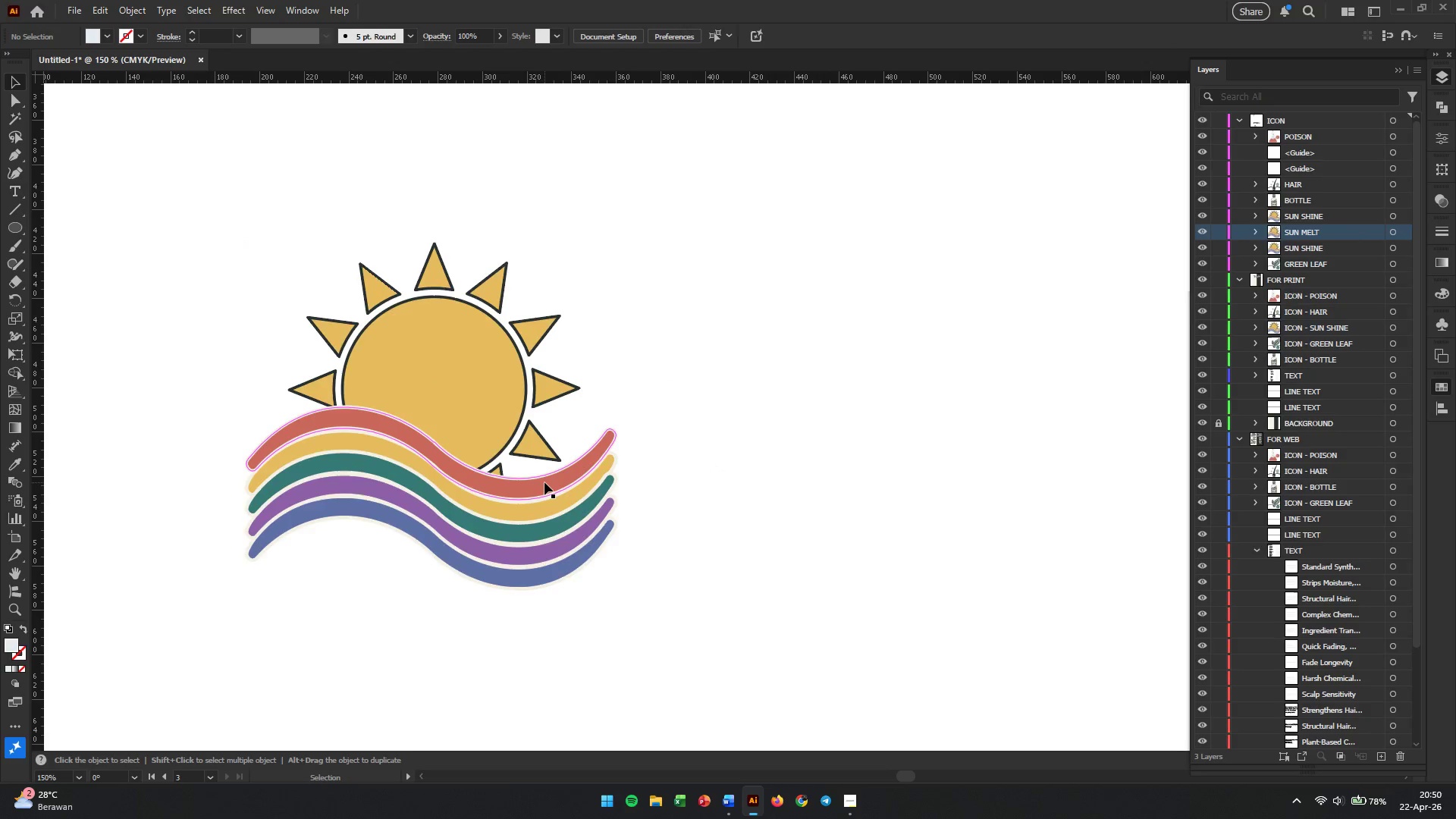 
left_click([544, 482])
 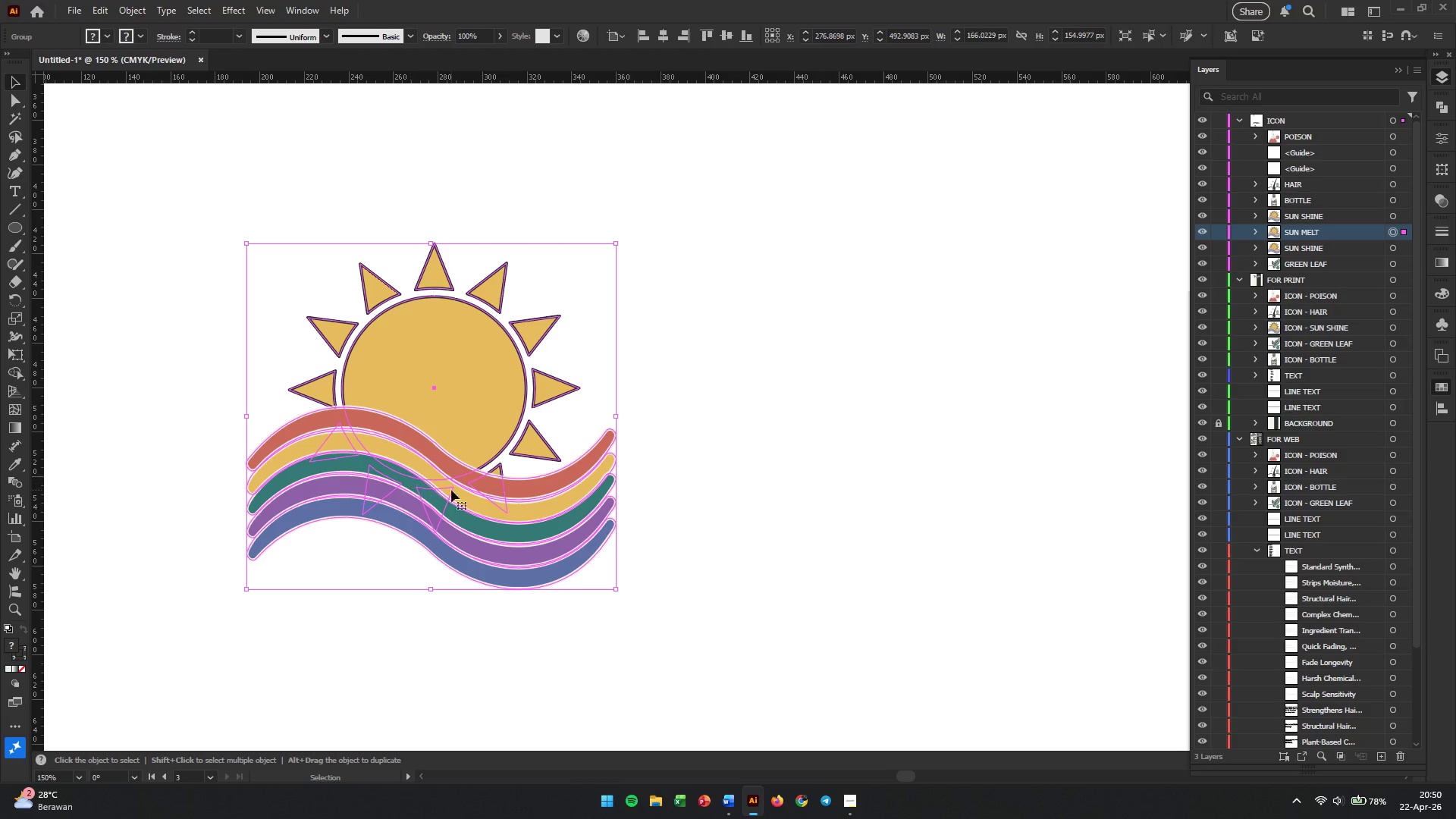 
right_click([479, 506])
 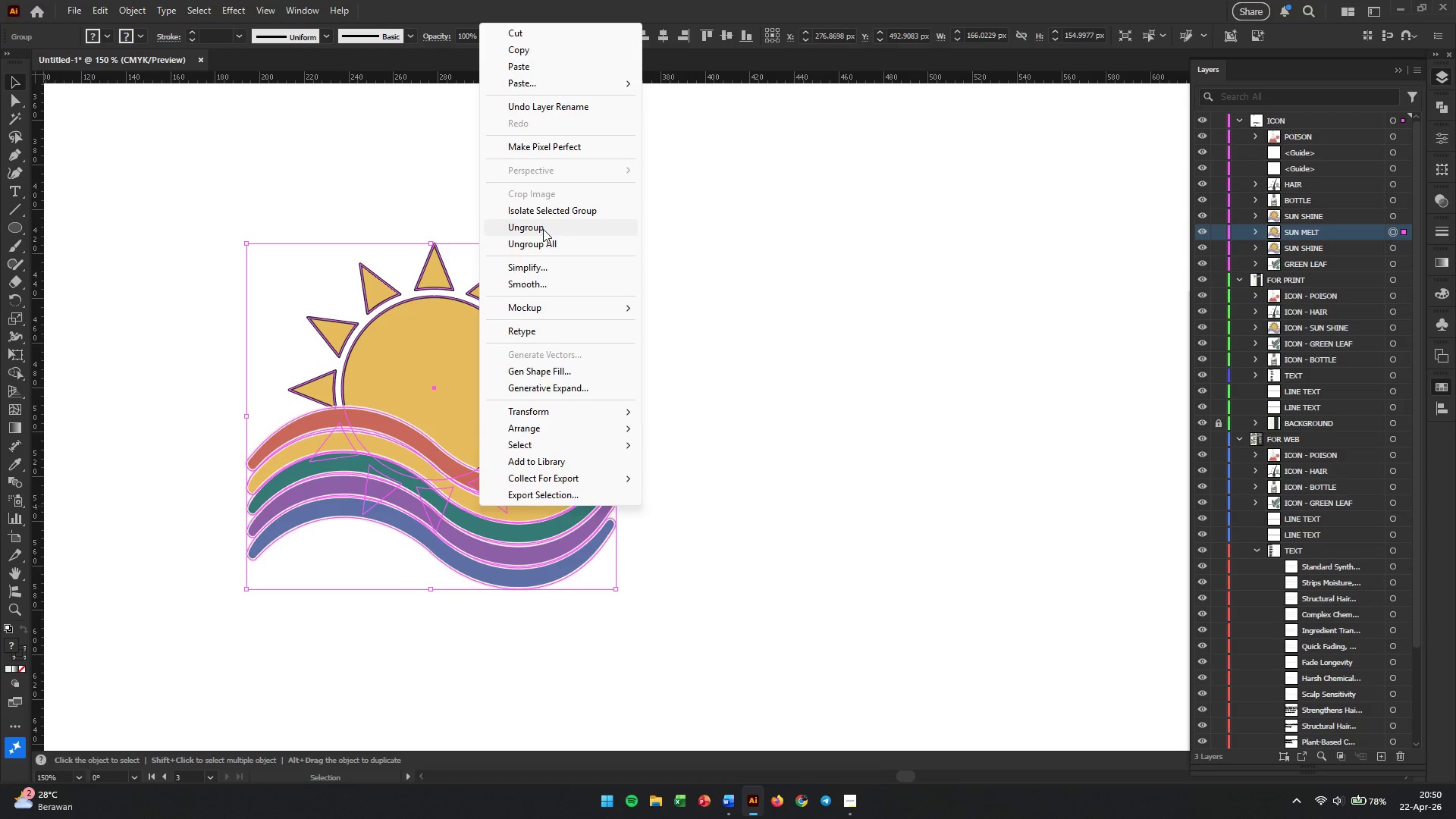 
double_click([688, 428])
 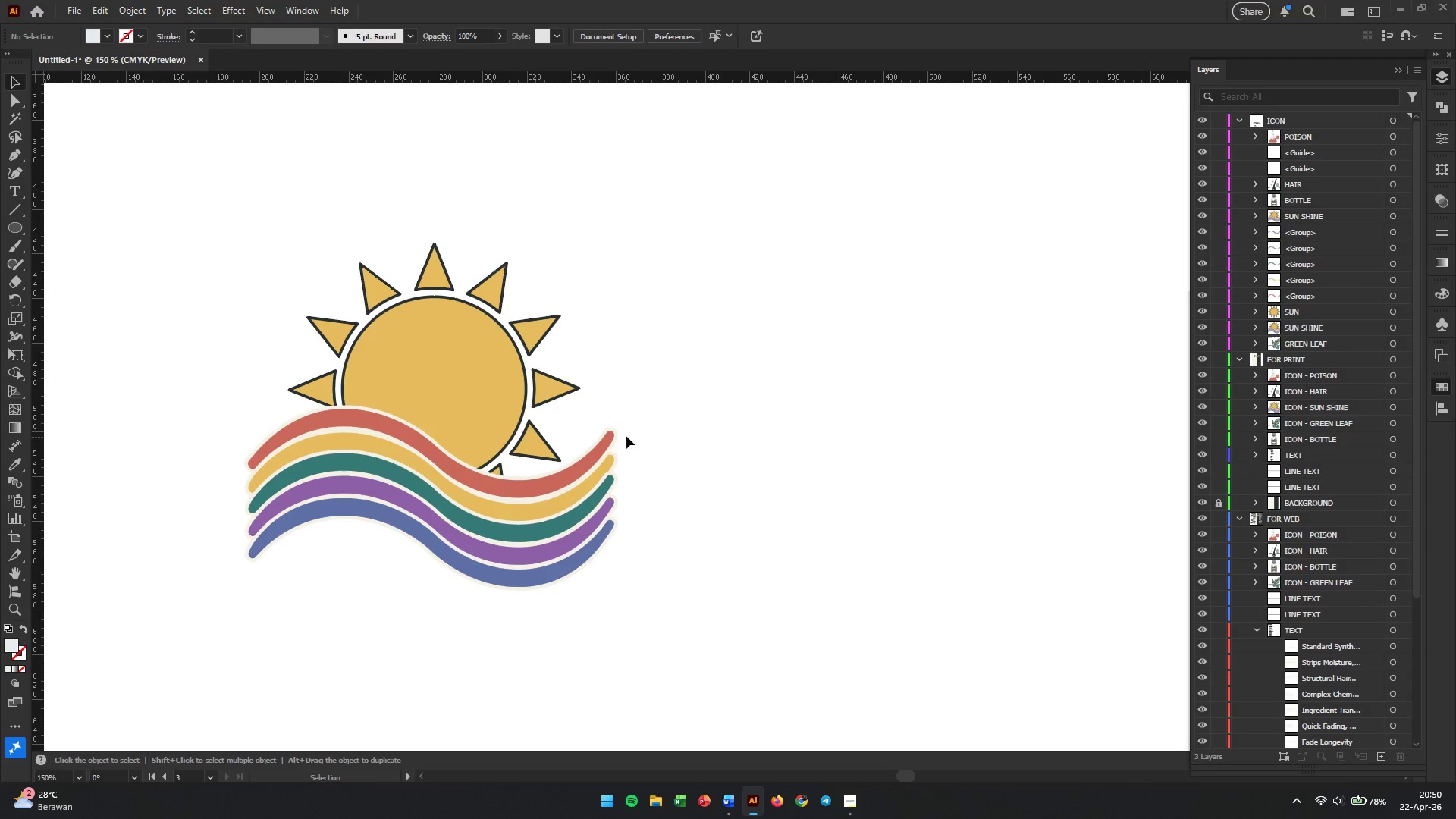 
left_click_drag(start_coordinate=[636, 420], to_coordinate=[584, 587])
 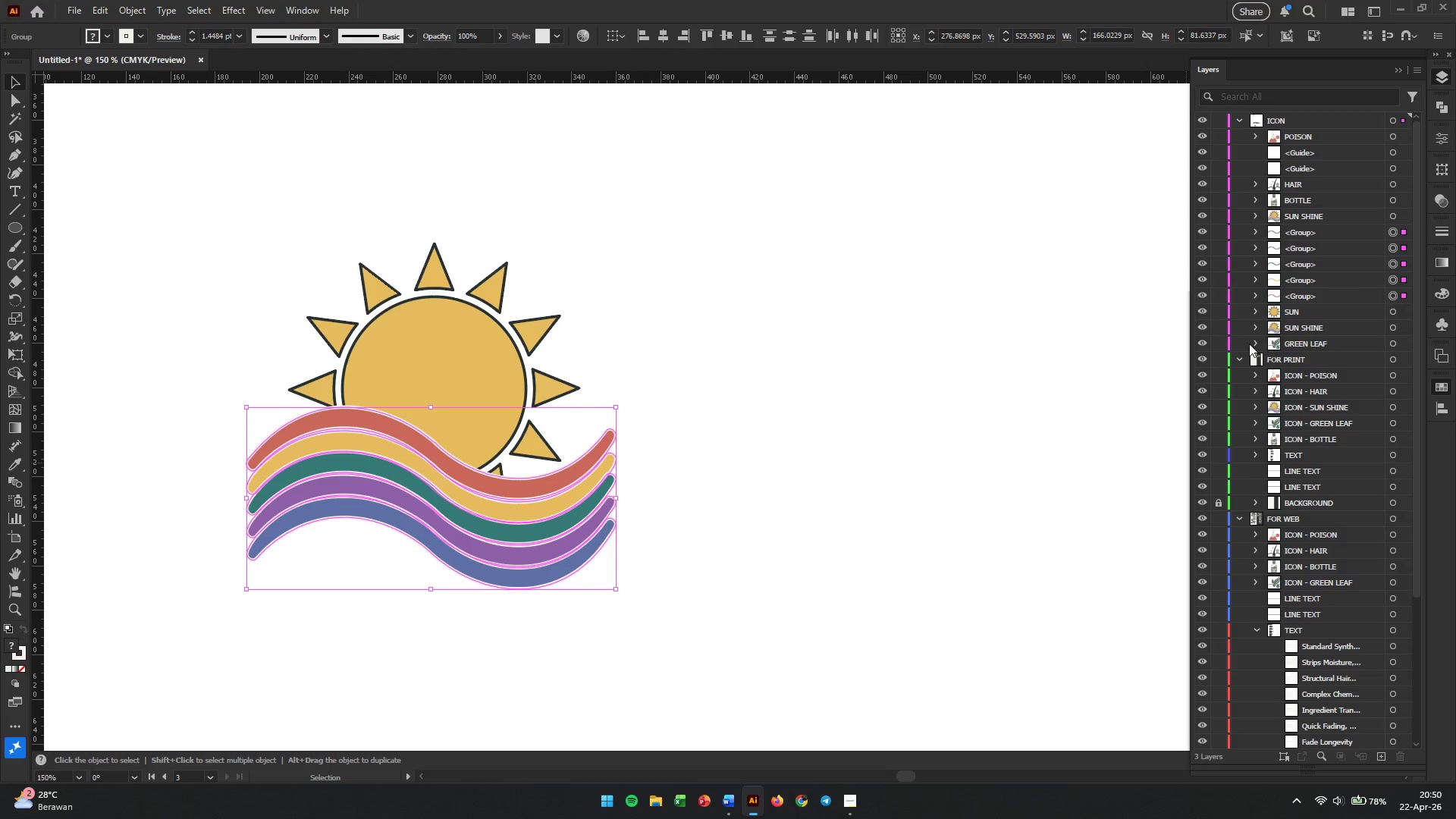 
left_click([1238, 359])
 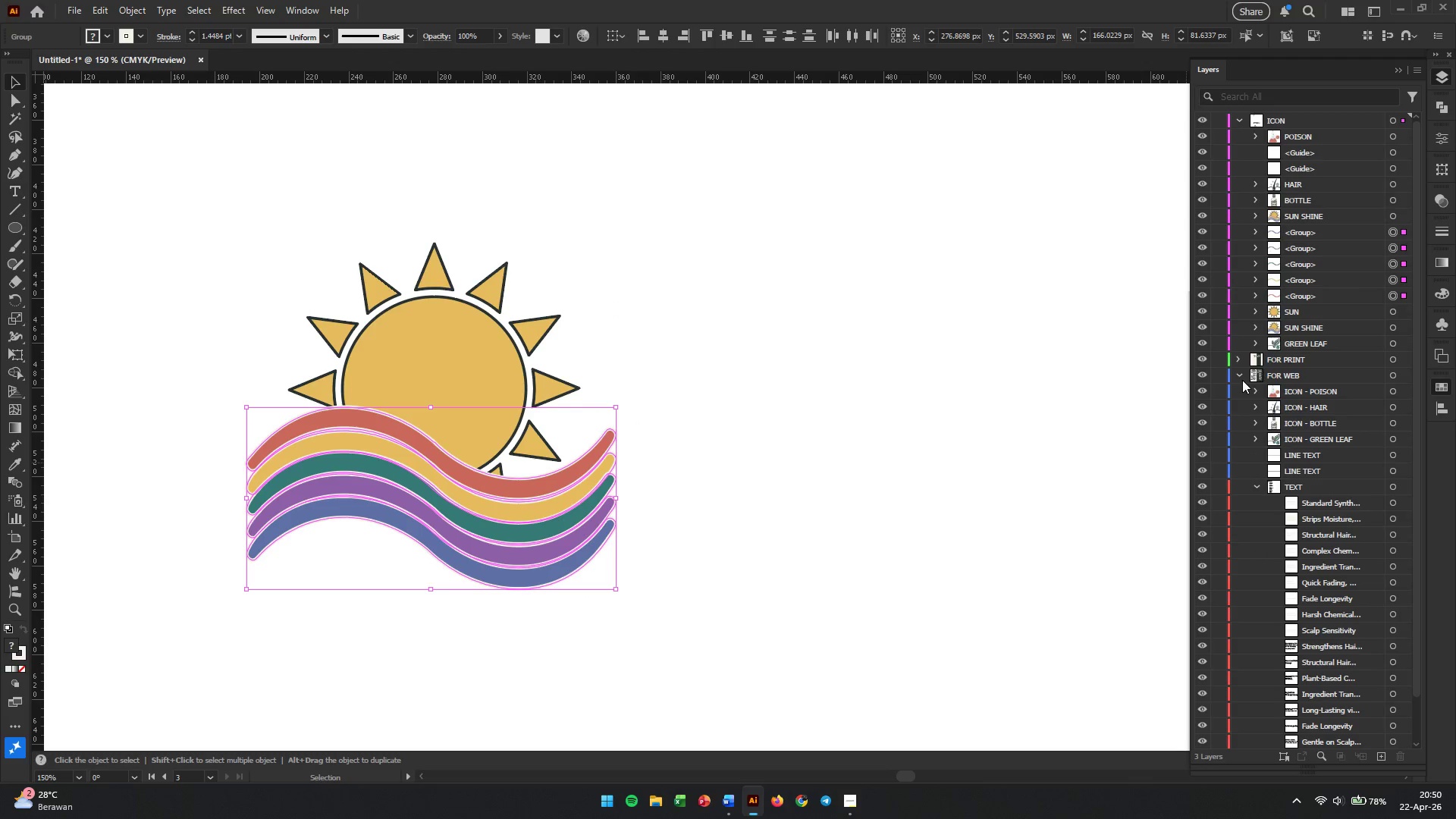 
left_click([1239, 376])
 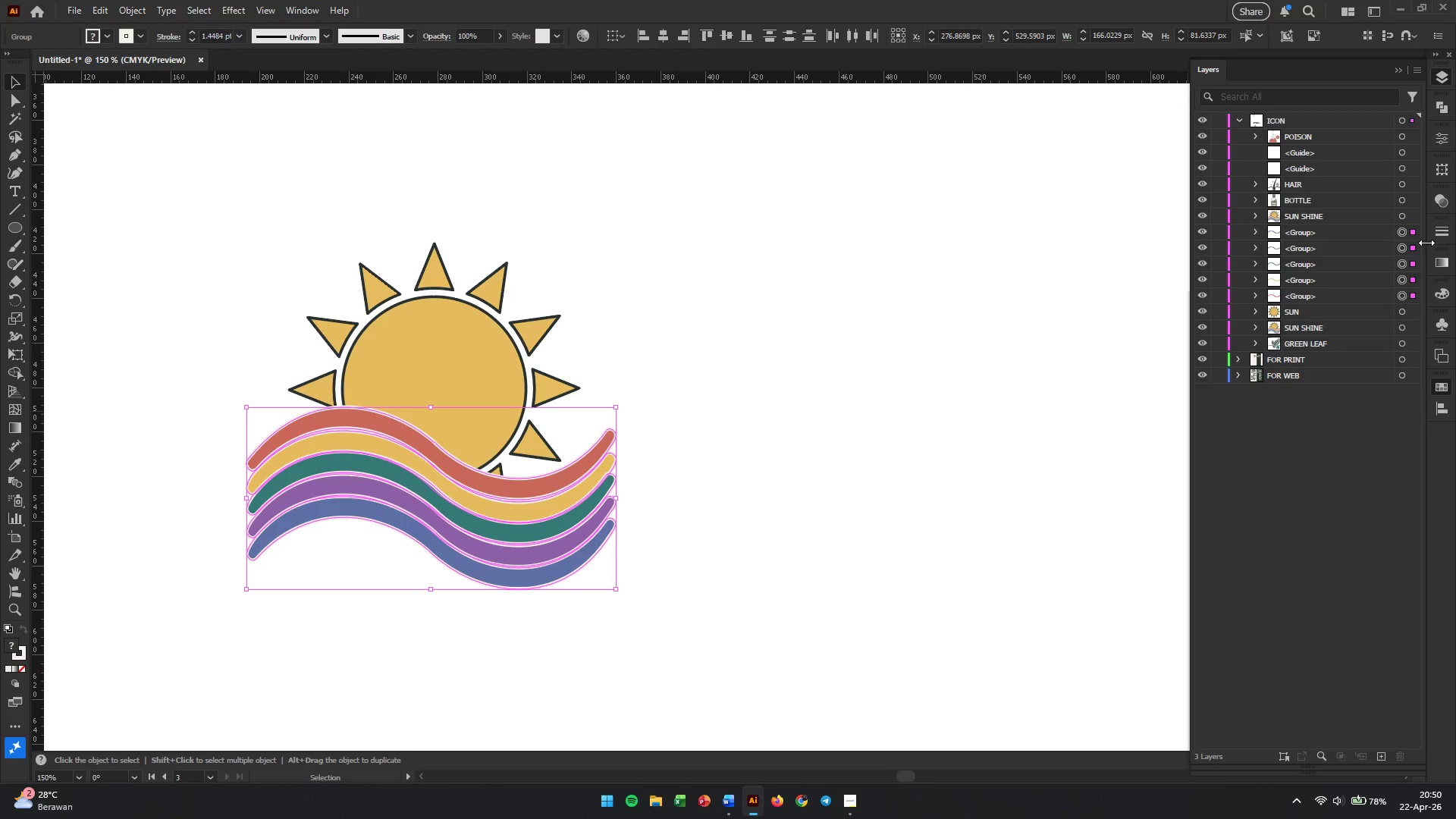 
wait(6.08)
 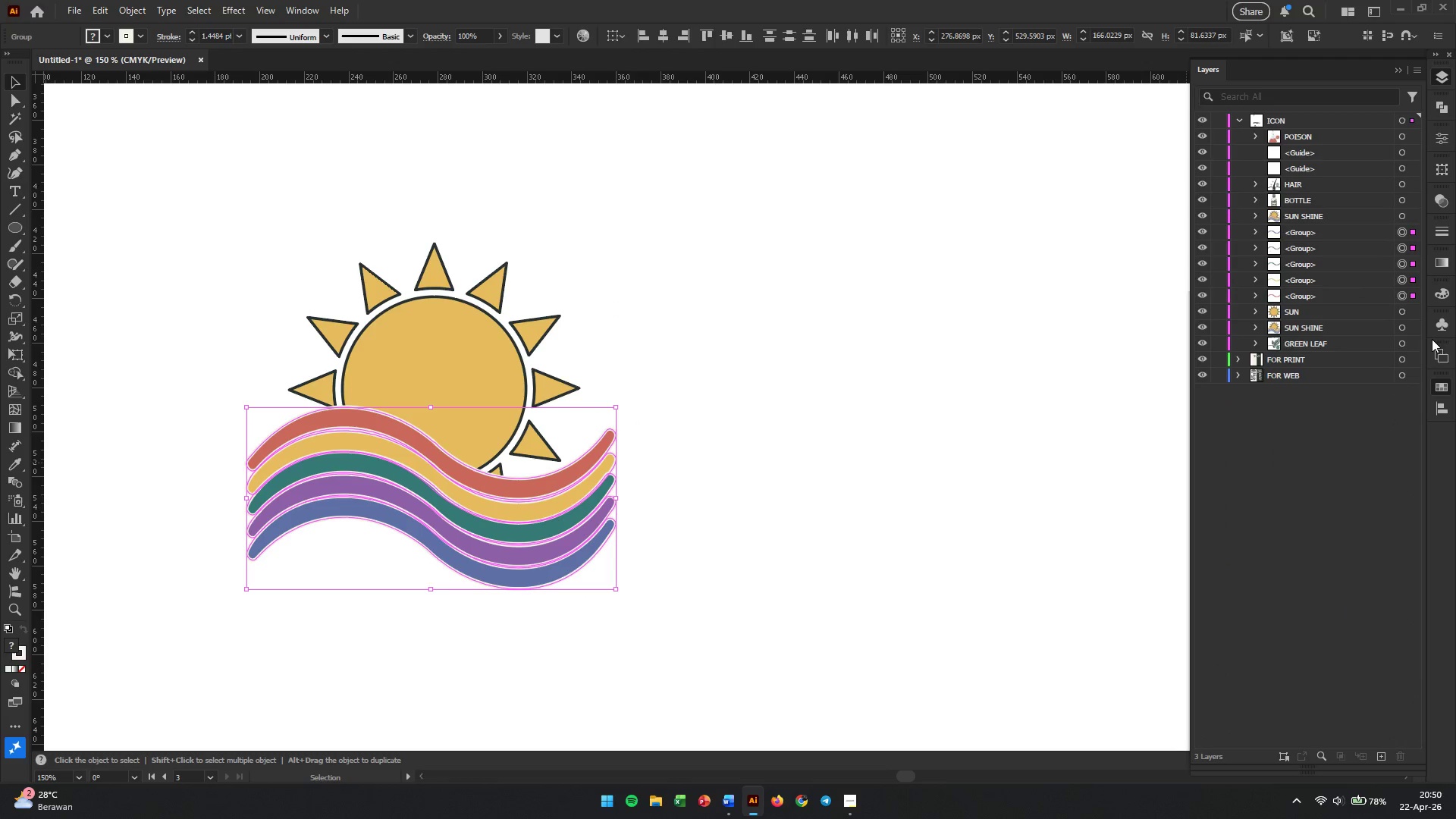 
double_click([1438, 389])
 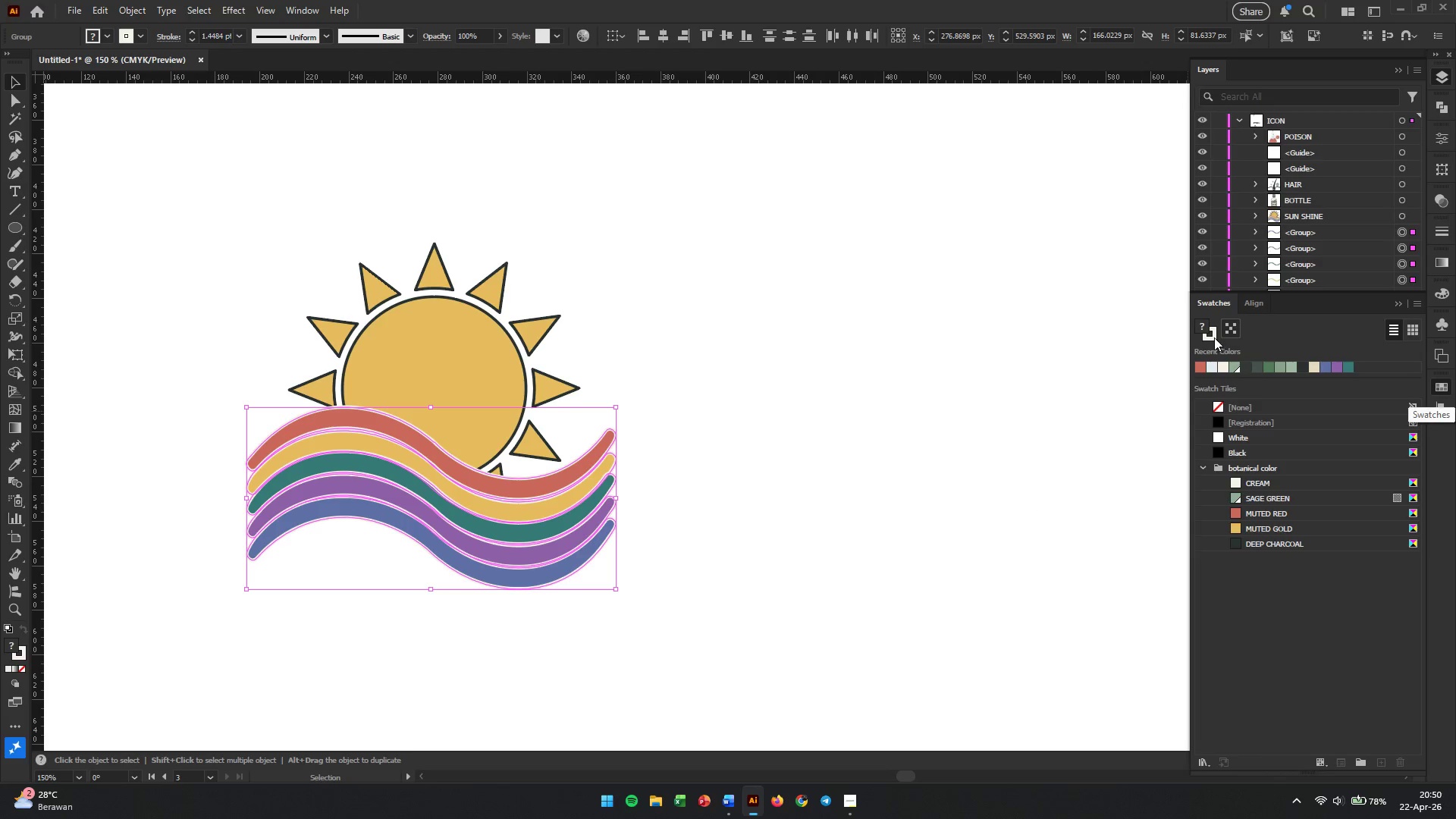 
left_click([1211, 336])
 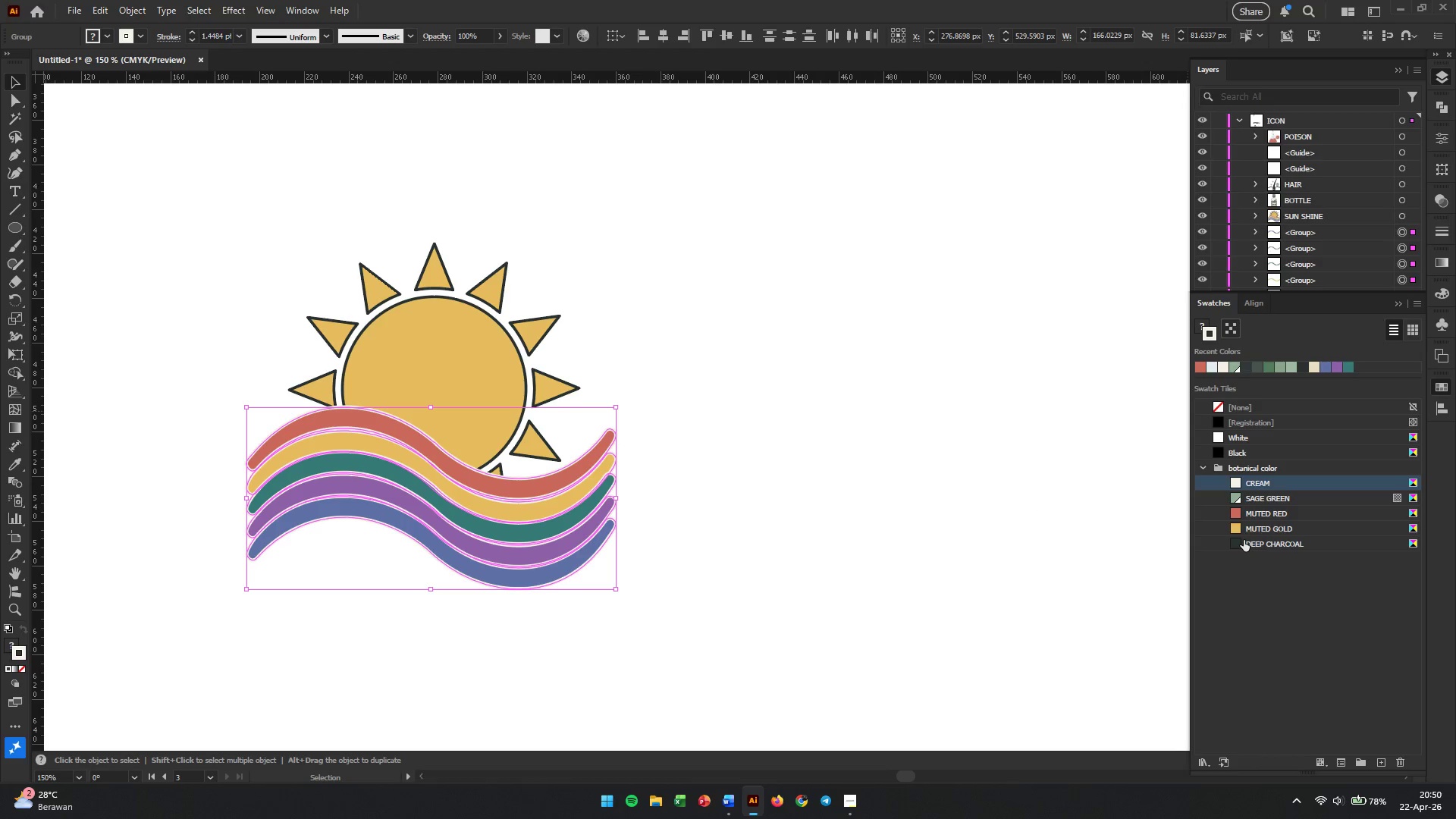 
left_click([1244, 540])
 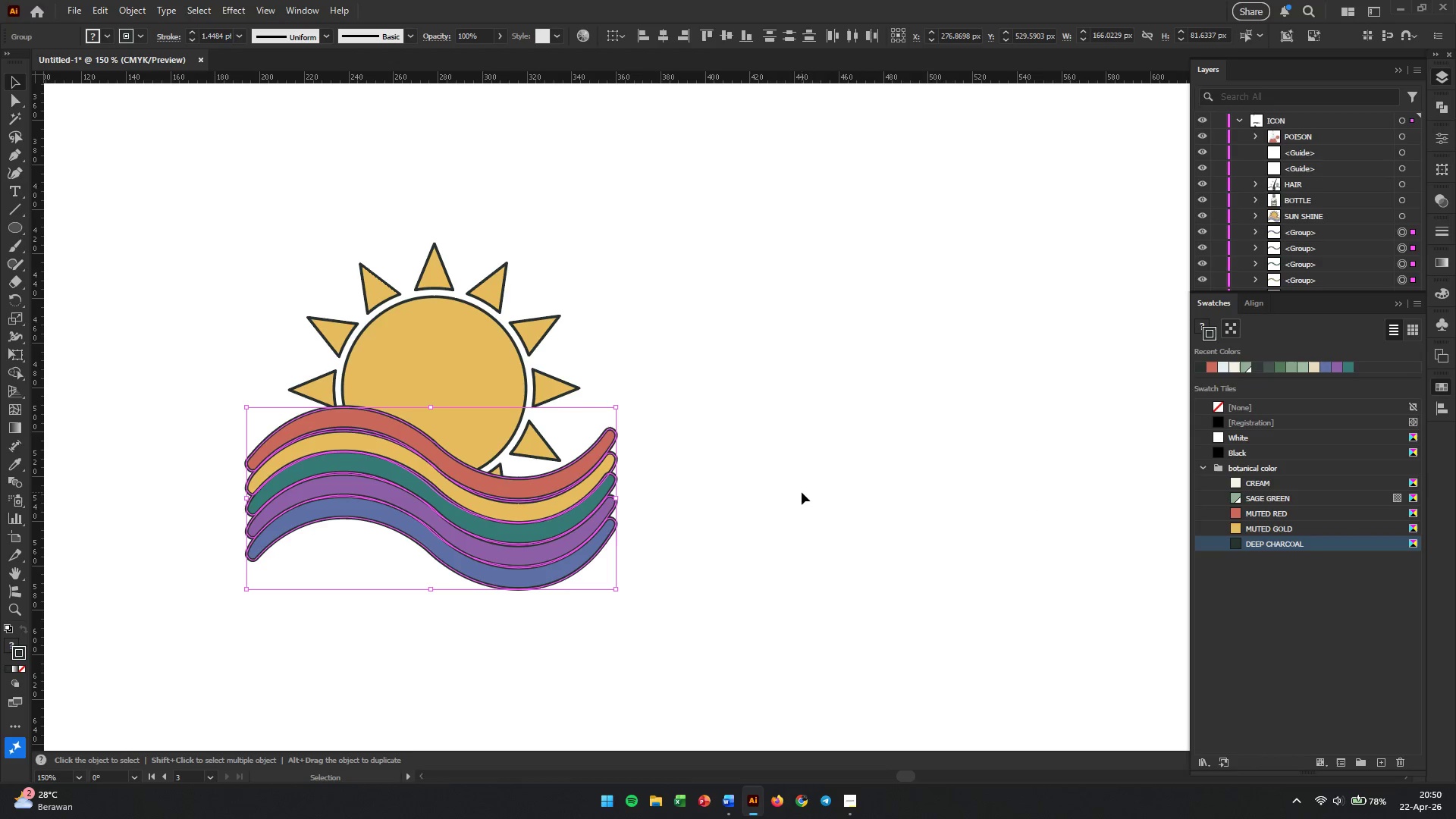 
left_click([700, 472])
 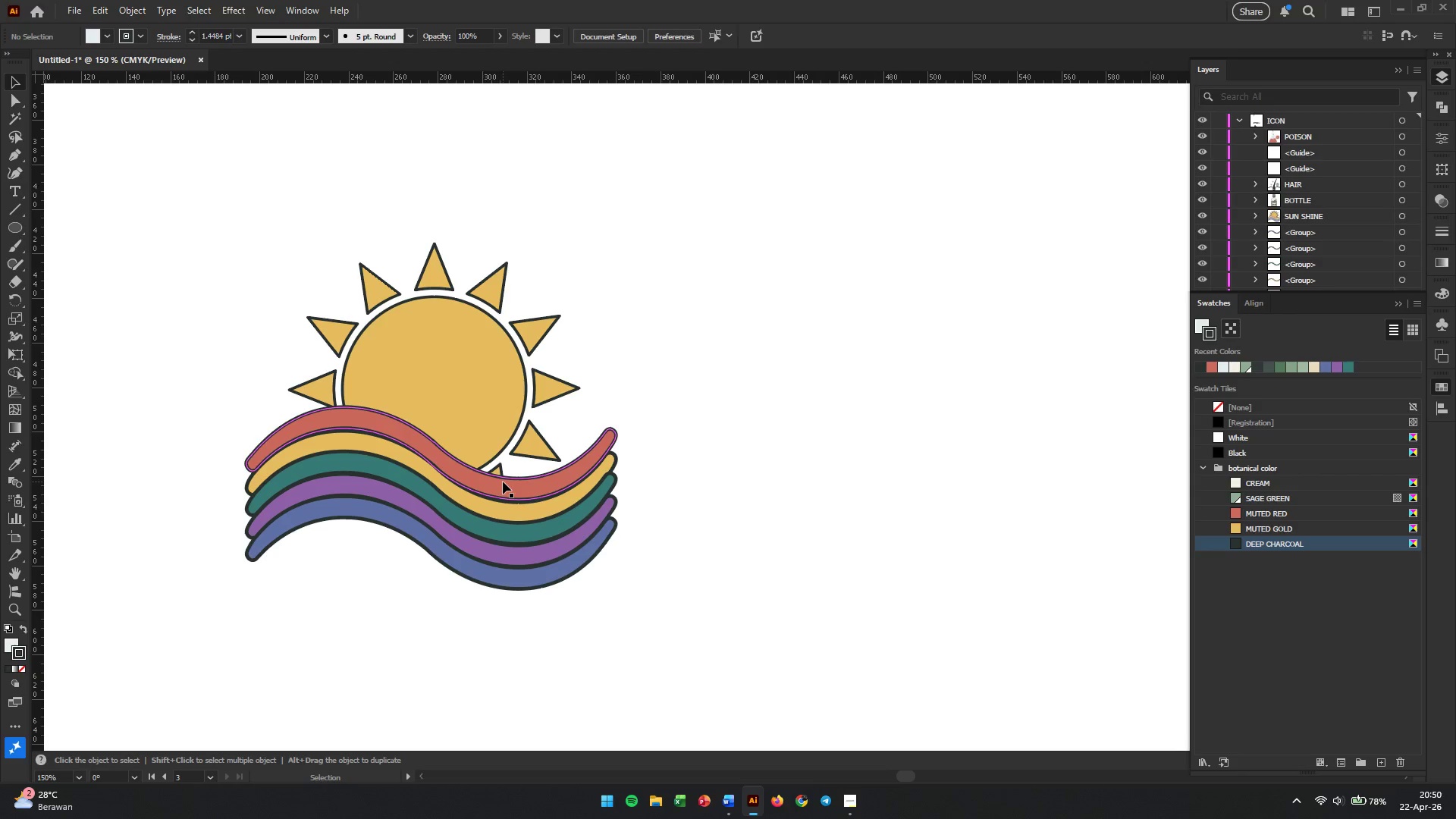 
hold_key(key=AltLeft, duration=0.5)
scroll: coordinate [503, 482], scroll_direction: up, amount: 2.0
 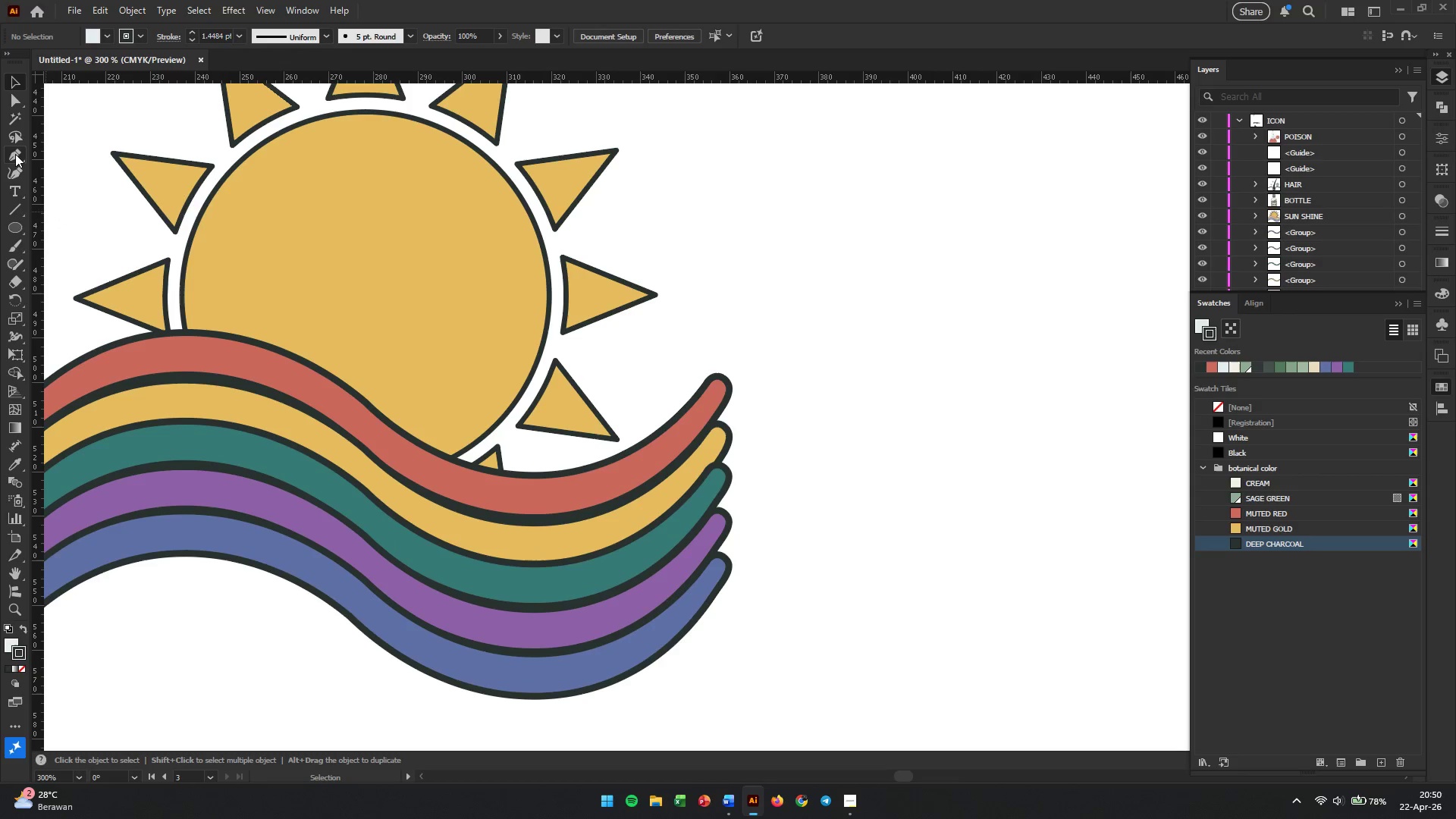 
left_click([15, 154])
 